 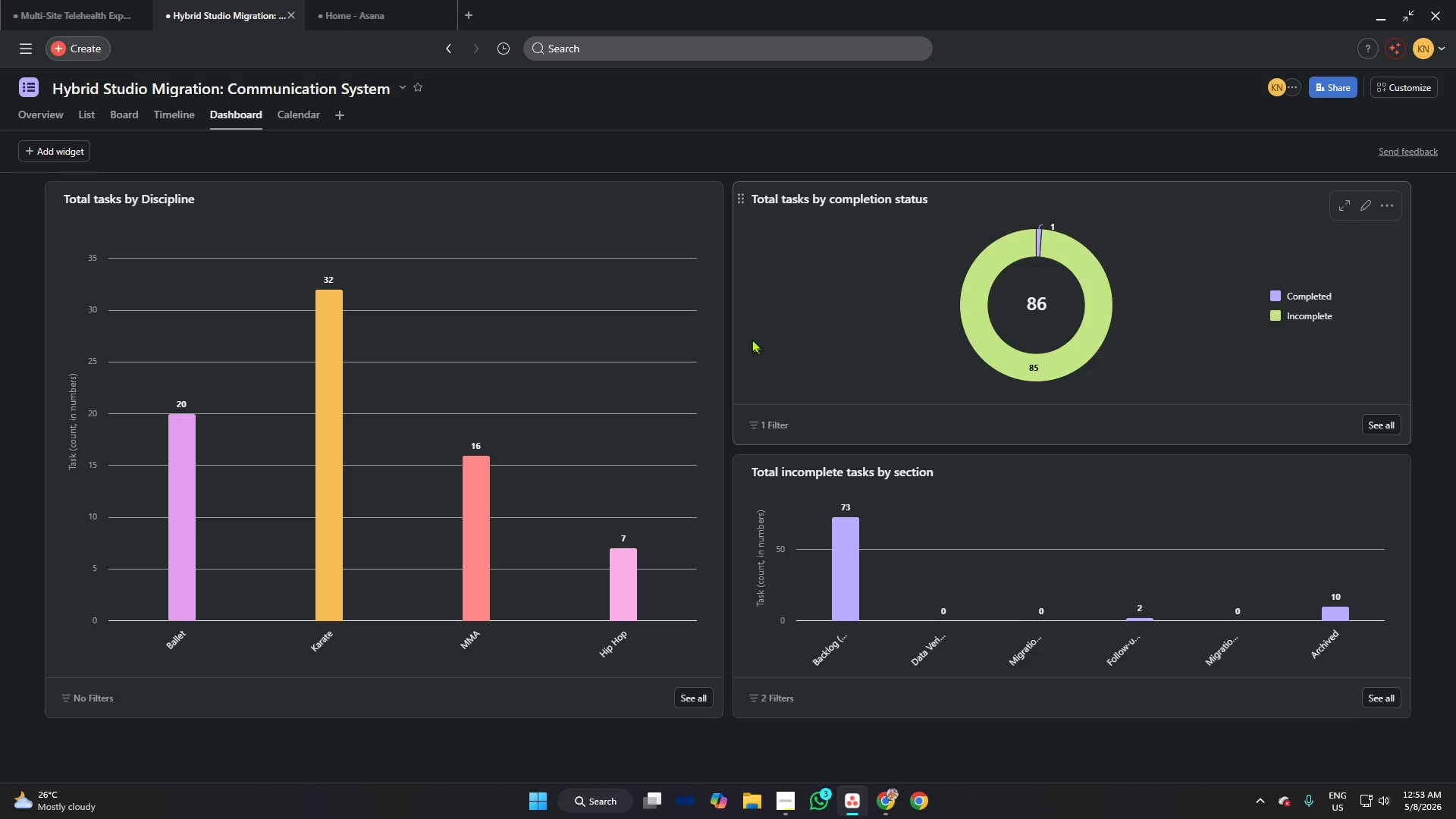 
key(Alt+AltLeft)
 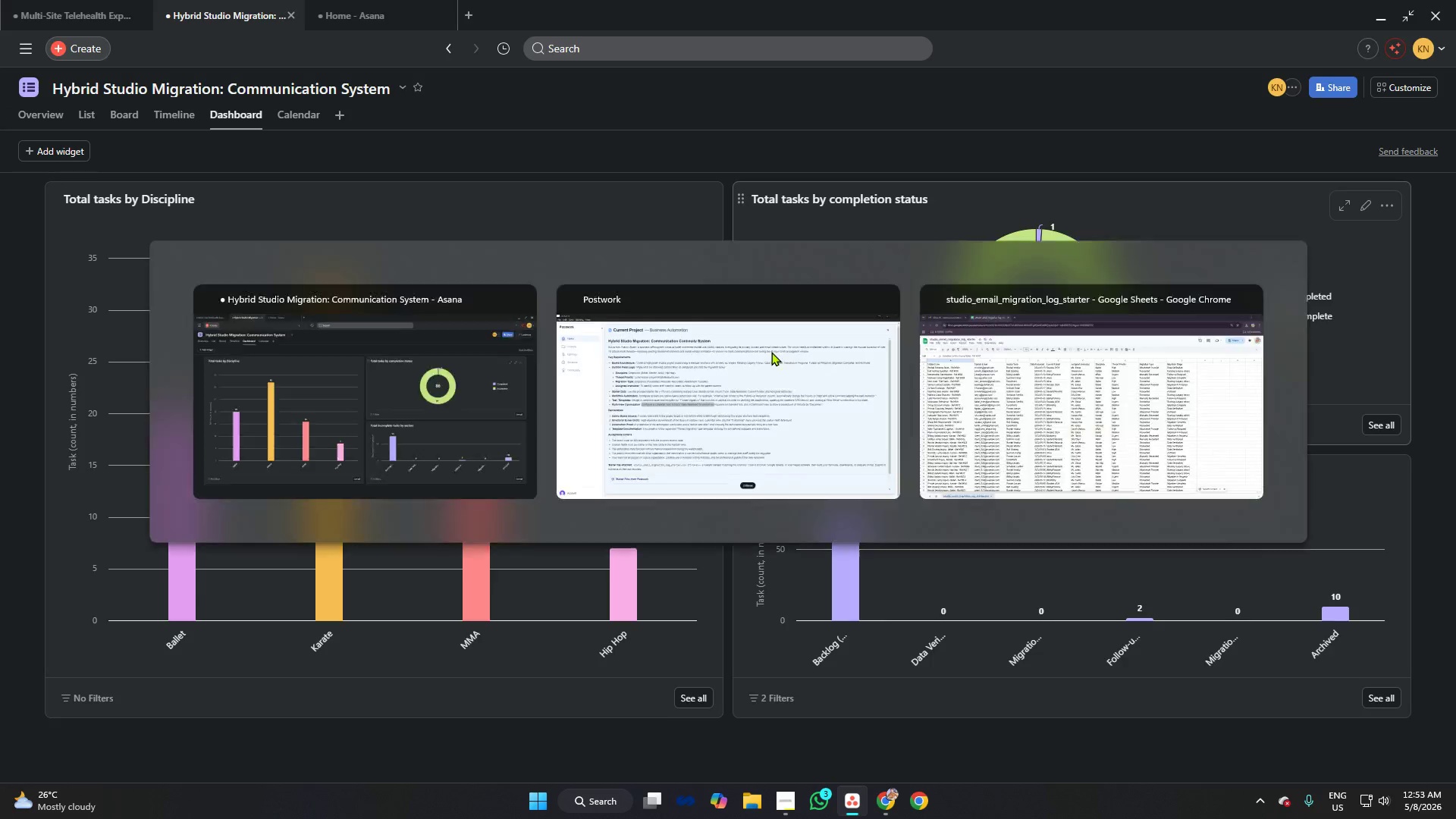 
key(Alt+Tab)
 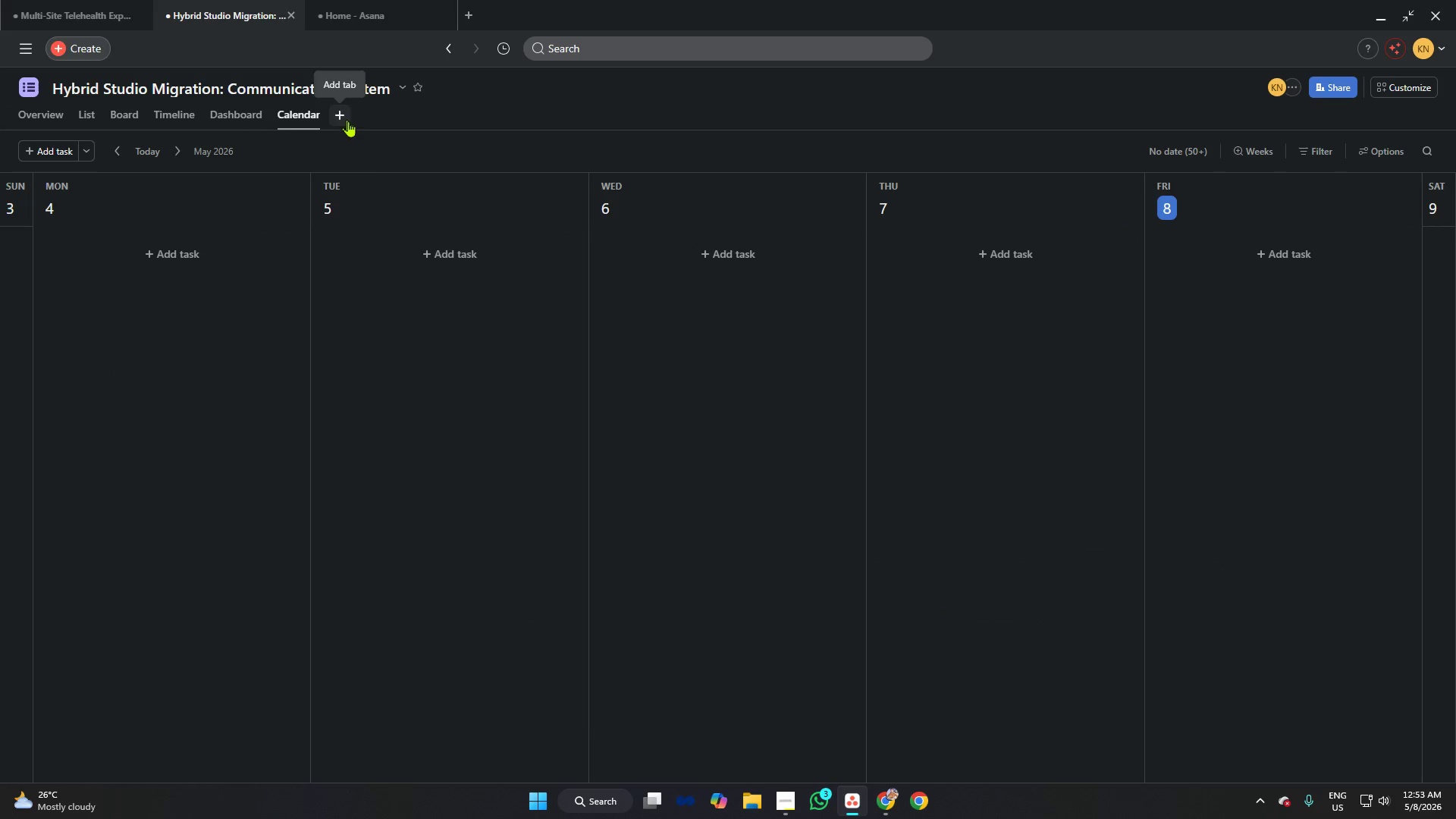 
wait(15.23)
 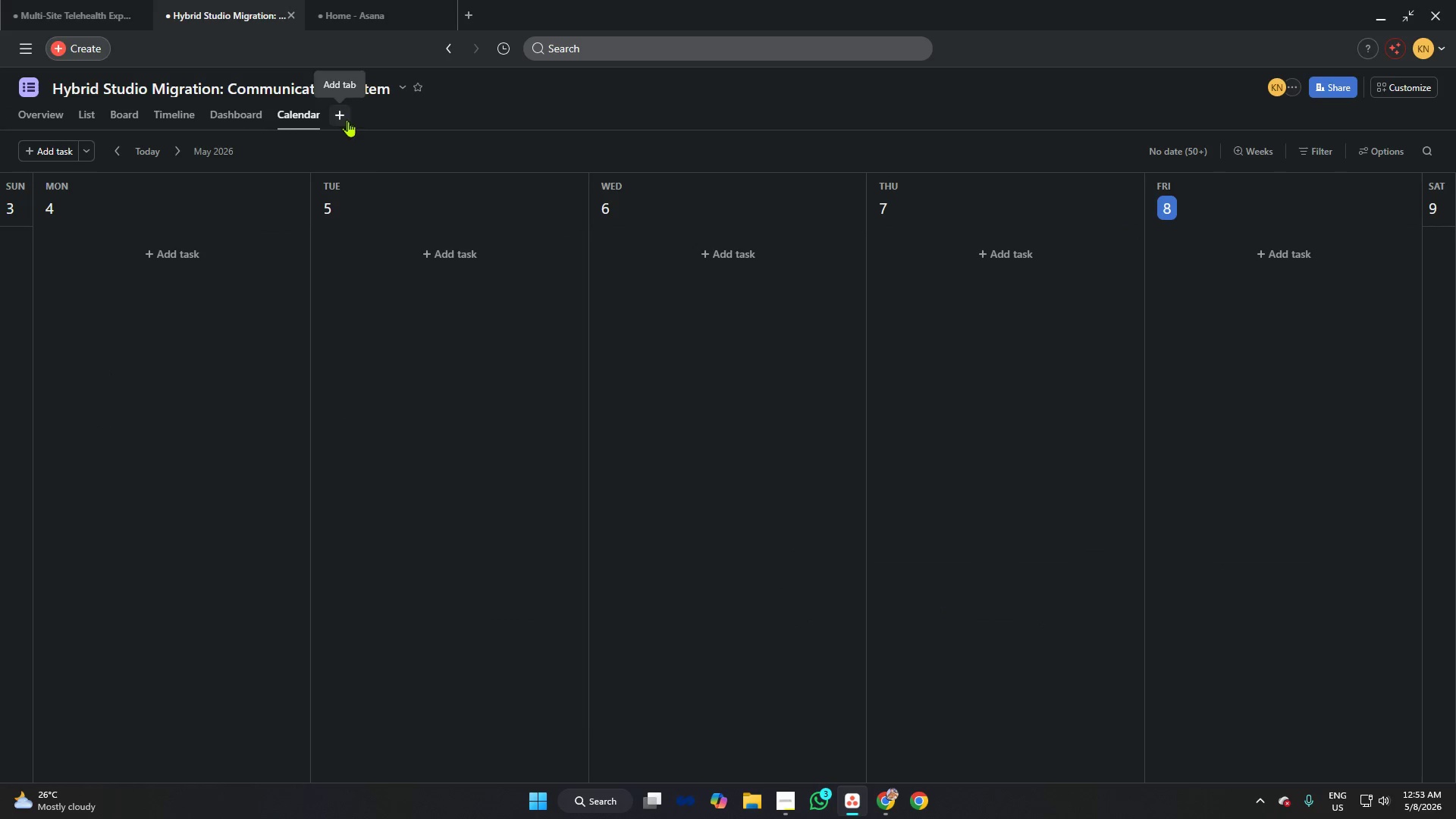 
left_click([1305, 155])
 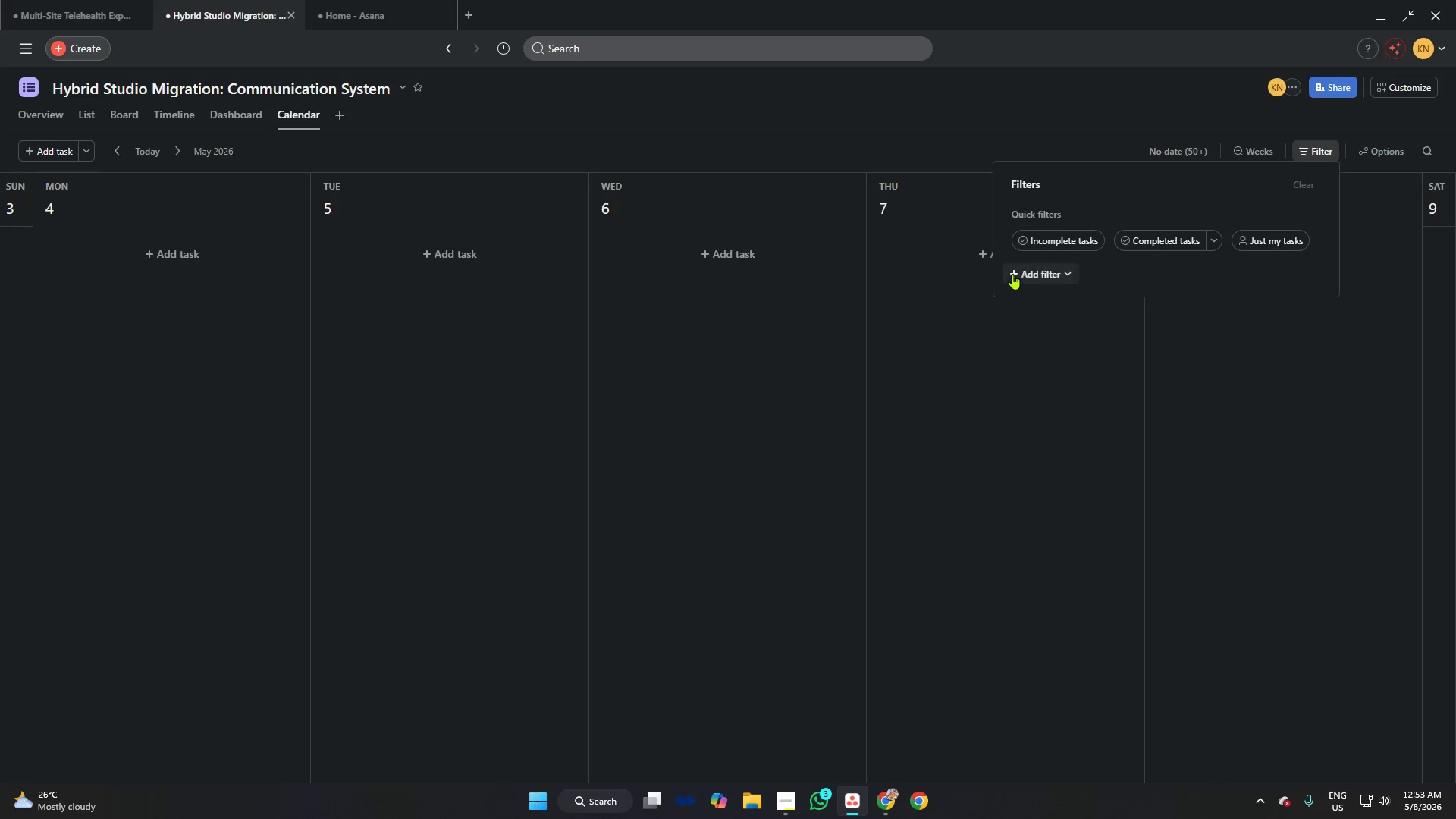 
left_click([1028, 274])
 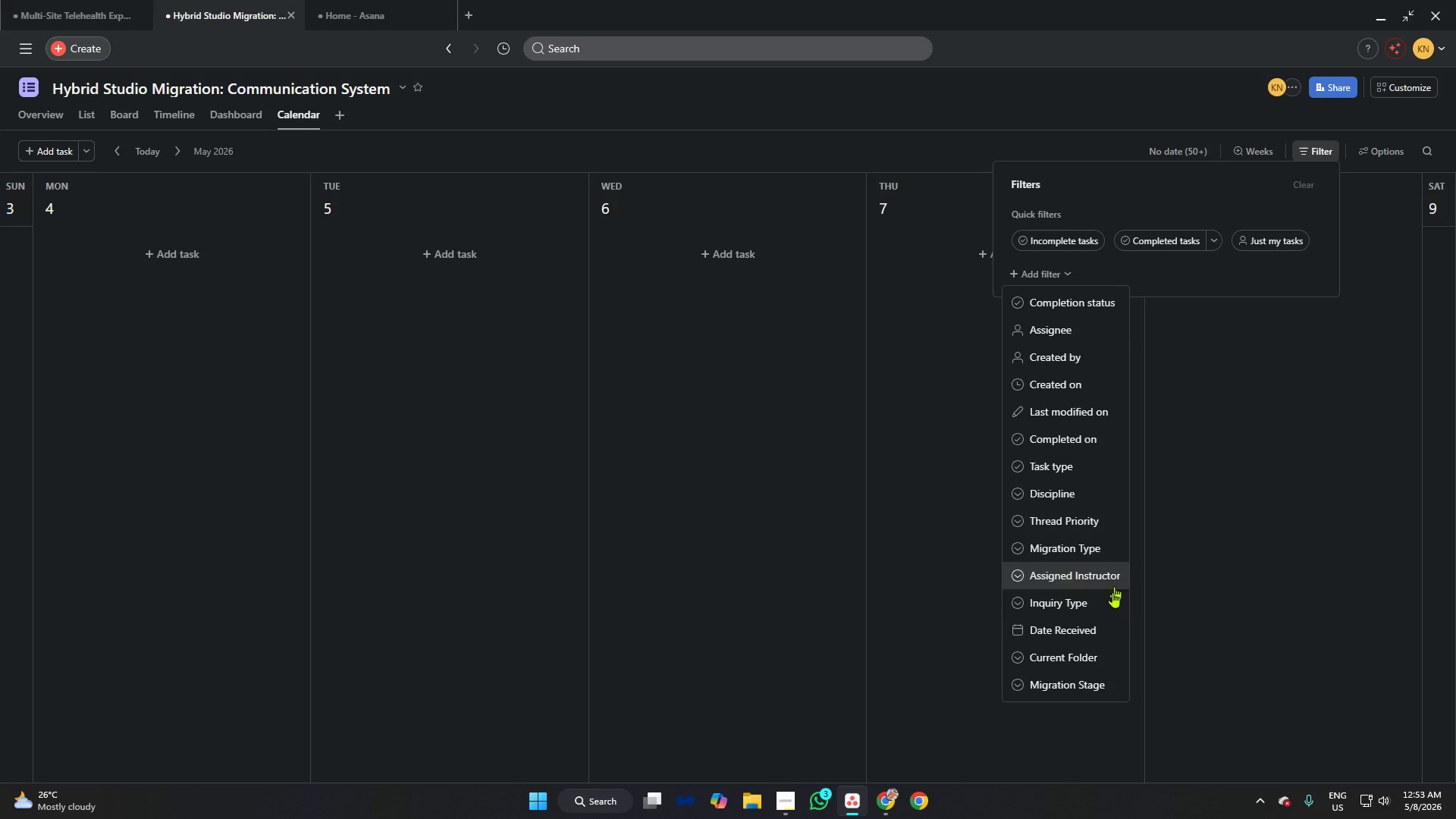 
left_click([1097, 634])
 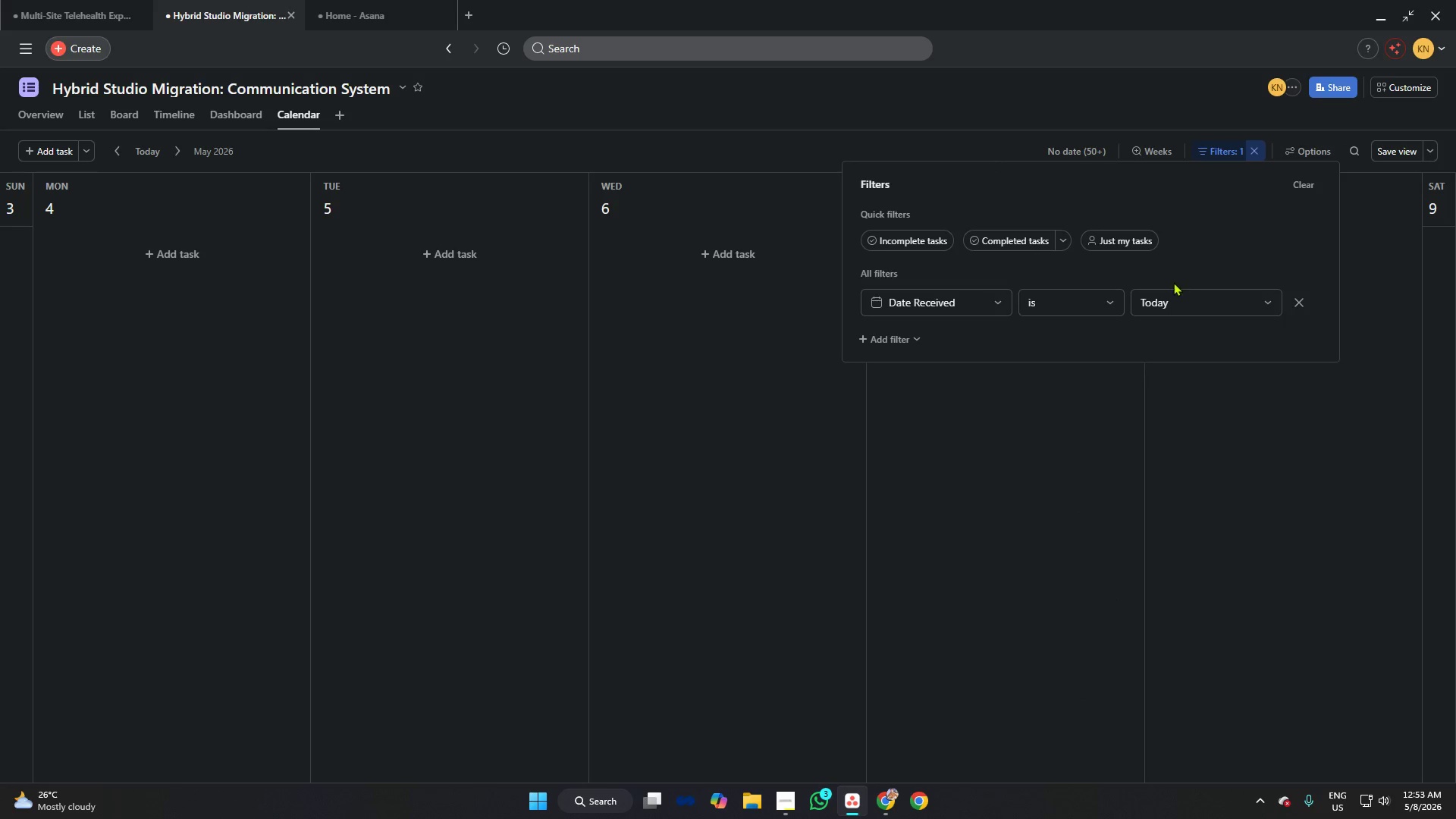 
left_click([1175, 301])
 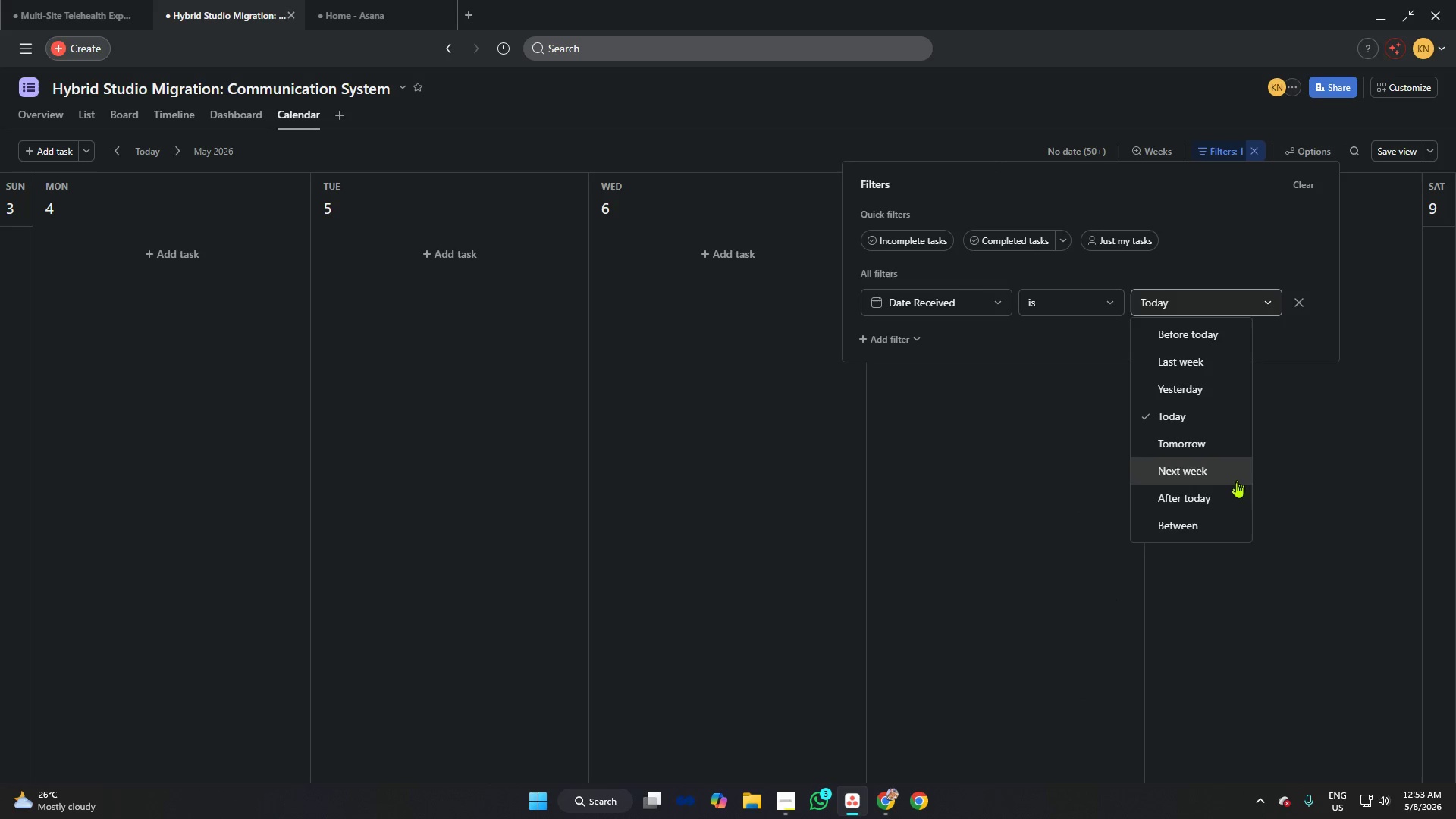 
left_click([1207, 527])
 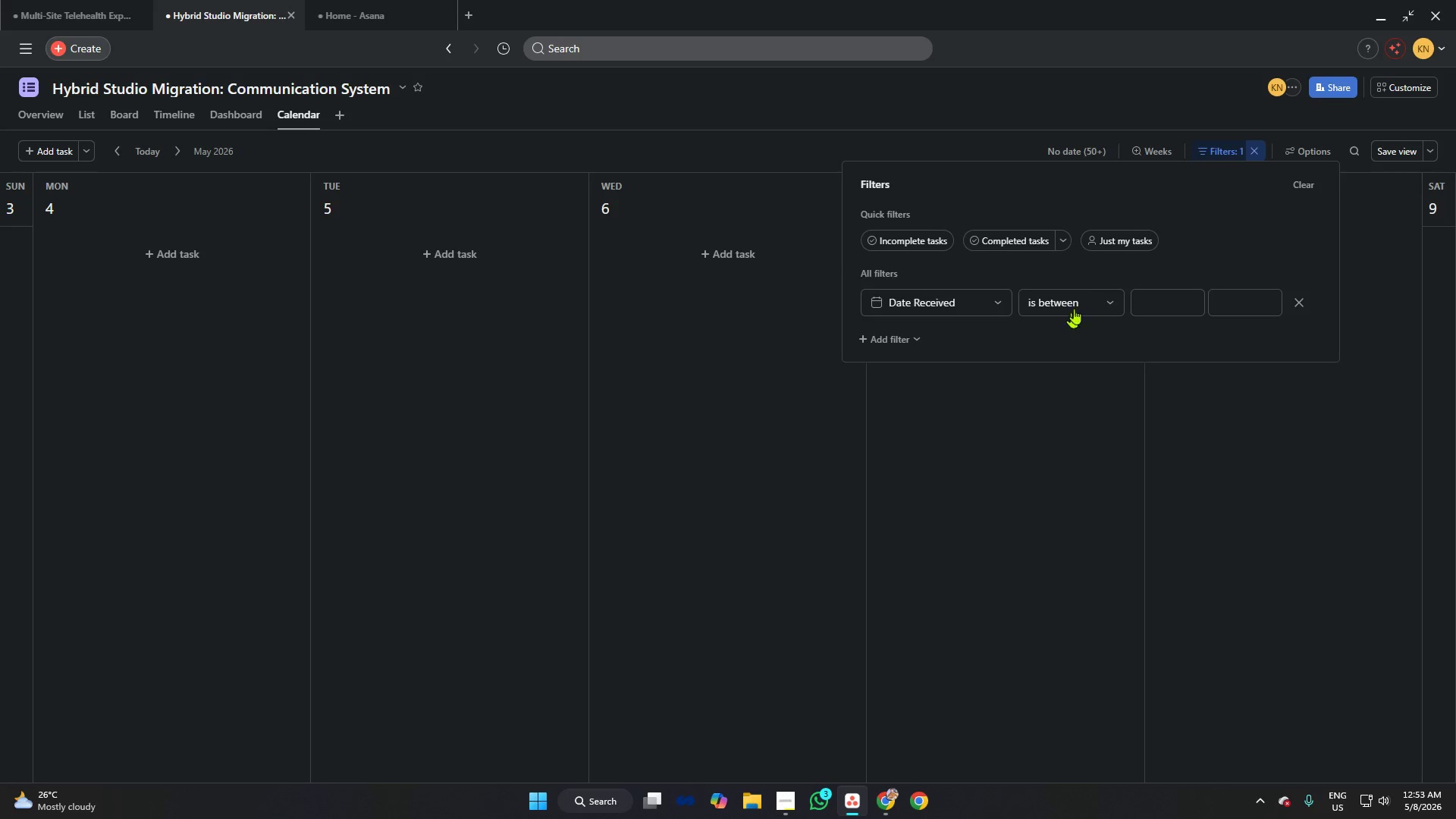 
left_click([1080, 303])
 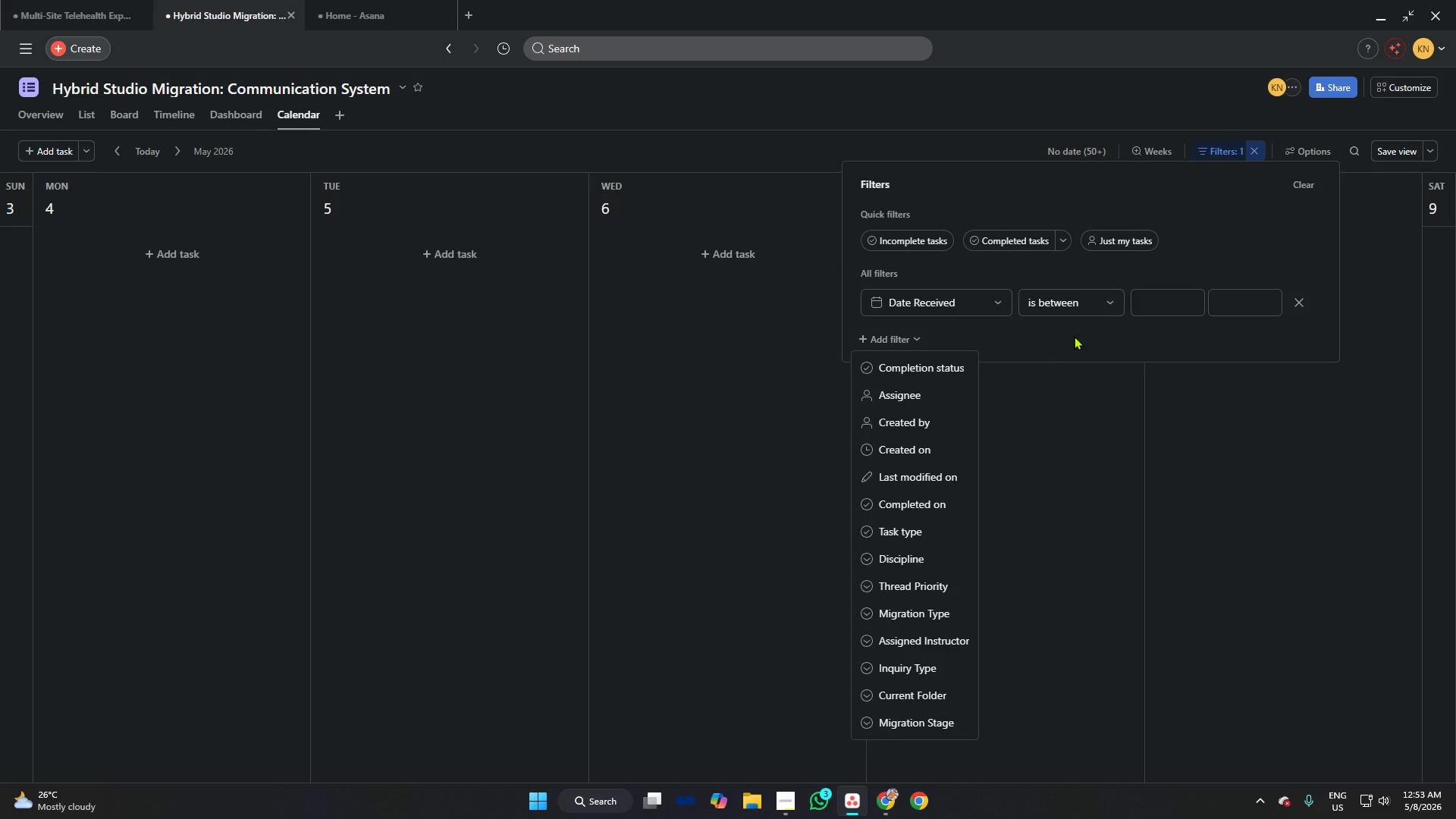 
double_click([1088, 300])
 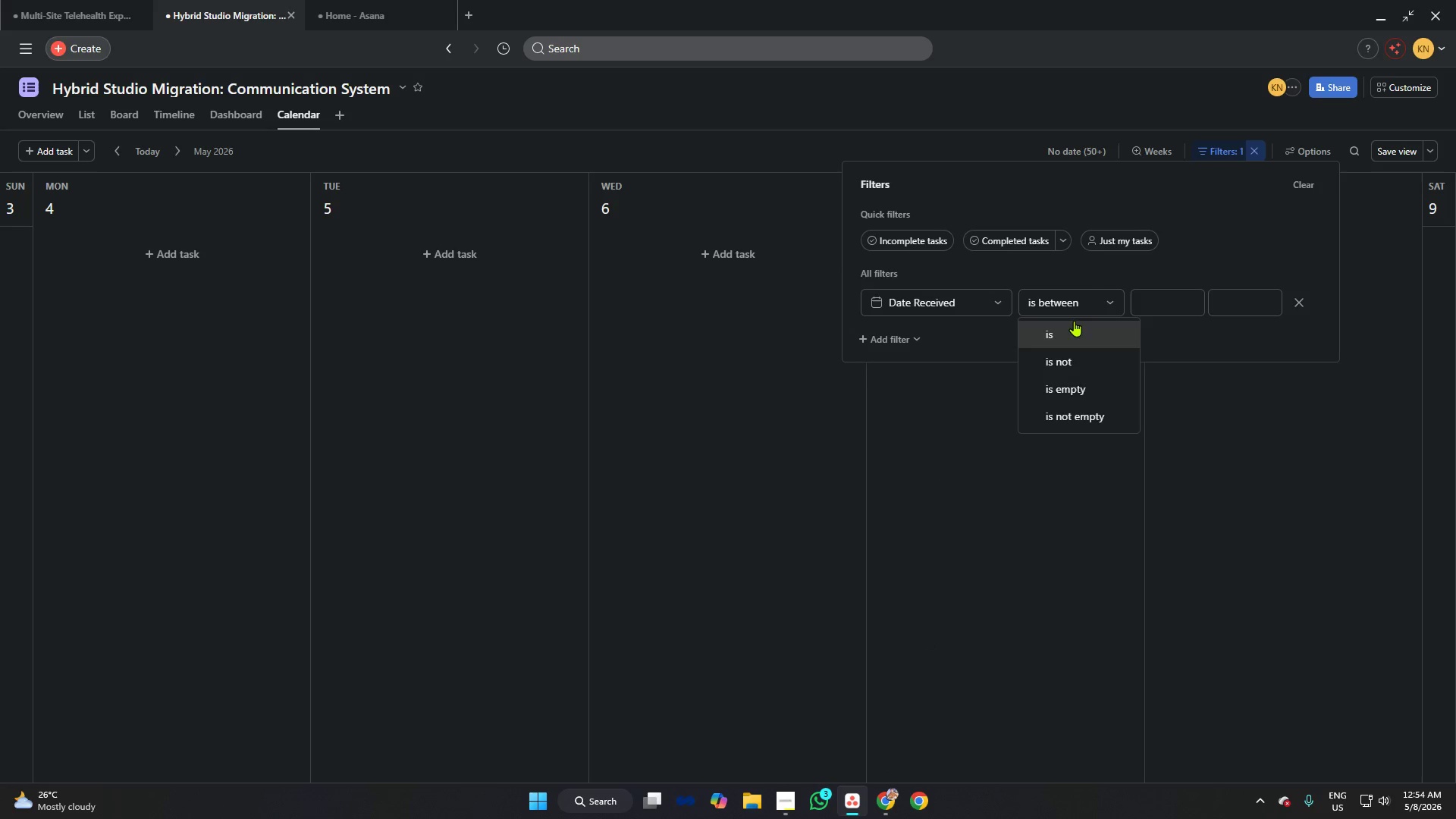 
left_click([1092, 291])
 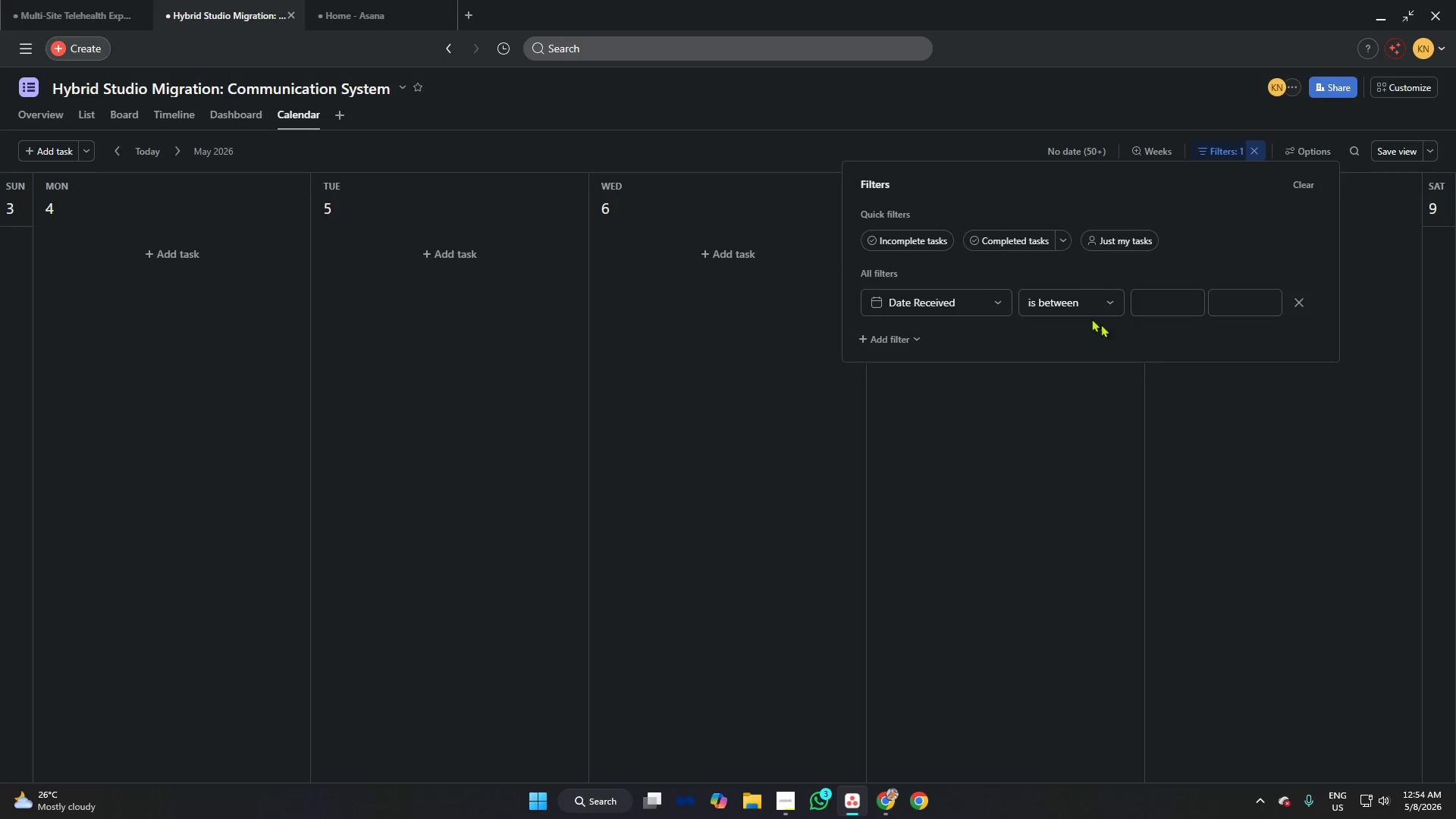 
left_click([1080, 305])
 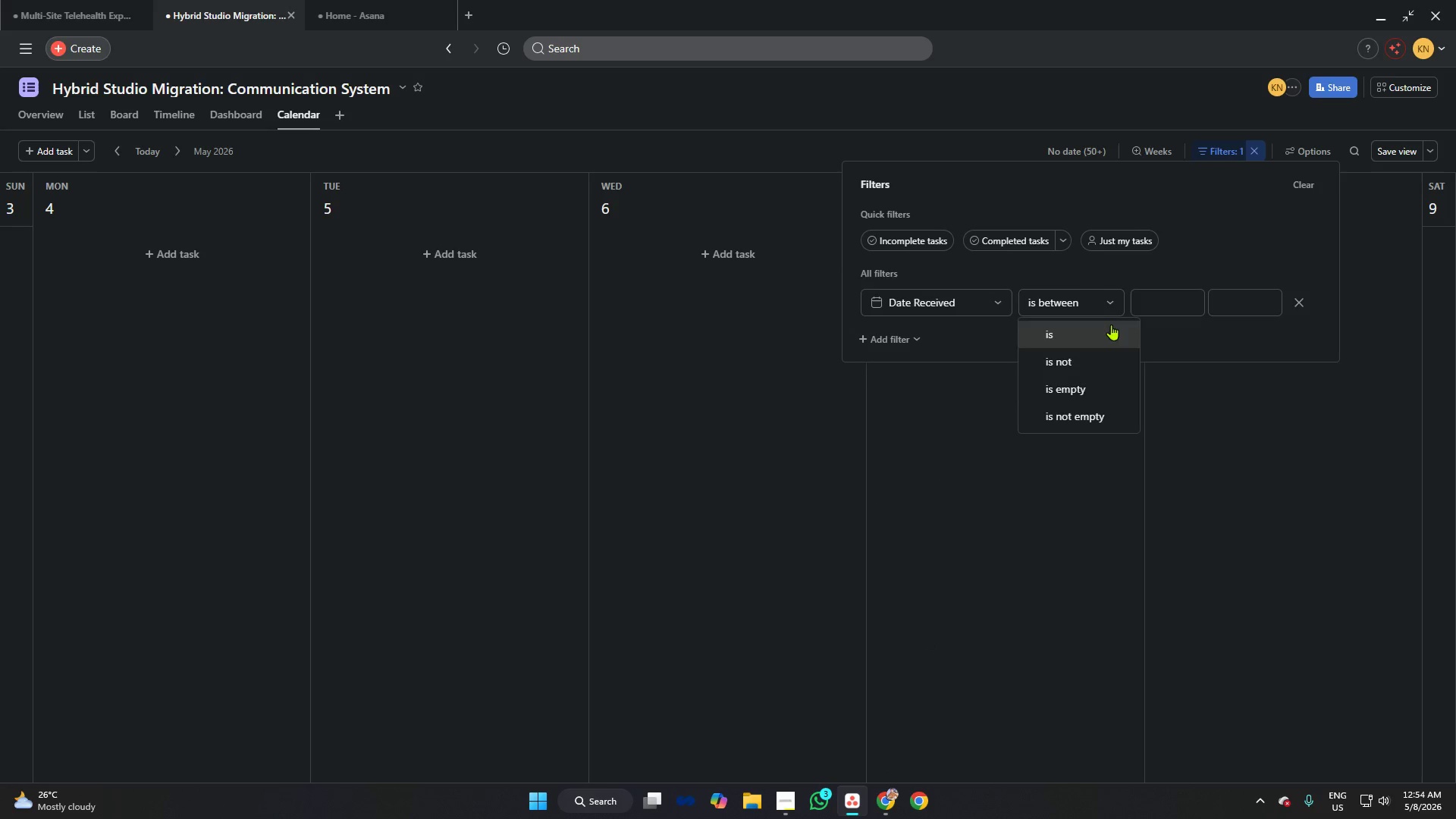 
left_click([1109, 304])
 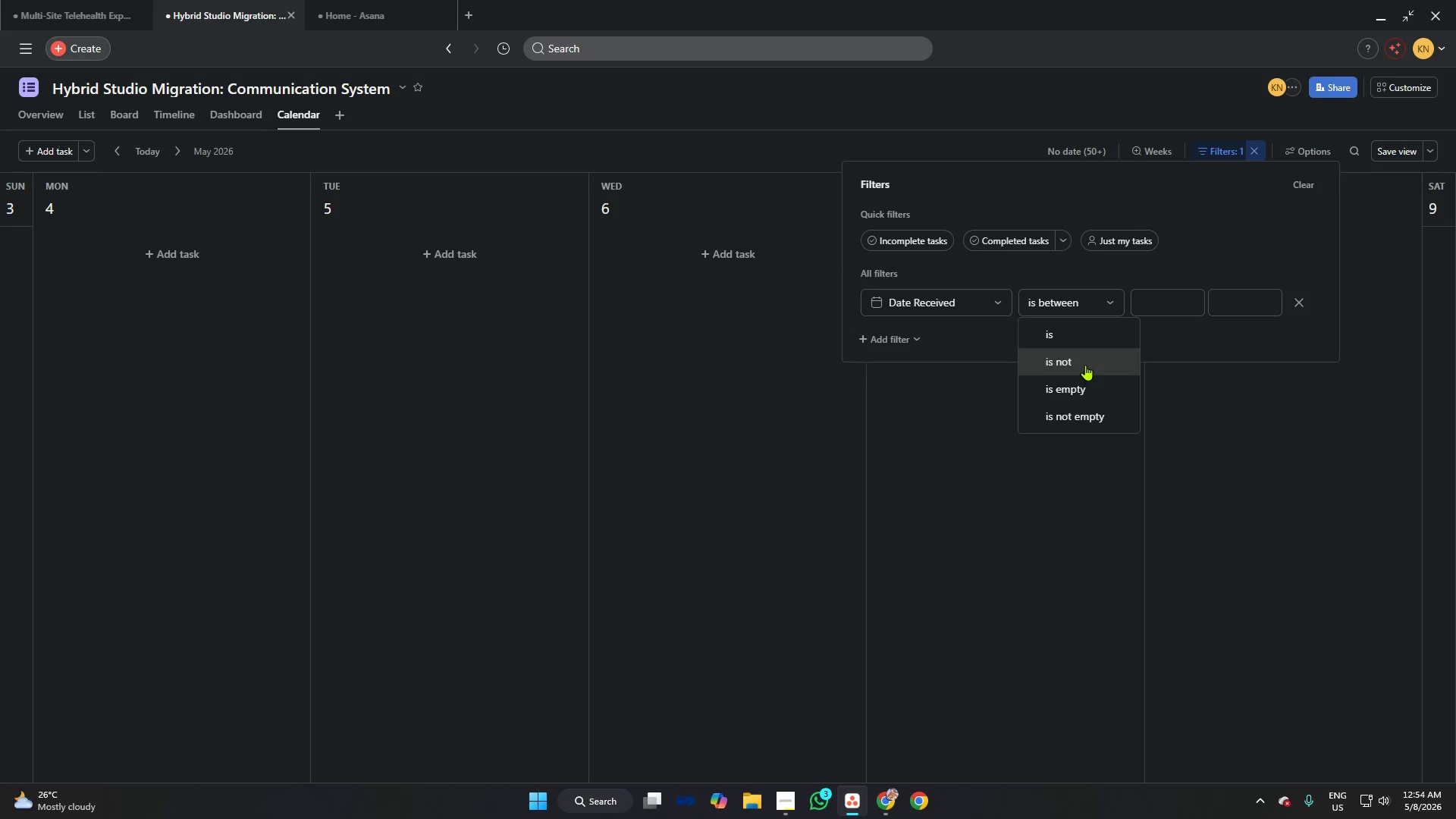 
left_click([1084, 410])
 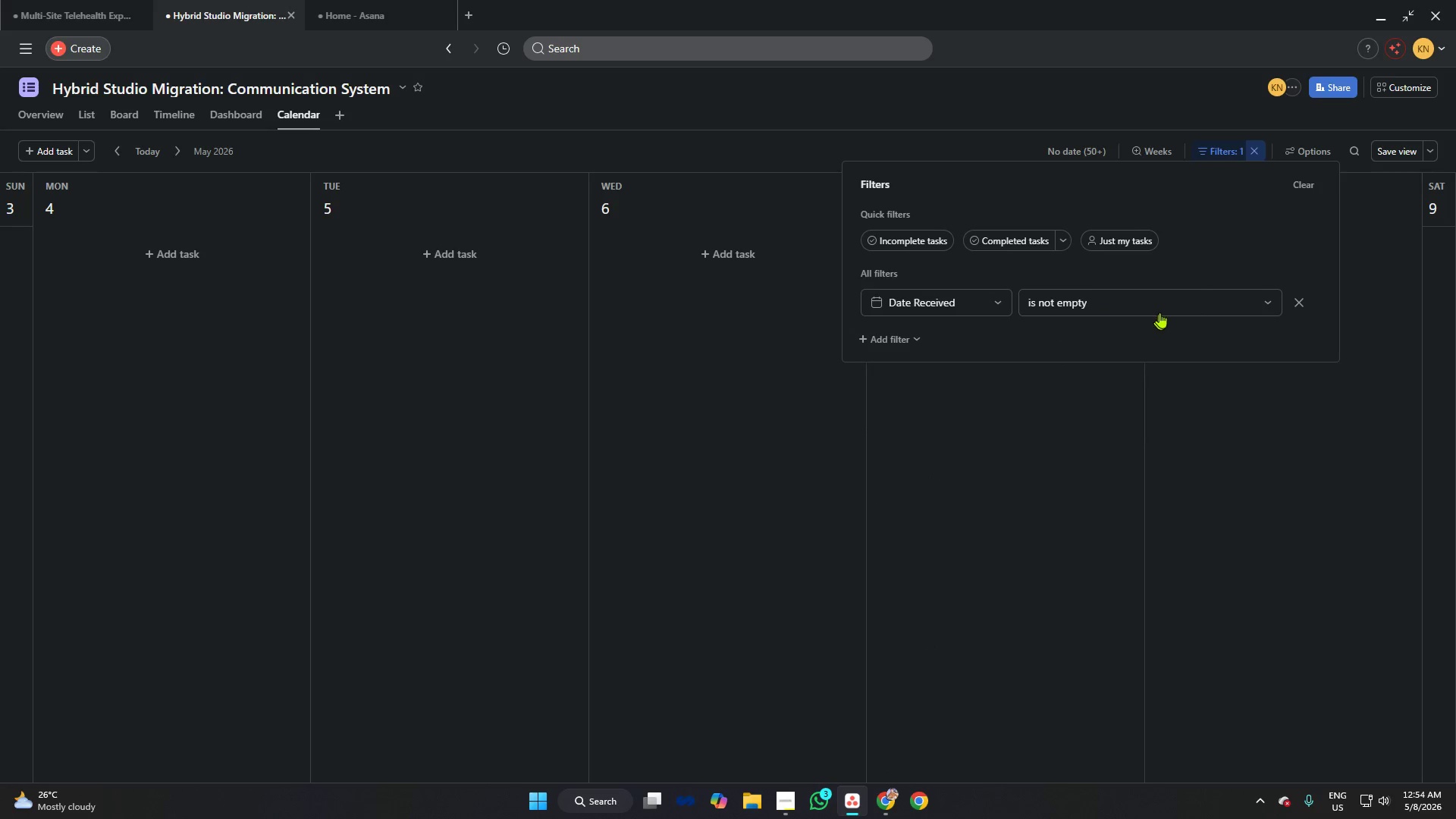 
left_click([1163, 303])
 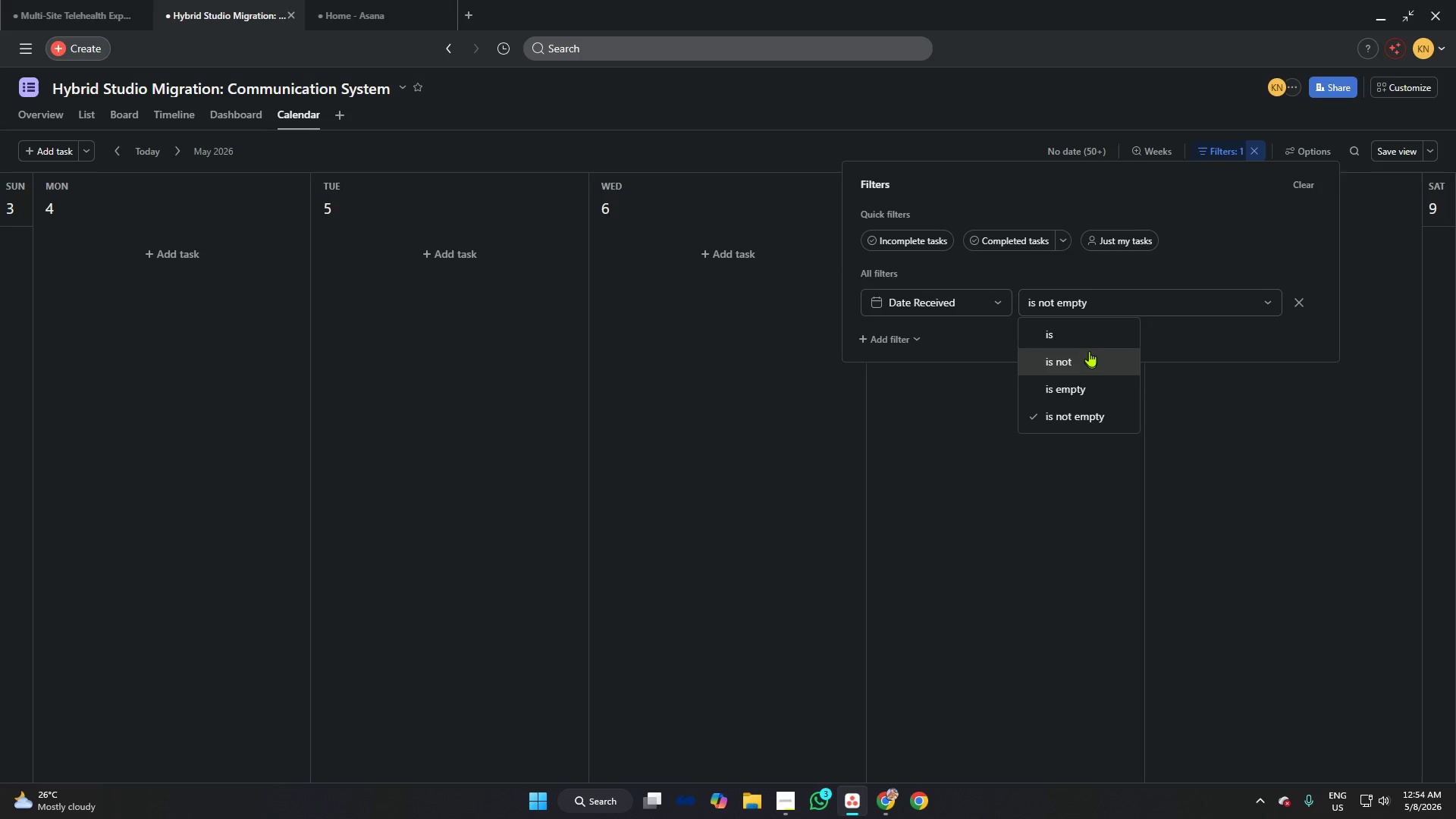 
left_click([1088, 343])
 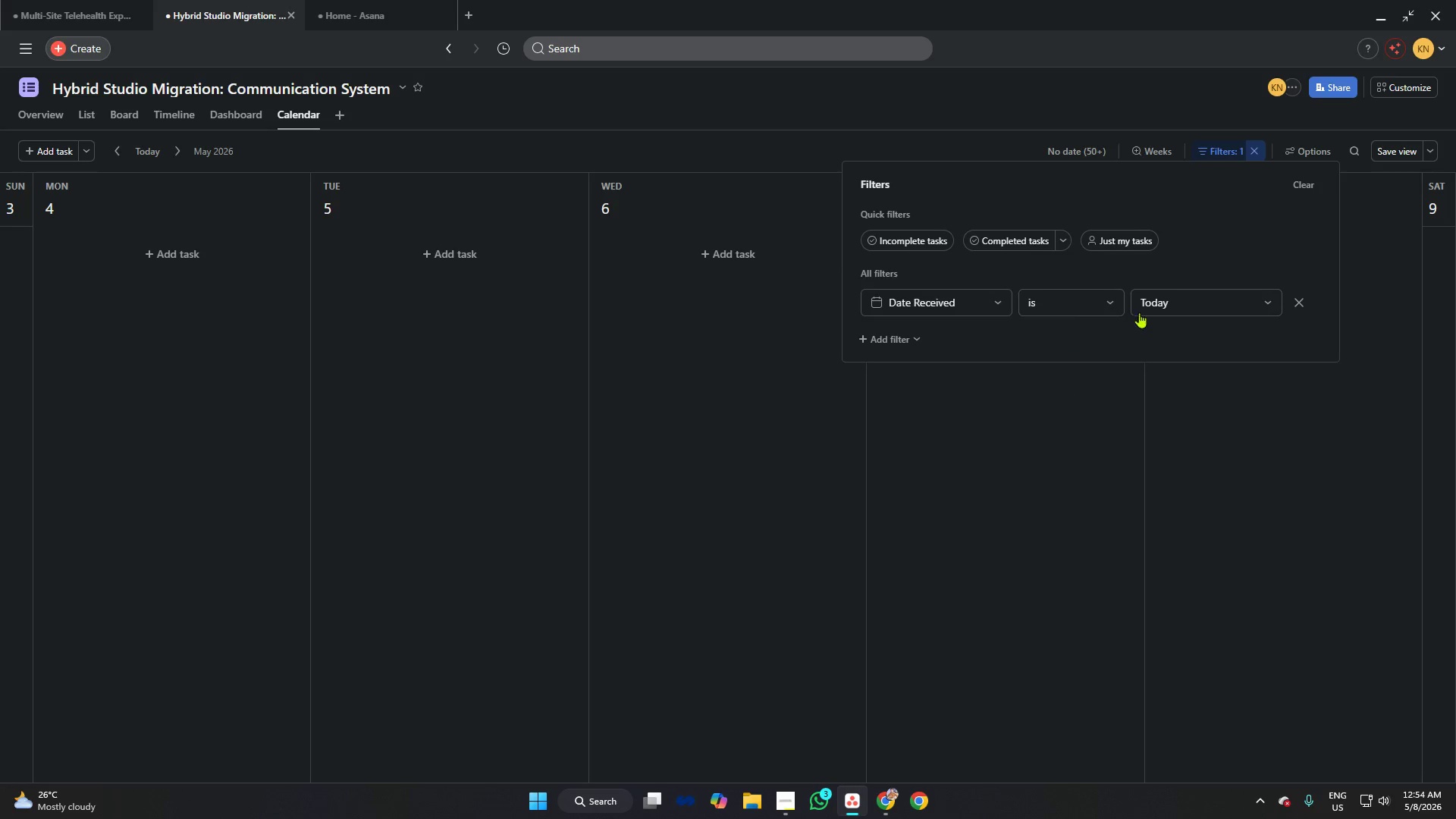 
left_click([1154, 306])
 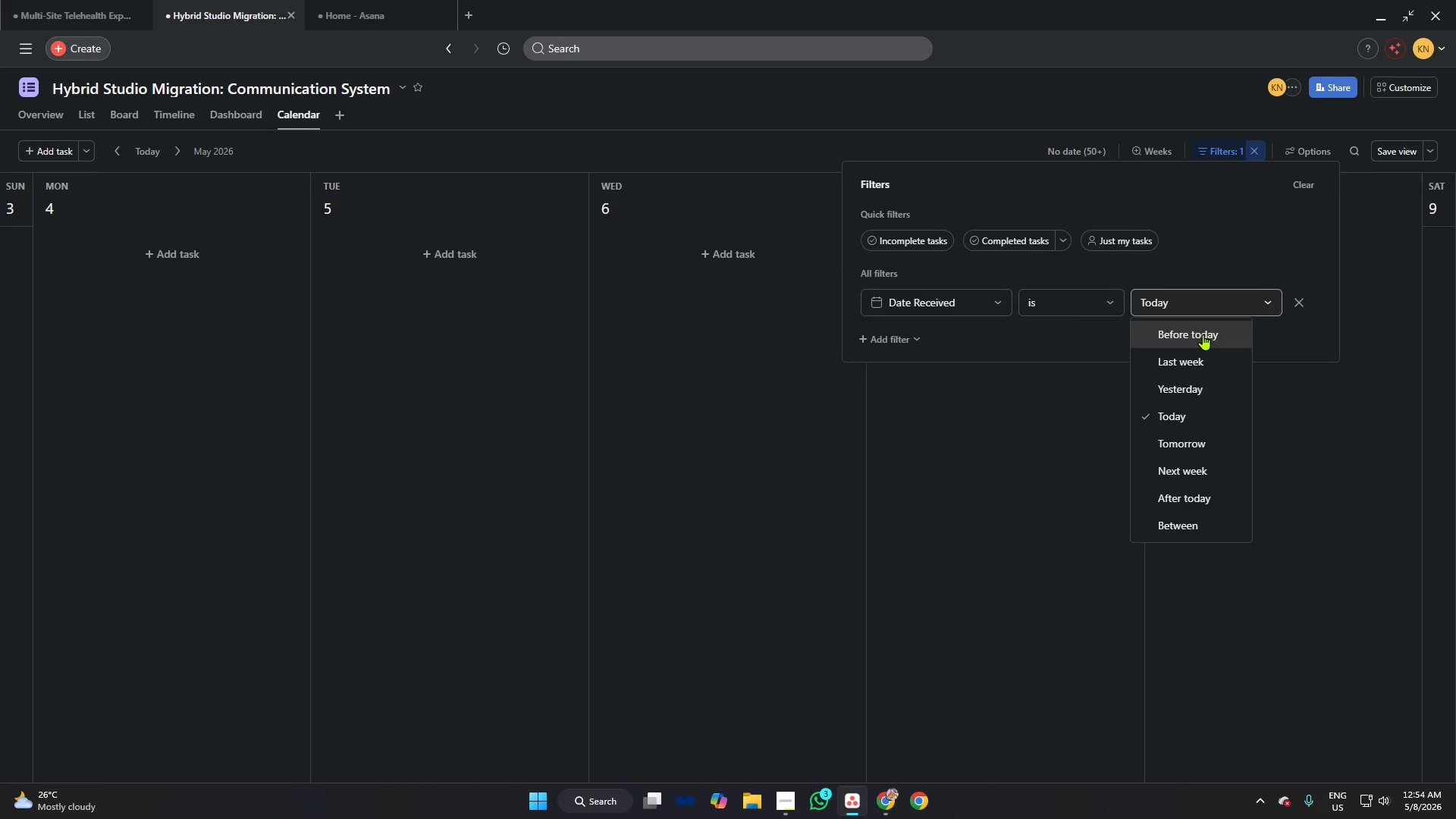 
left_click([1207, 445])
 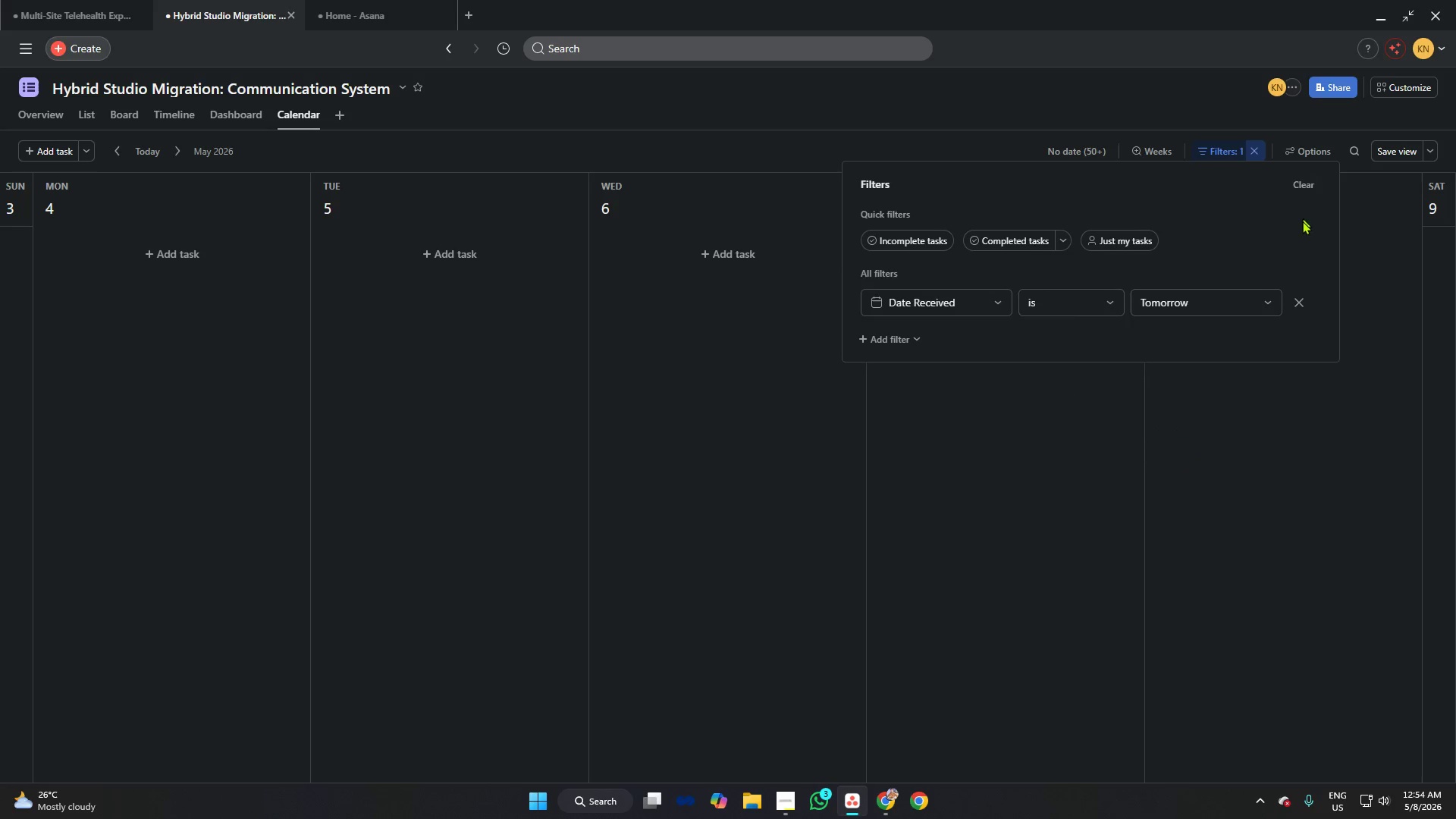 
left_click([1305, 187])
 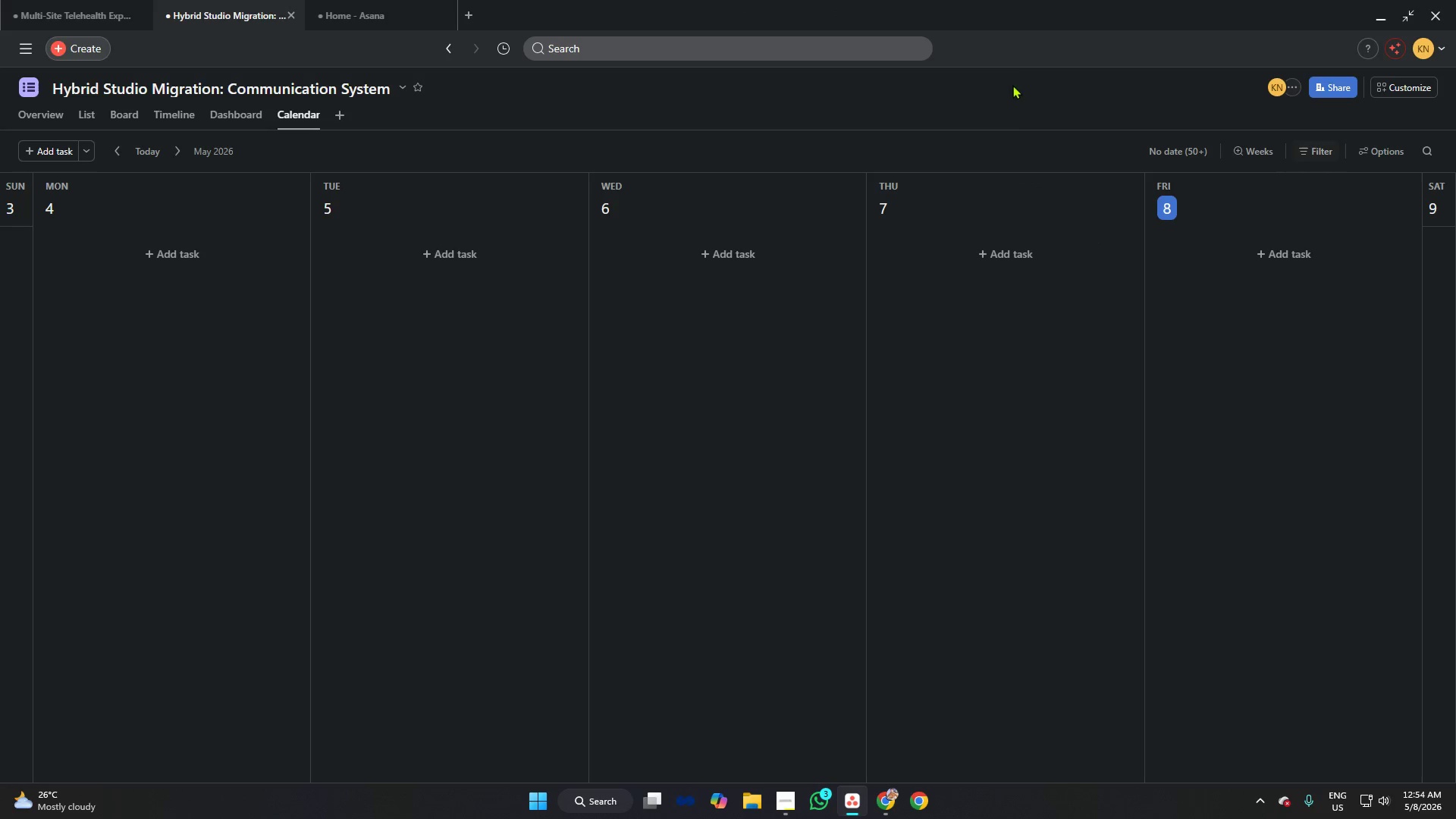 
wait(6.03)
 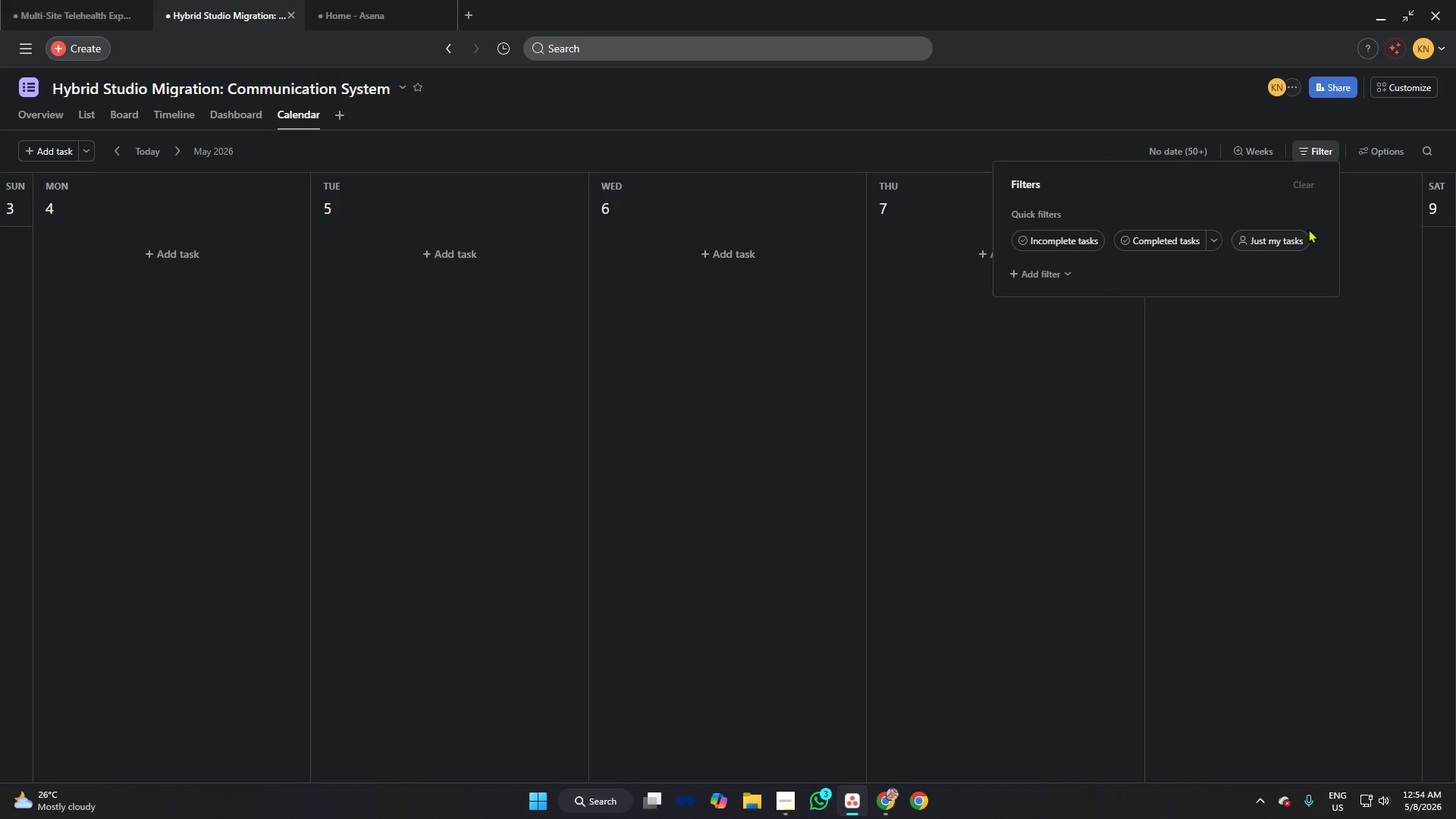 
left_click([1313, 154])
 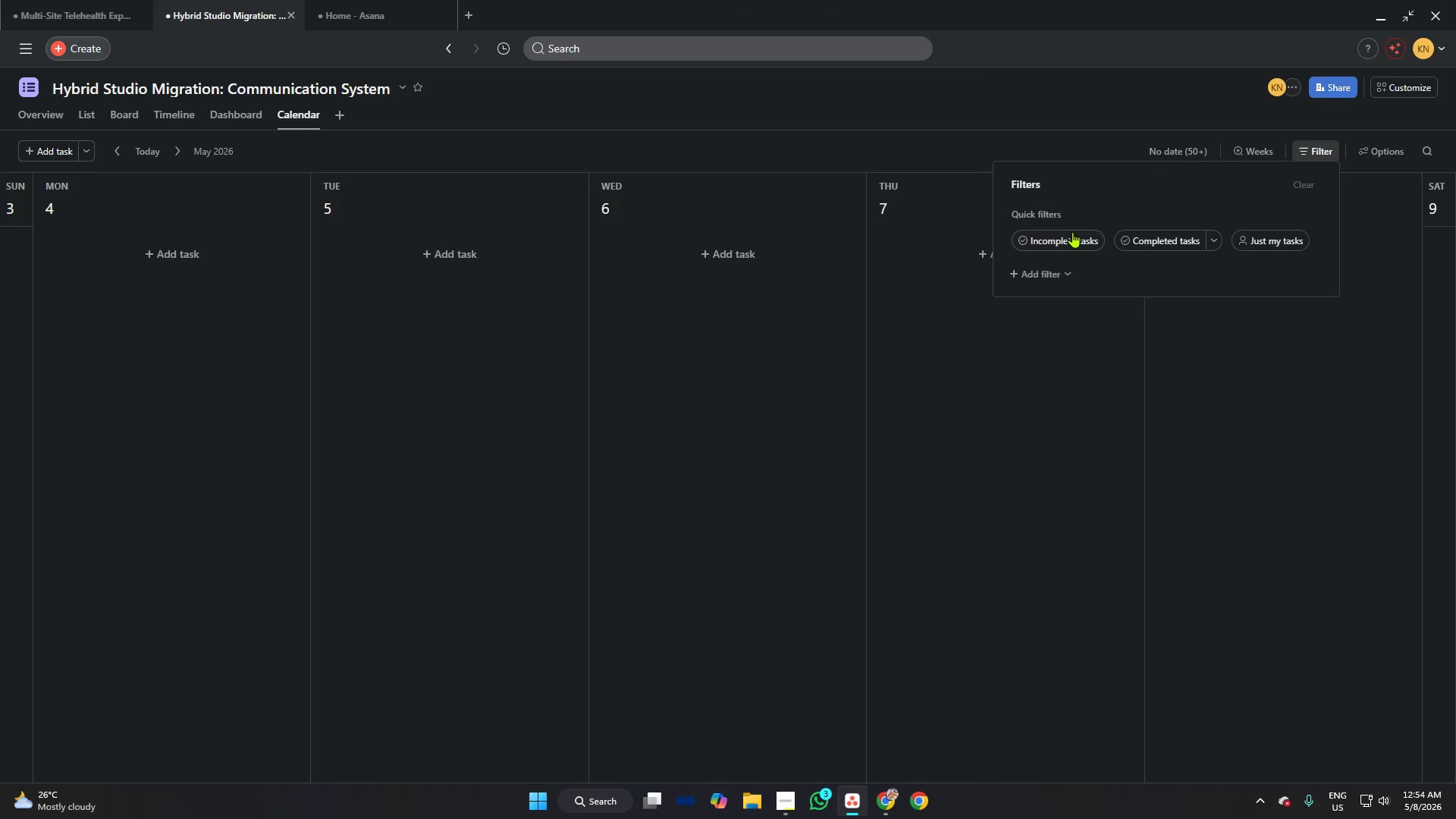 
wait(6.02)
 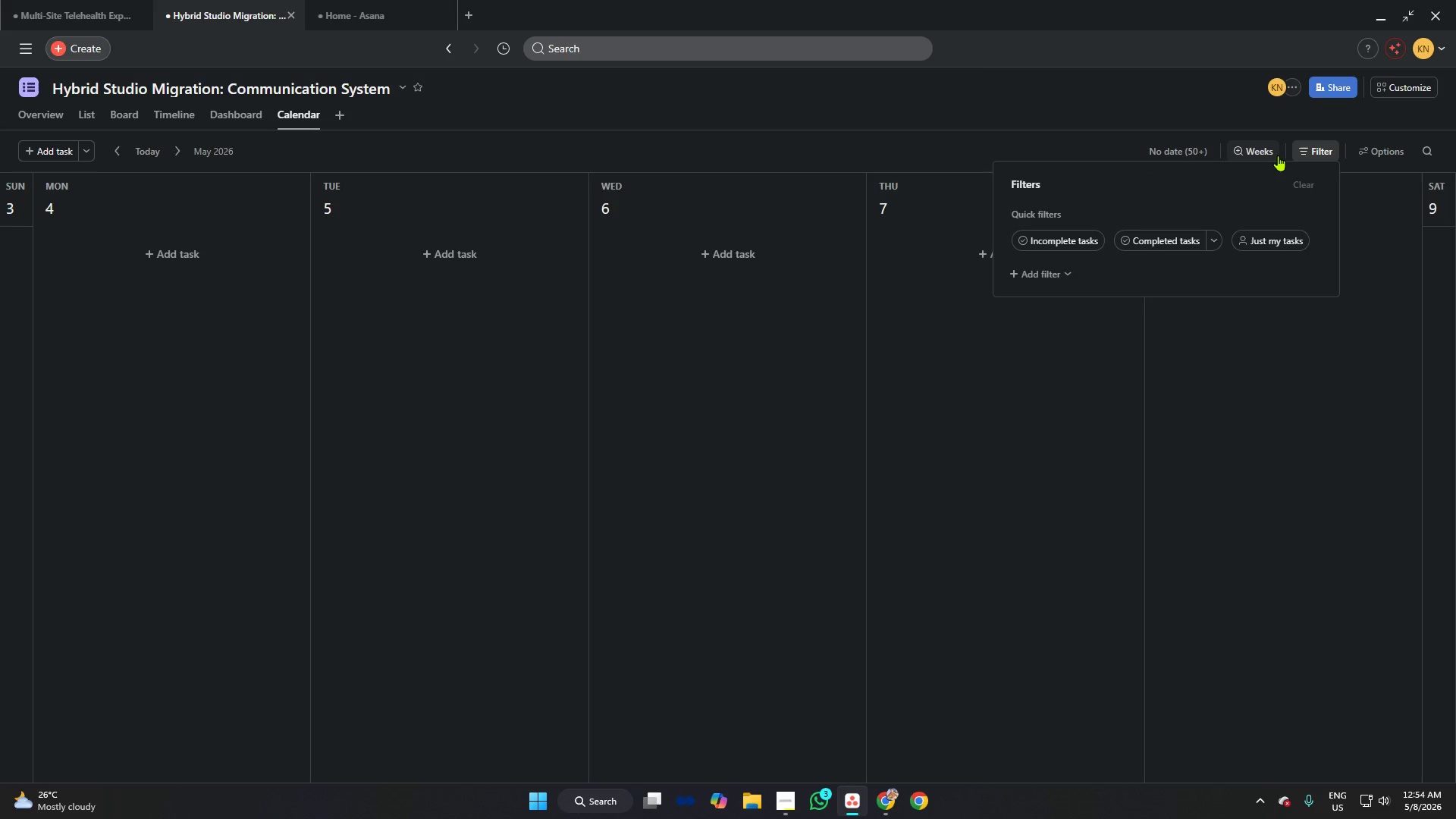 
left_click([1075, 245])
 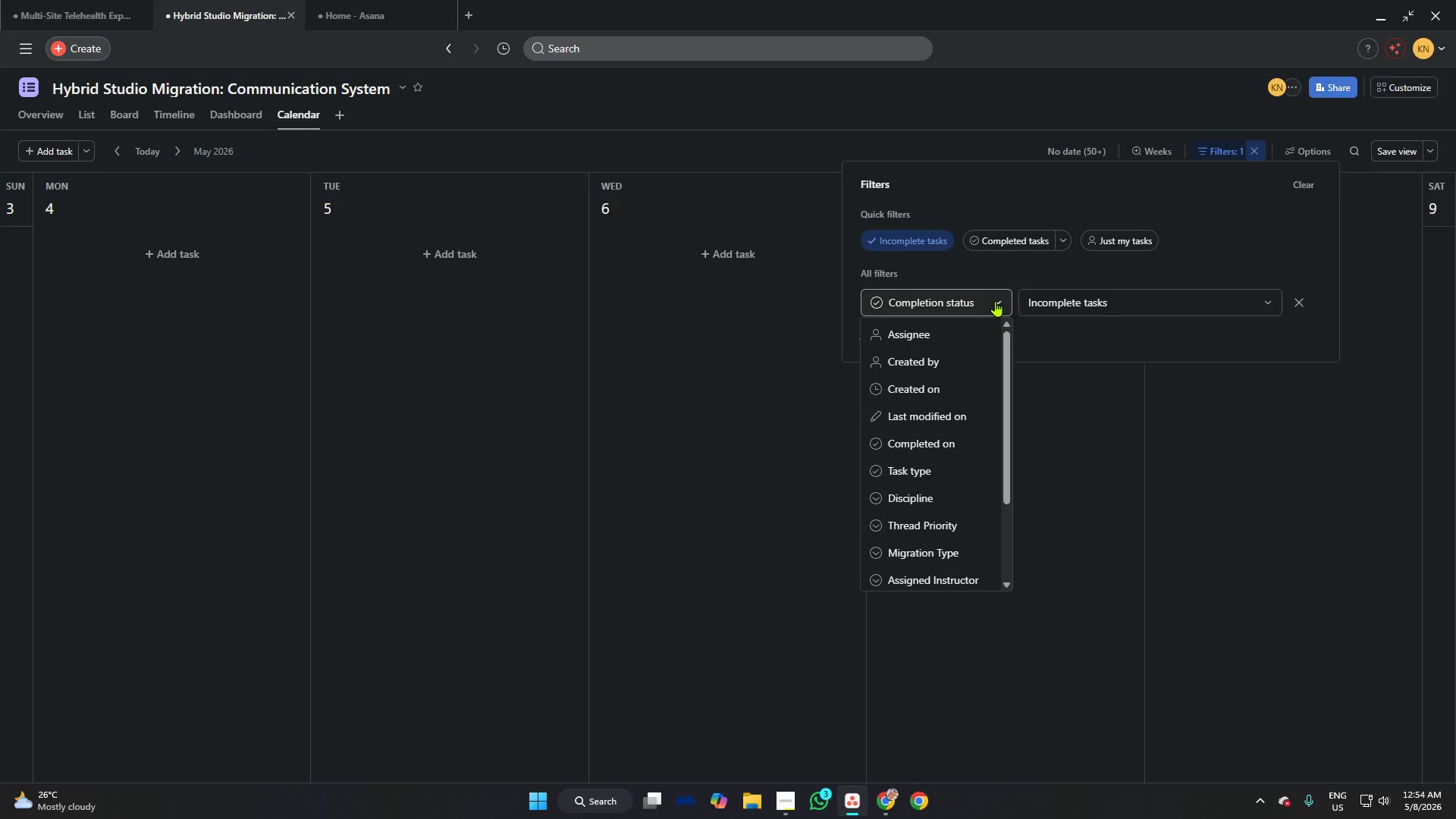 
scroll: coordinate [937, 380], scroll_direction: down, amount: 5.0
 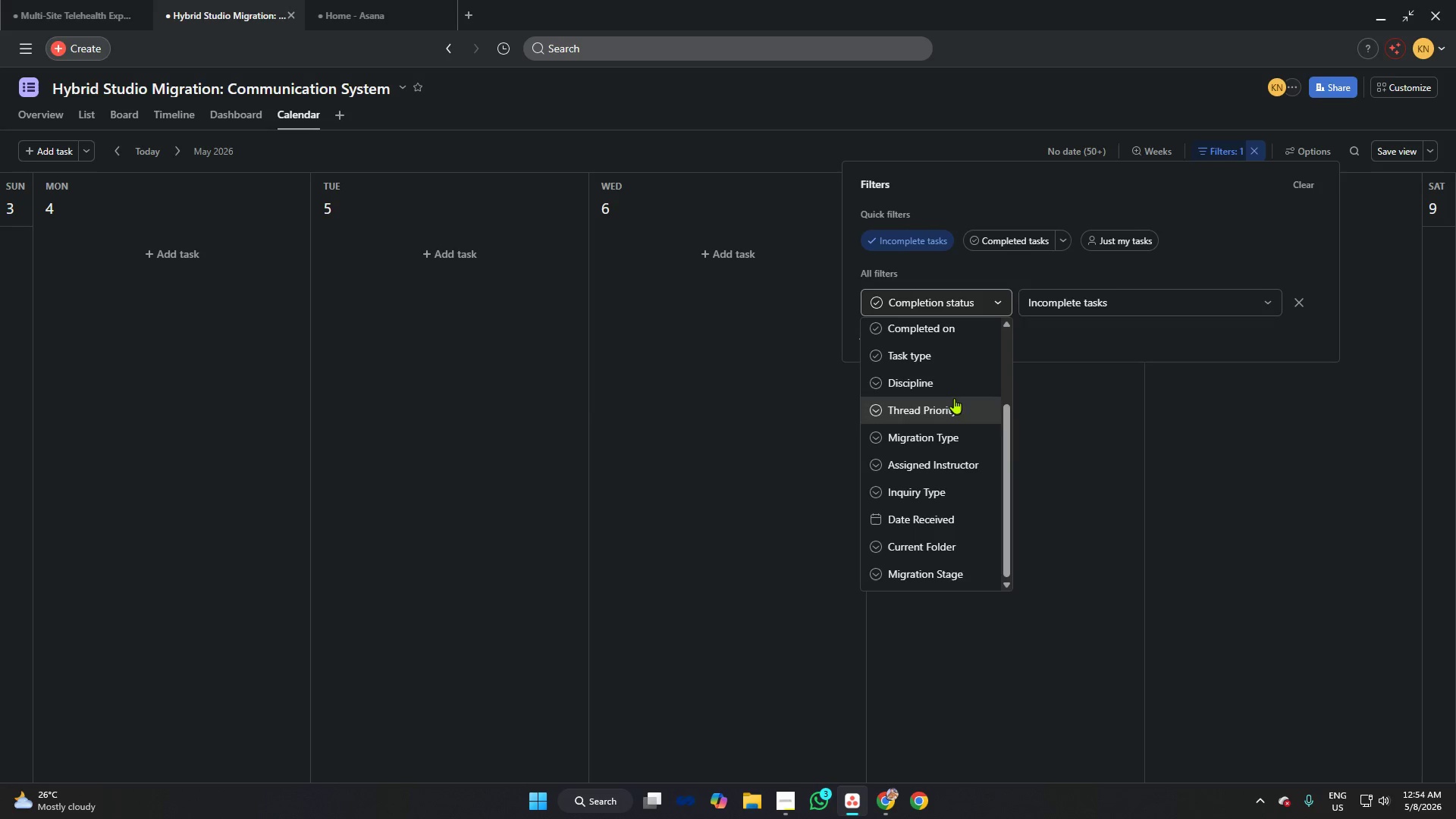 
left_click([932, 372])
 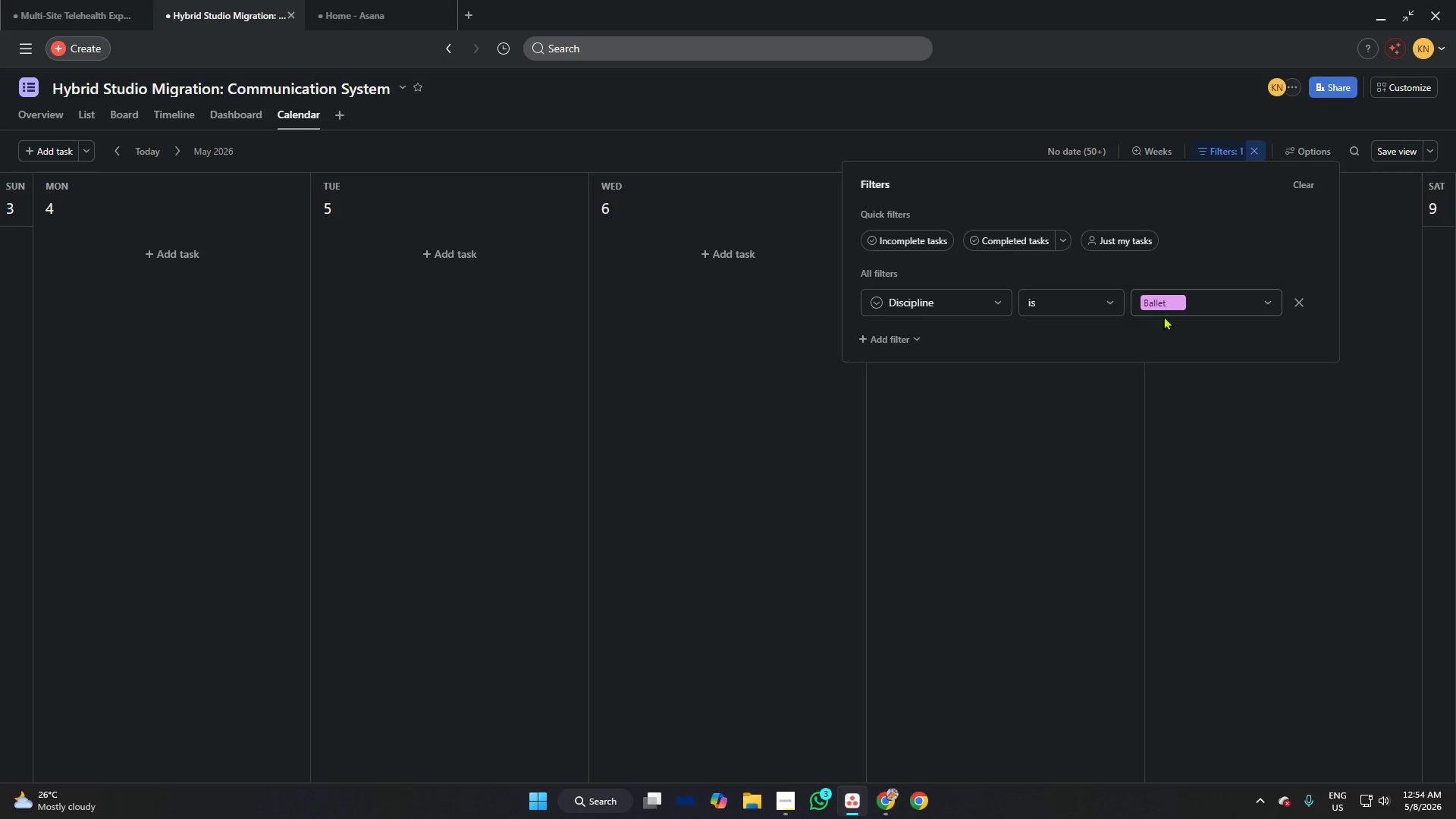 
left_click([1177, 307])
 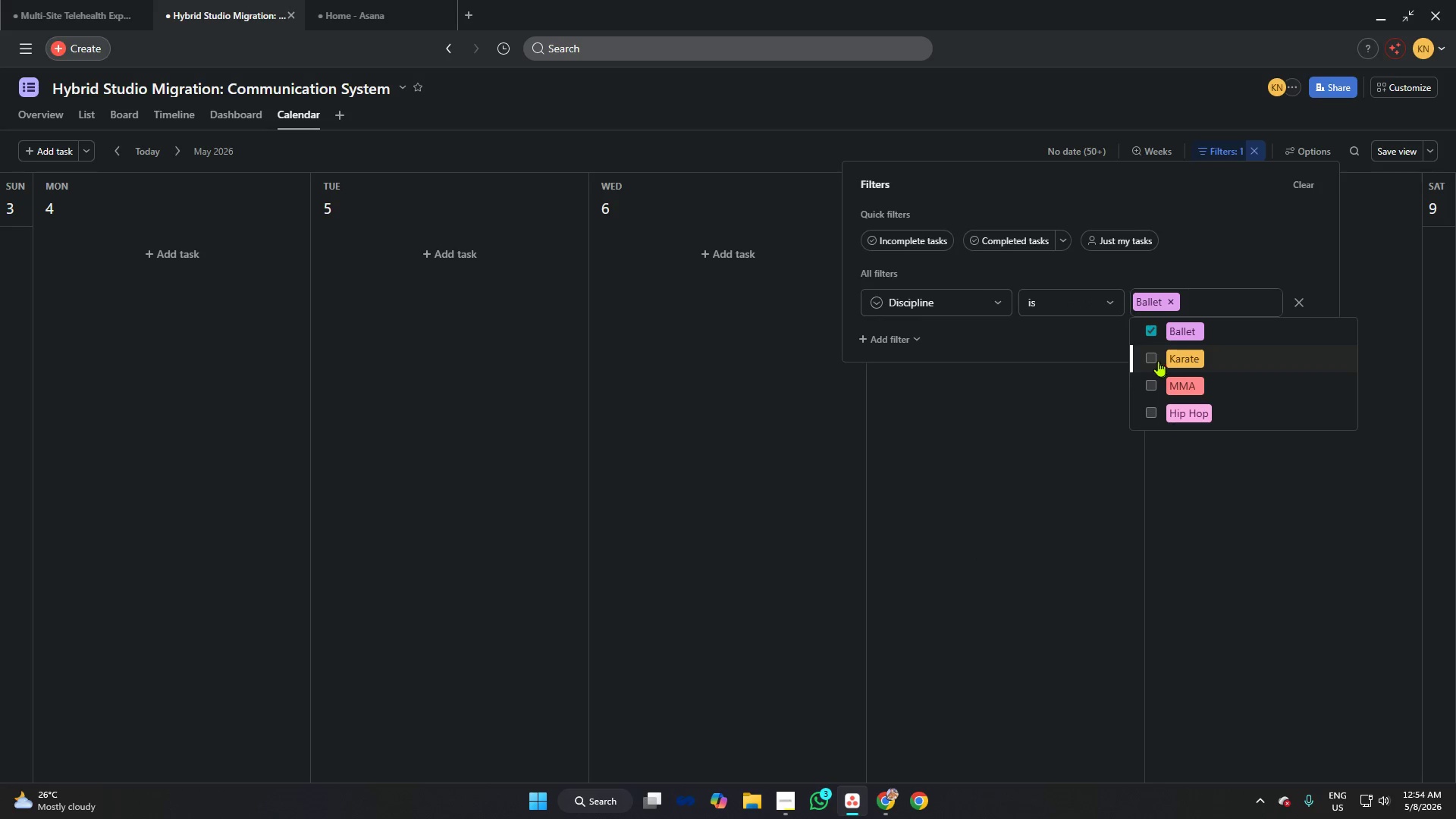 
left_click([1149, 358])
 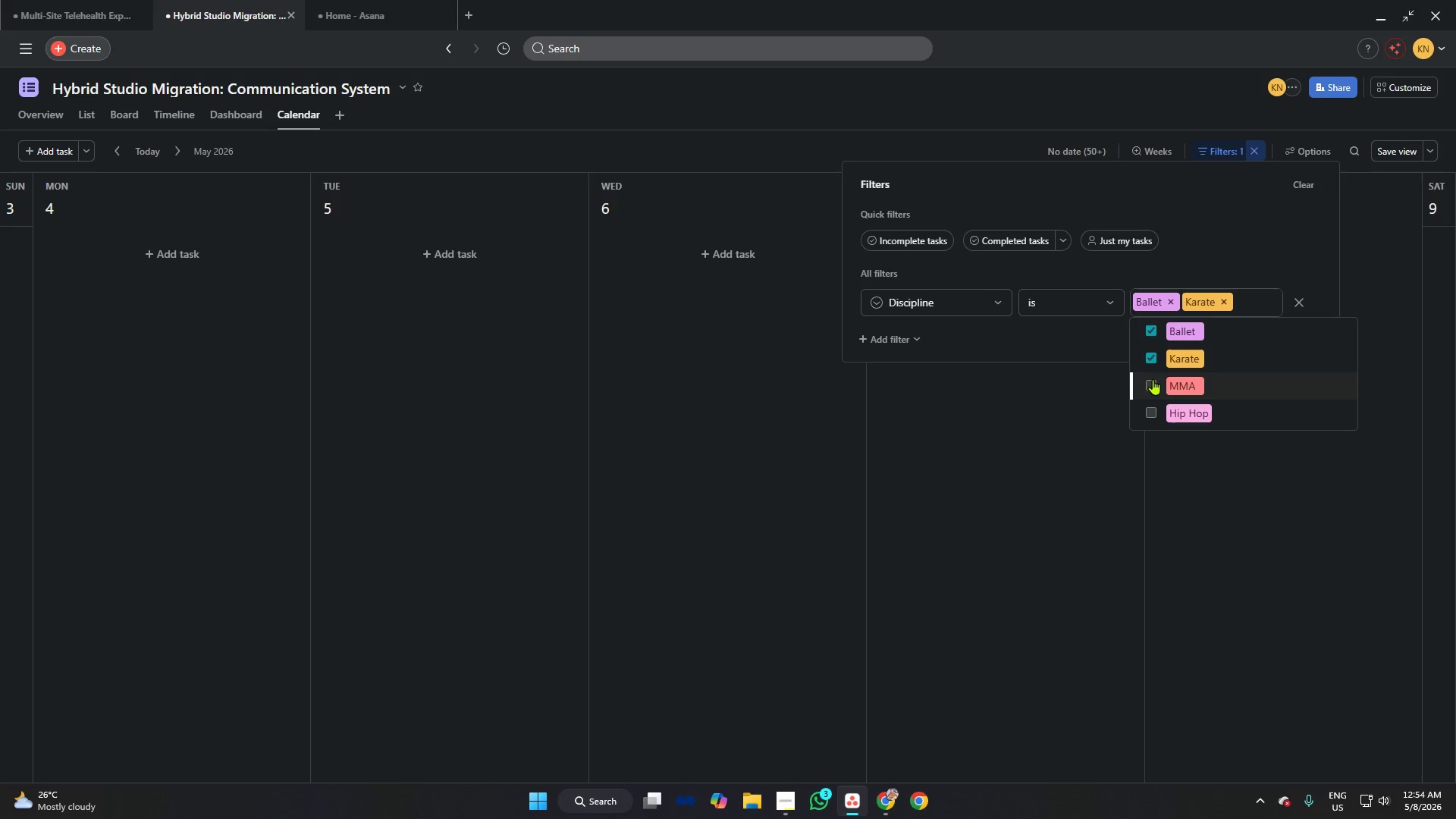 
left_click([1153, 379])
 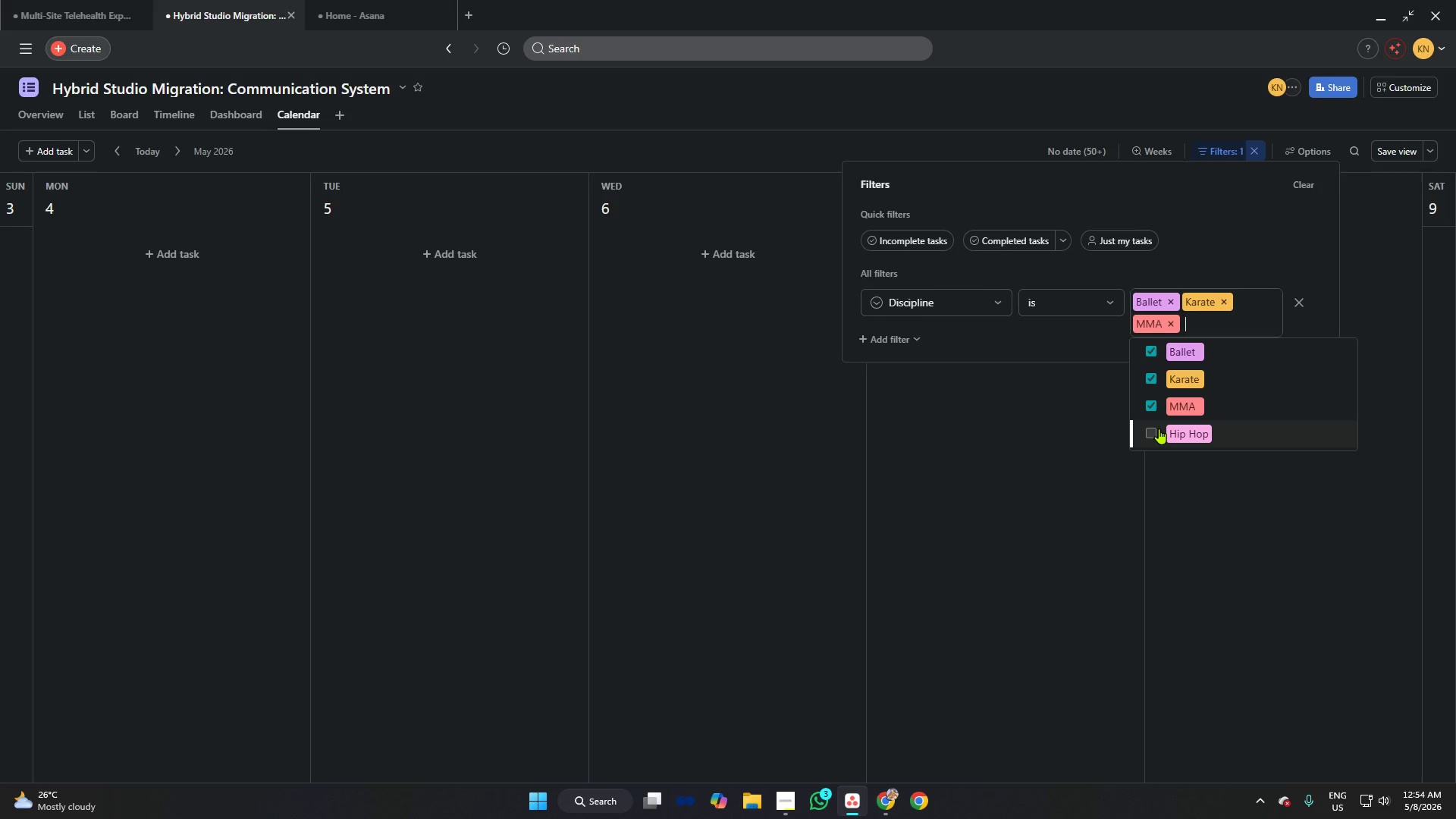 
left_click([1159, 428])
 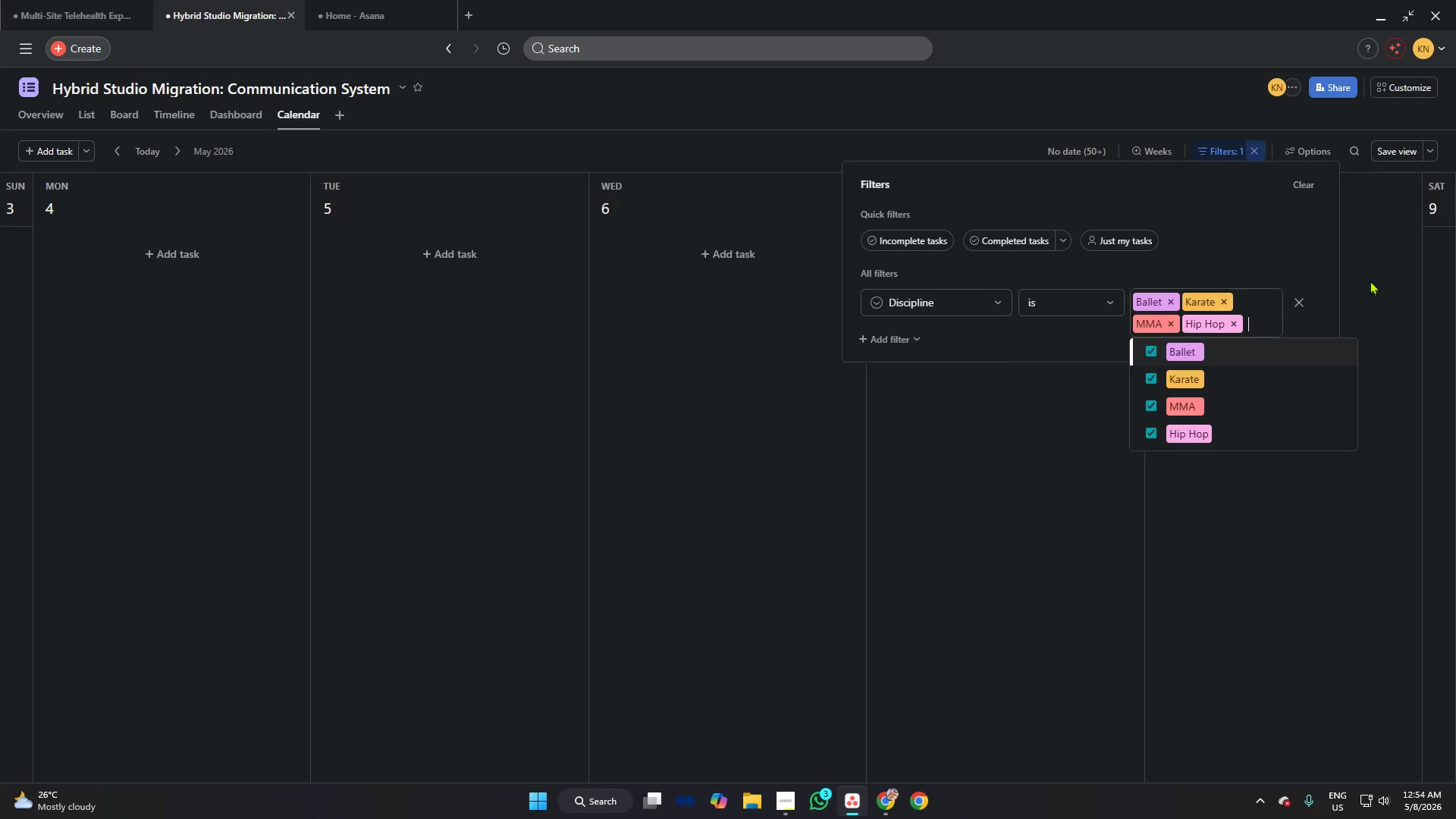 
left_click([1370, 281])
 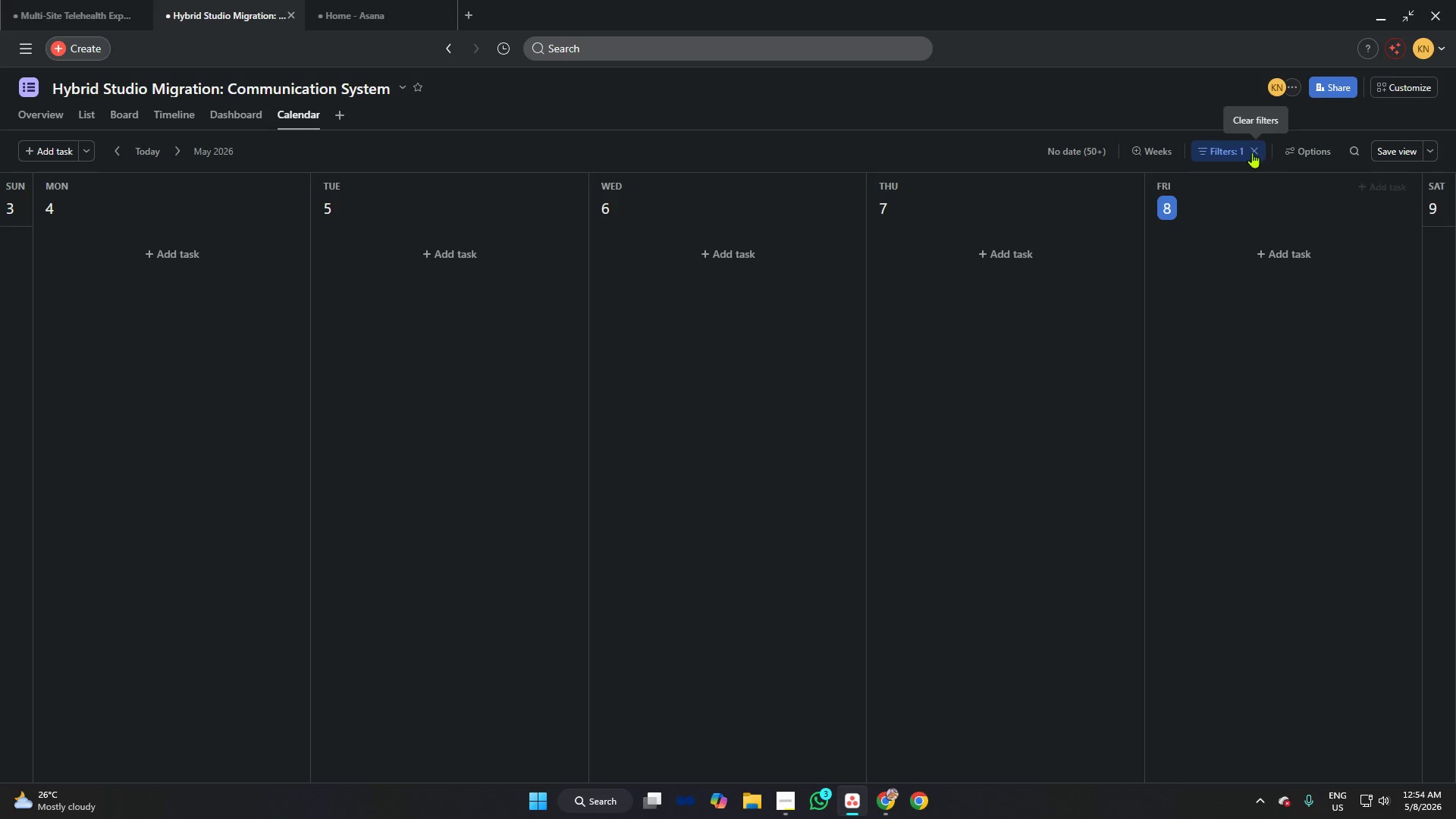 
left_click([1159, 145])
 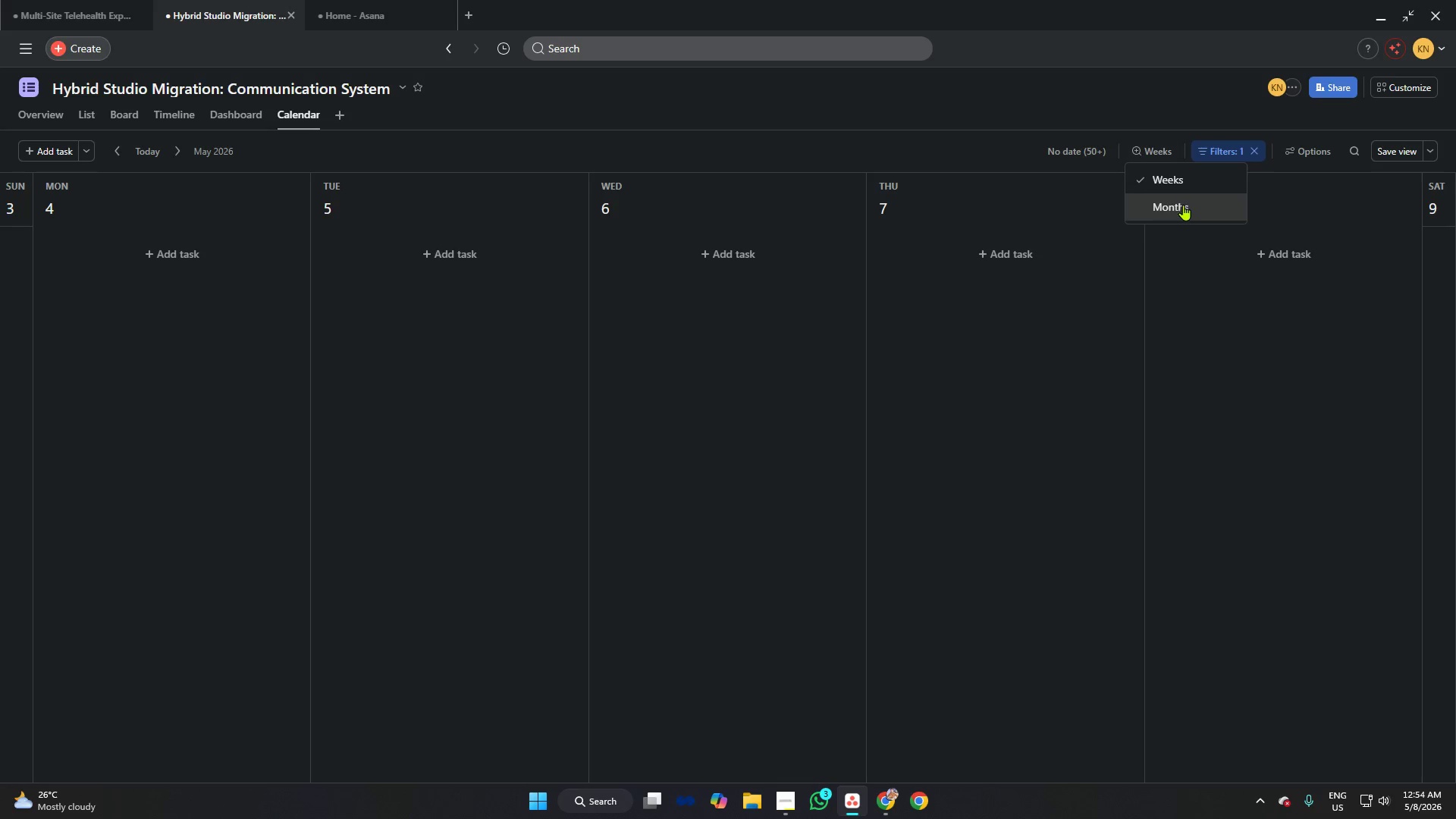 
left_click([1183, 206])
 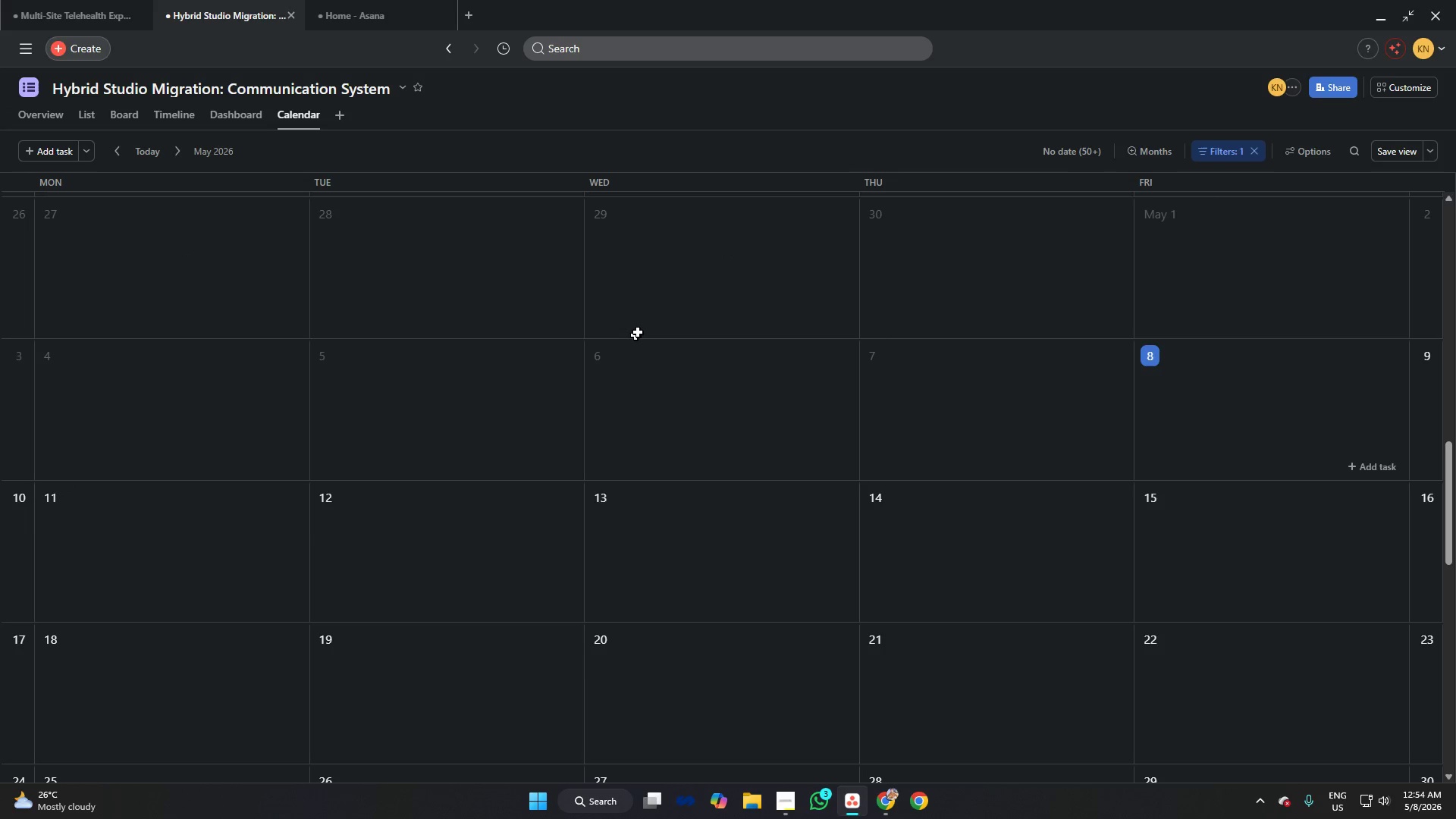 
scroll: coordinate [789, 295], scroll_direction: up, amount: 104.0
 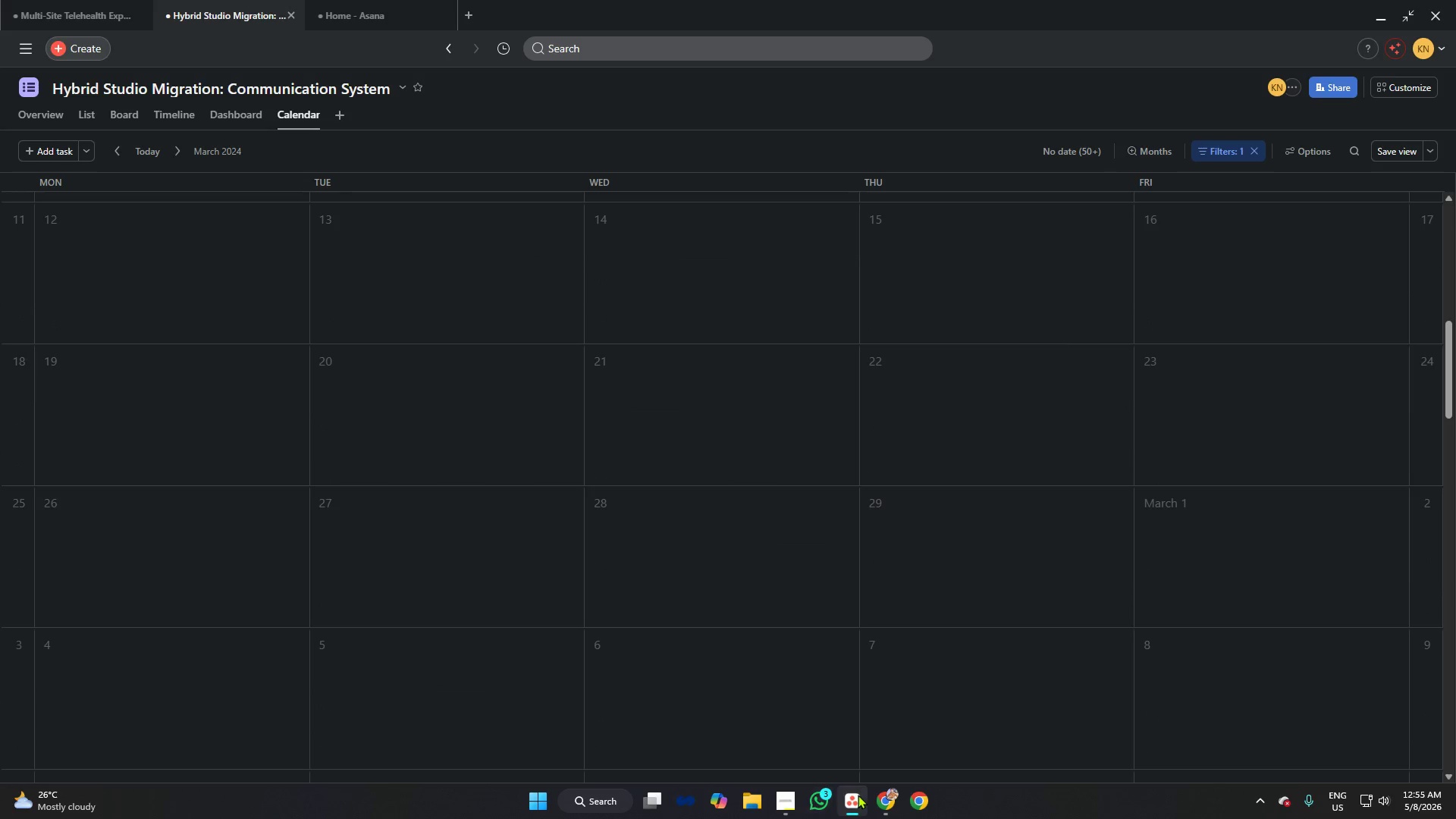 
left_click([892, 802])
 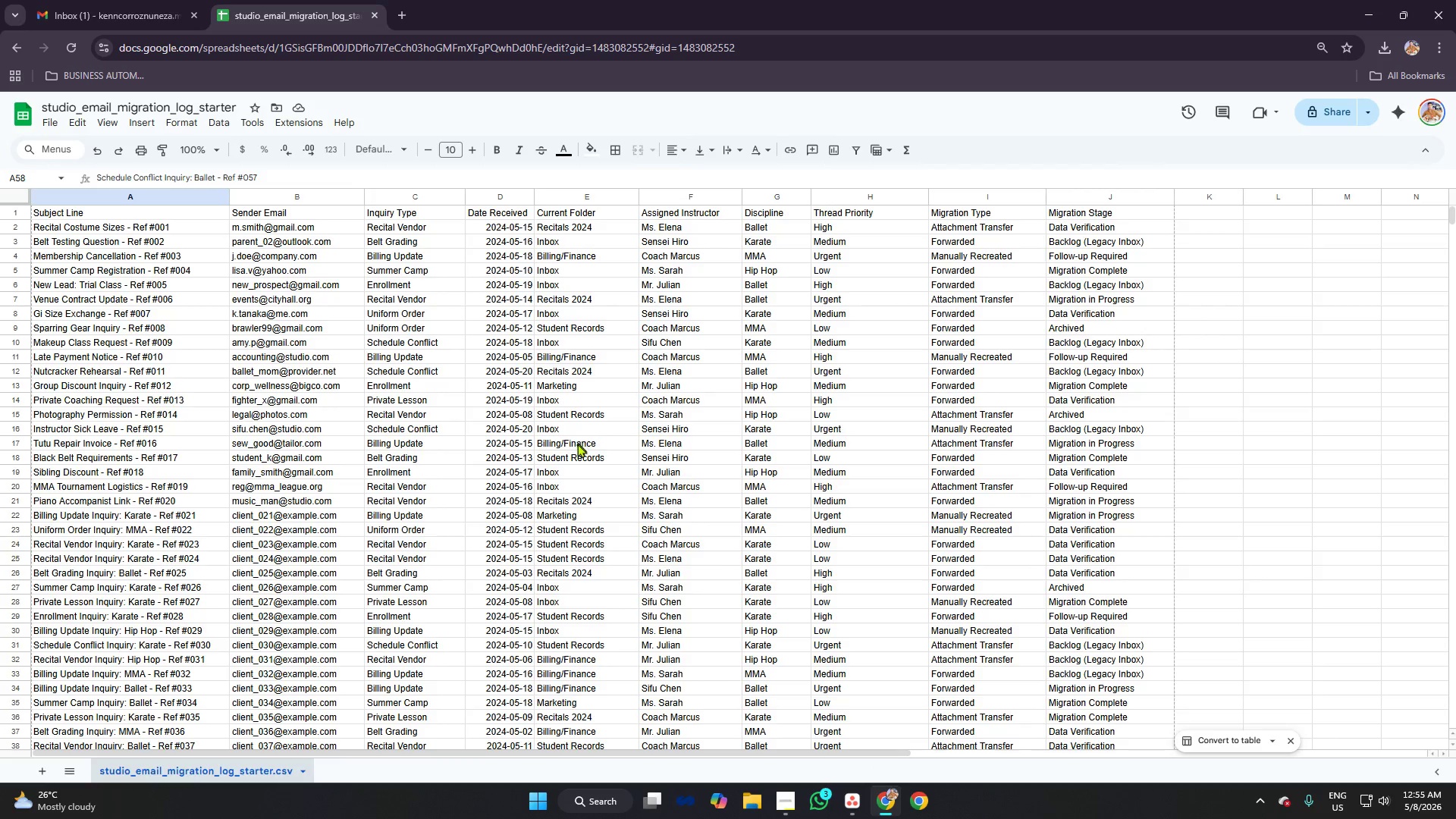 
scroll: coordinate [575, 441], scroll_direction: none, amount: 0.0
 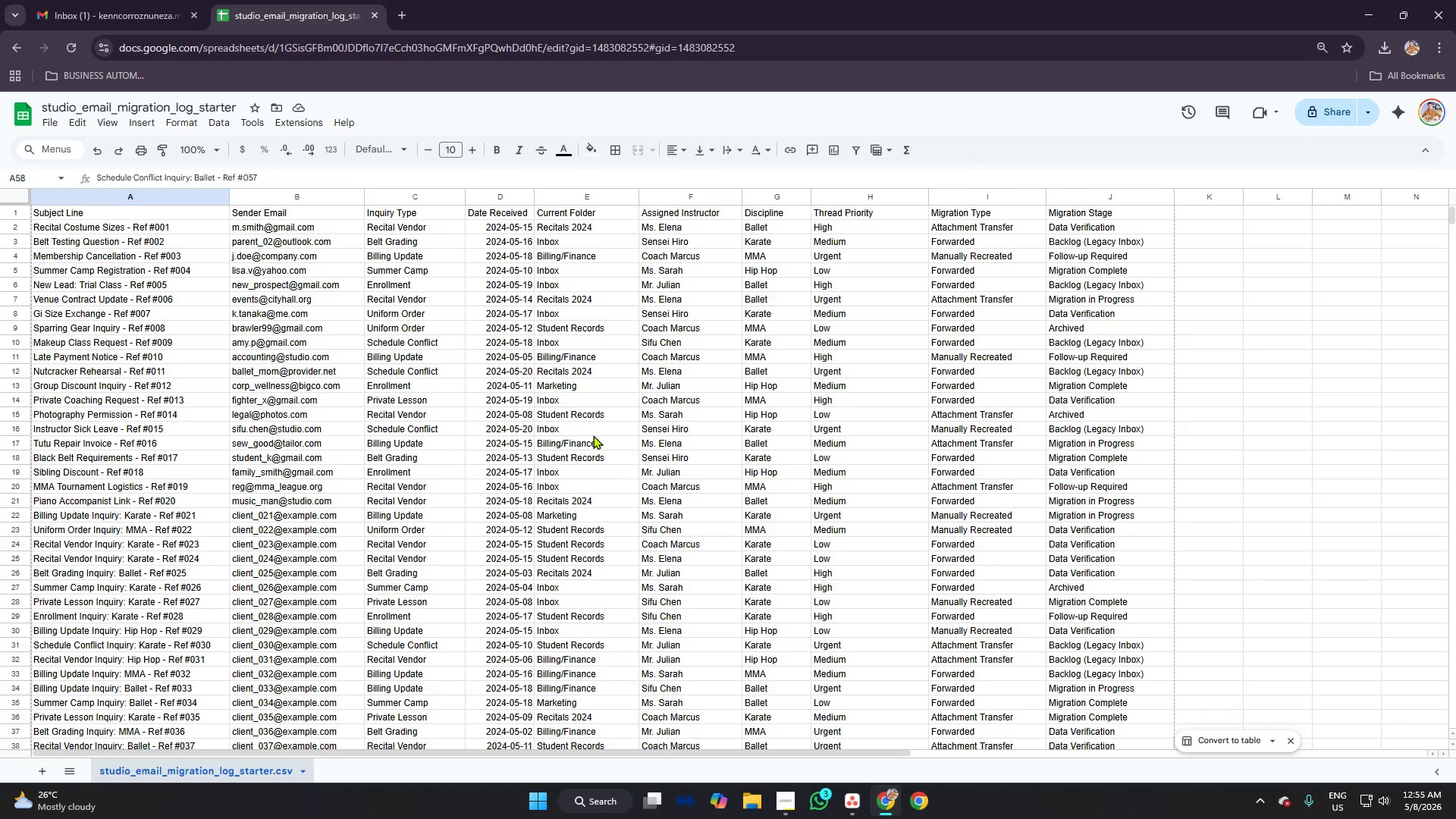 
mouse_move([796, 801])
 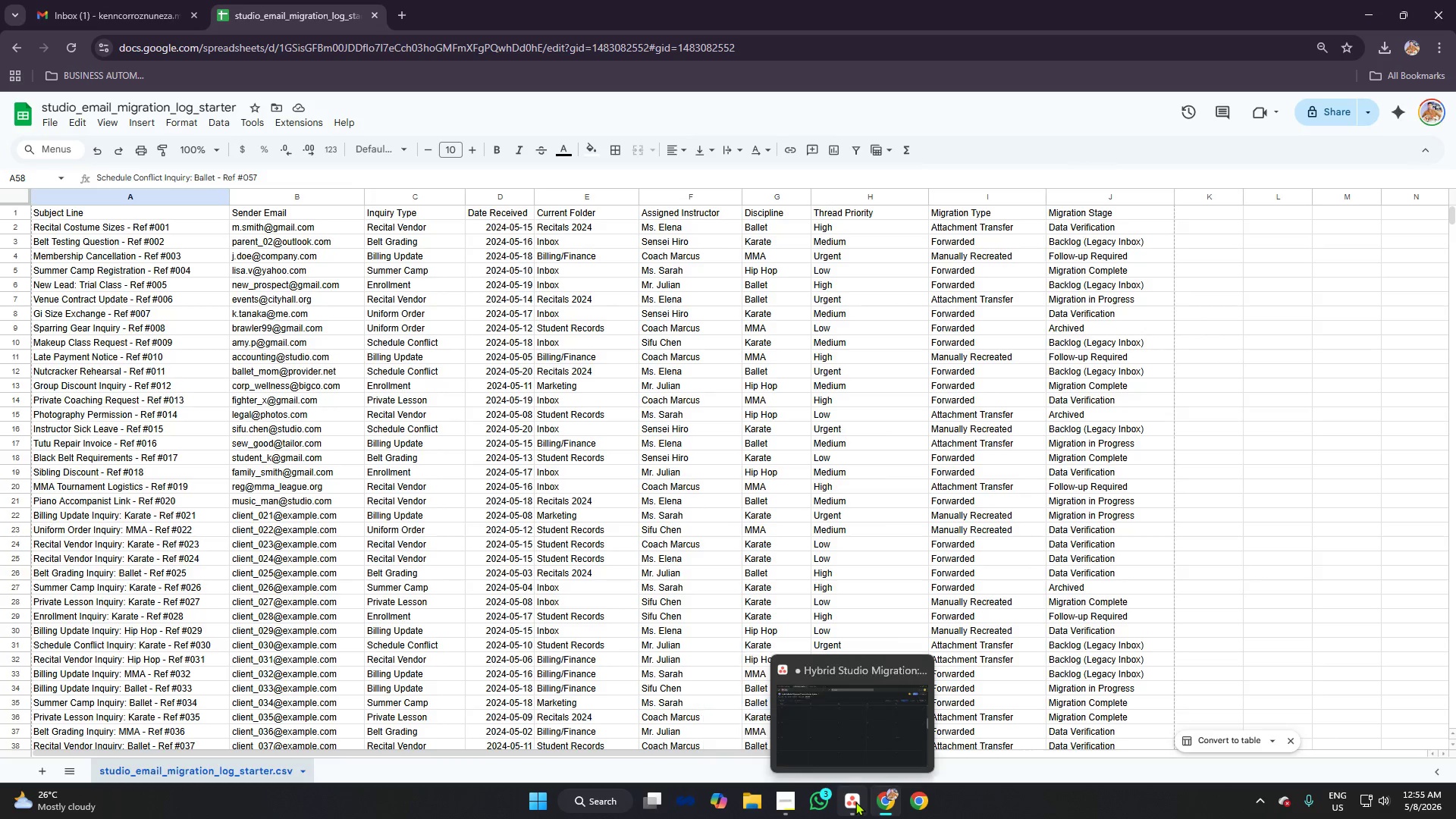 
left_click([855, 802])
 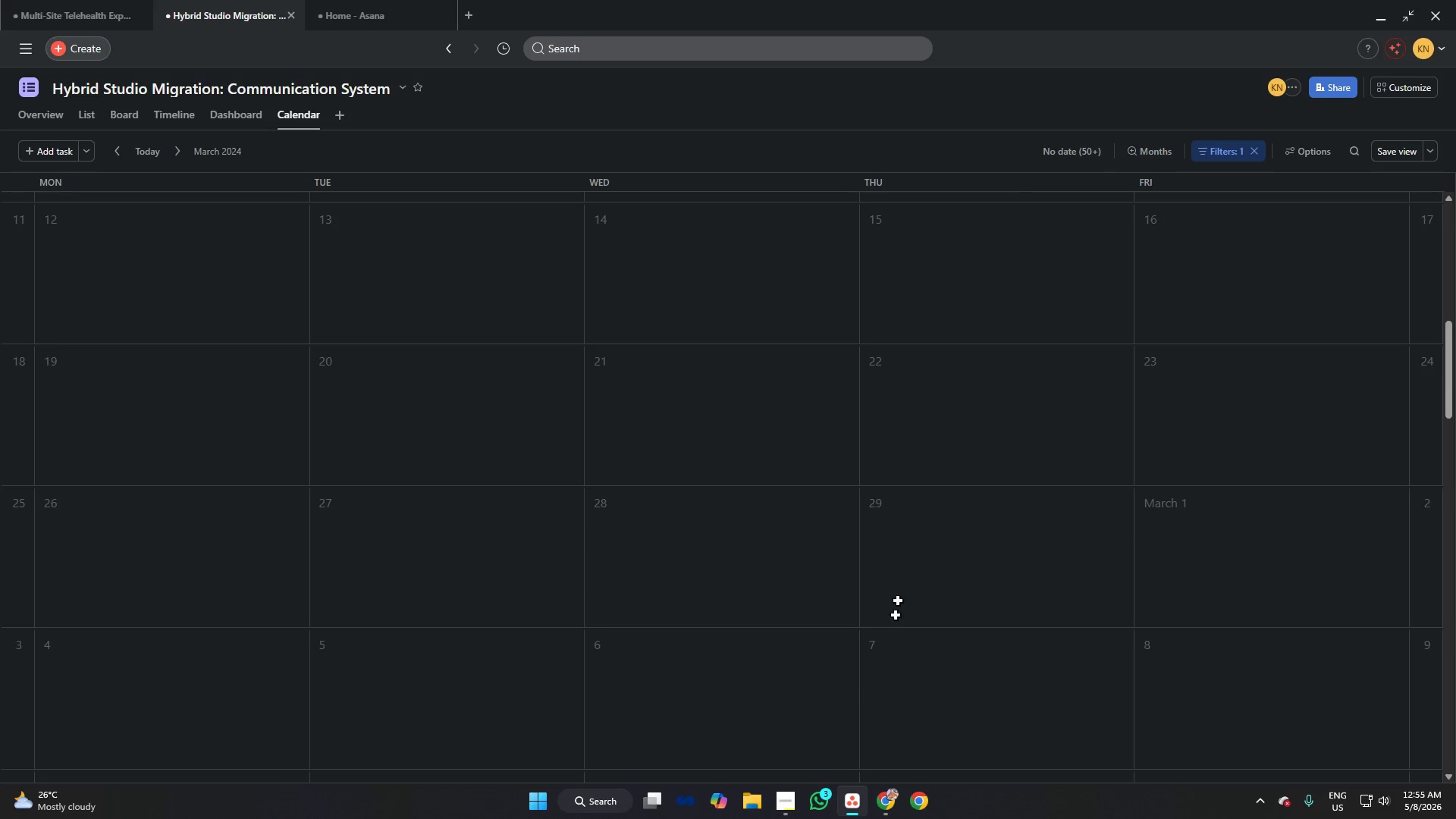 
scroll: coordinate [913, 501], scroll_direction: up, amount: 4.0
 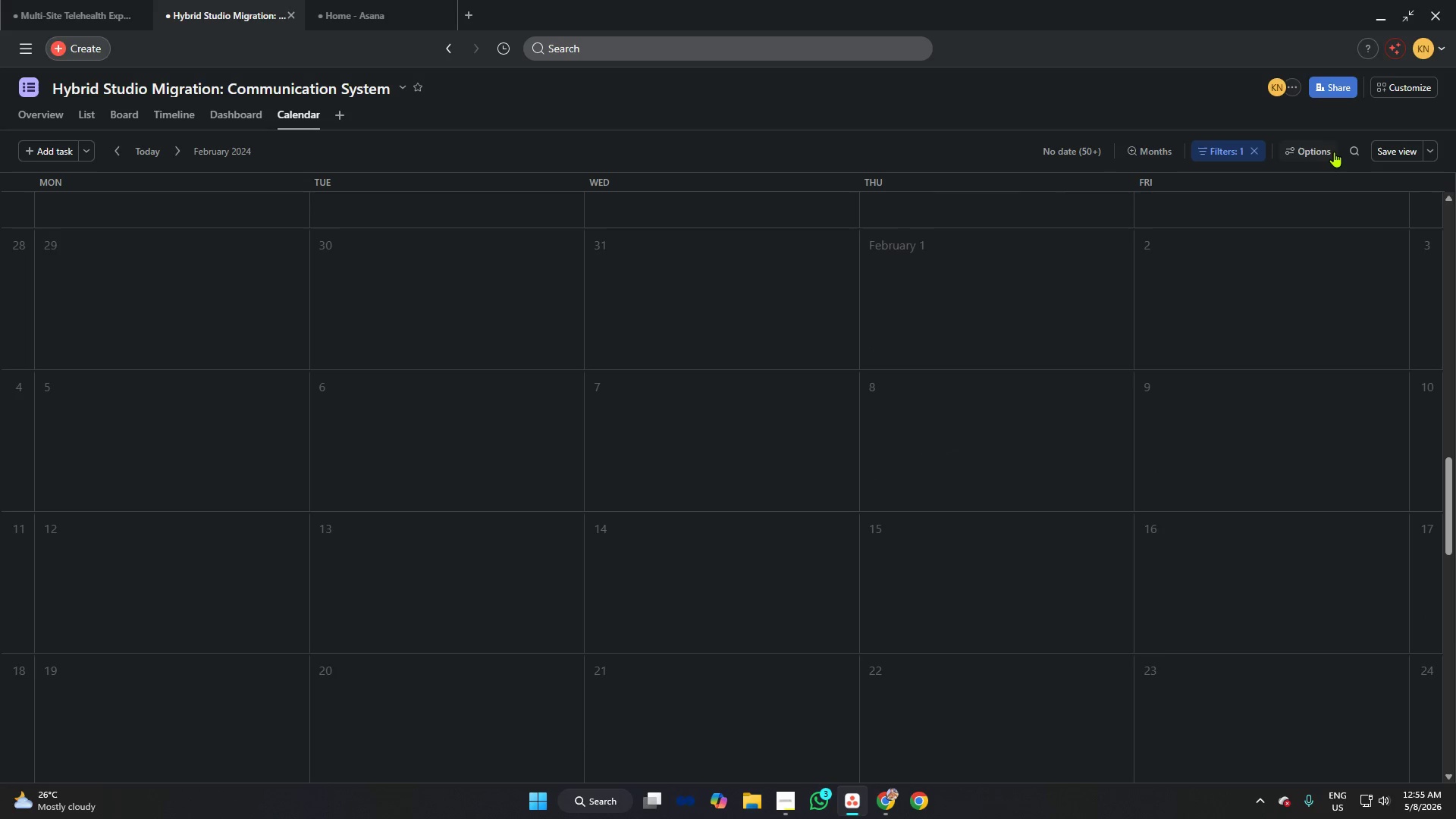 
left_click([1324, 153])
 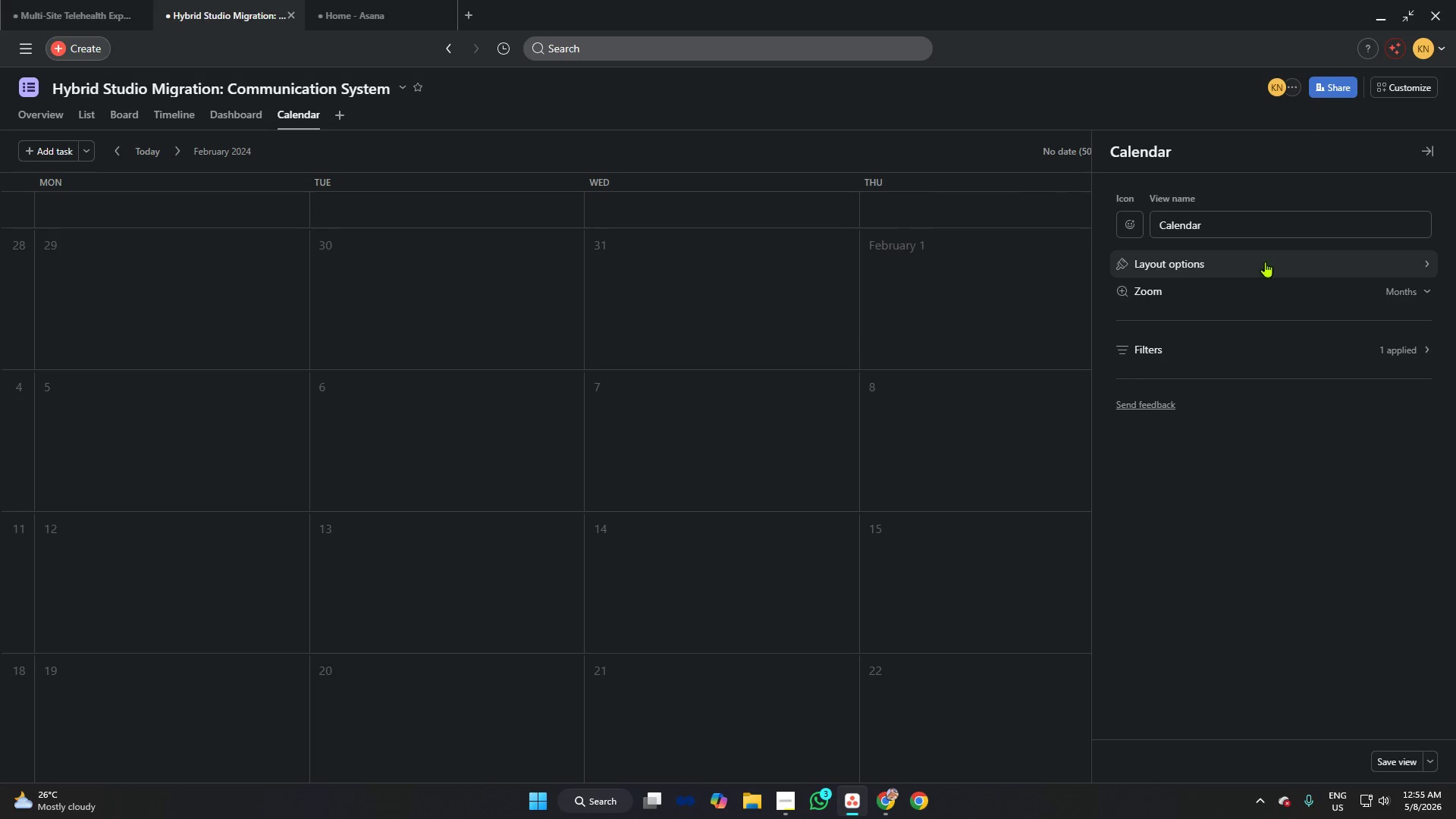 
left_click([1265, 261])
 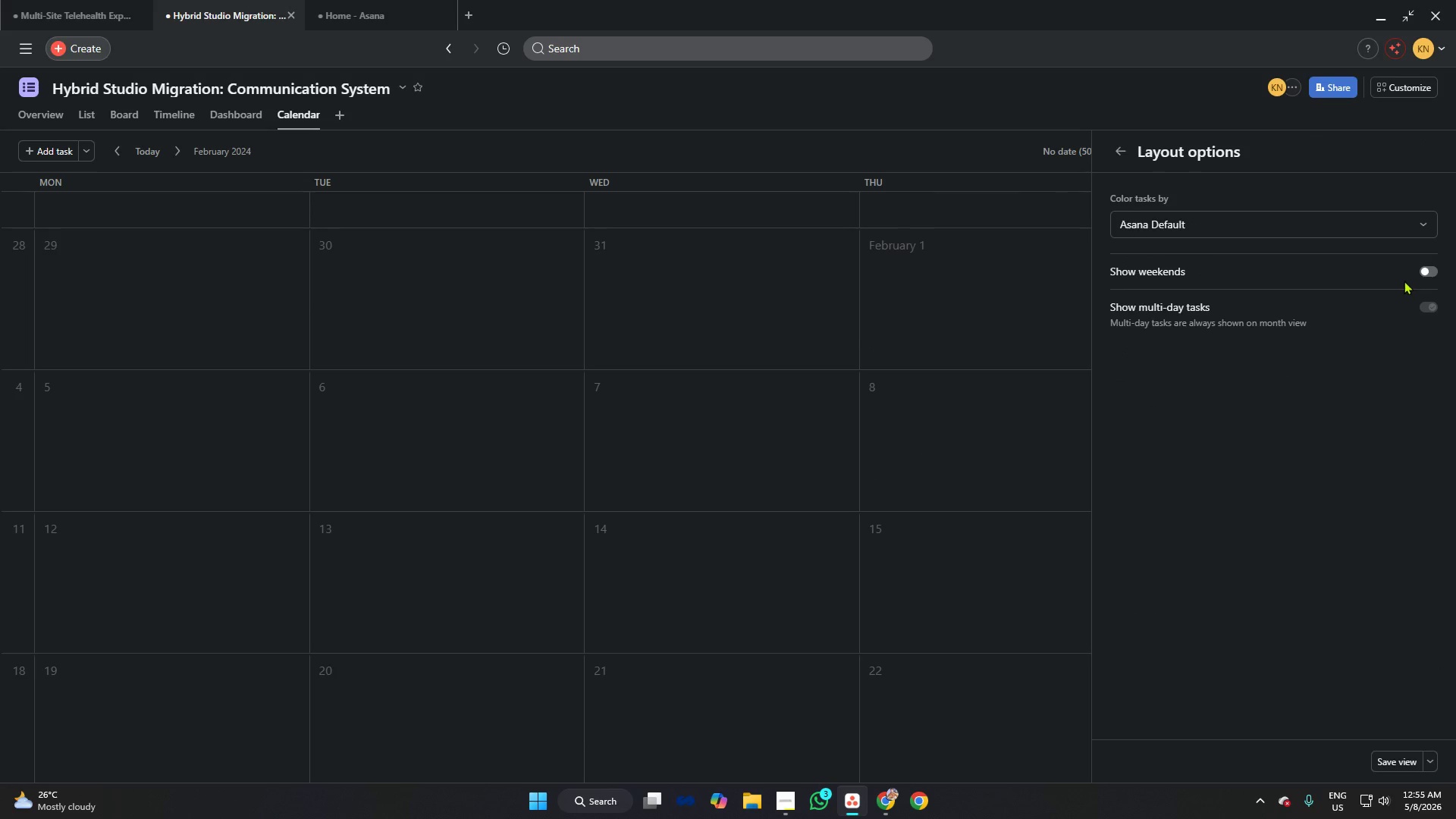 
left_click([1282, 224])
 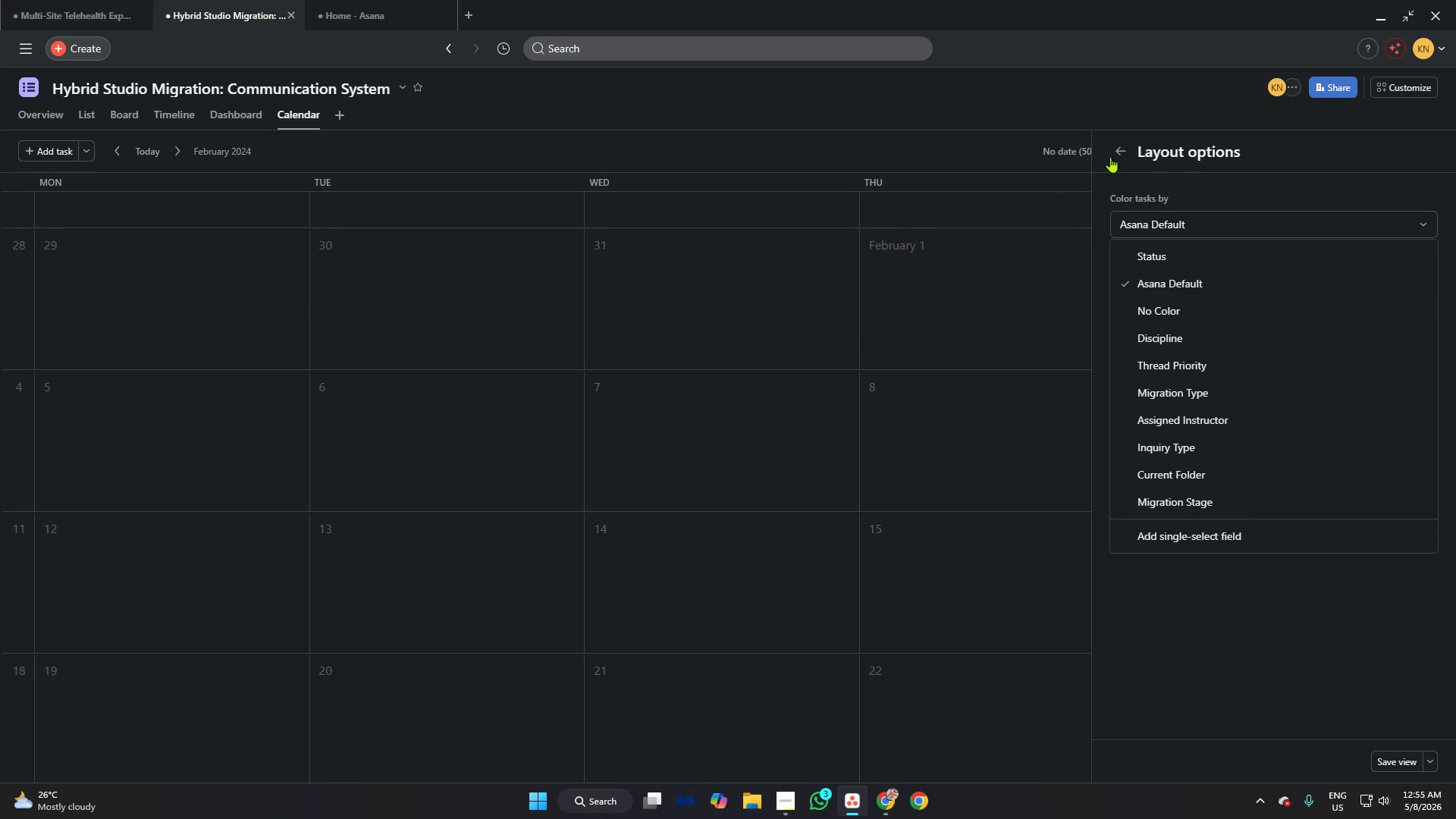 
left_click([1115, 154])
 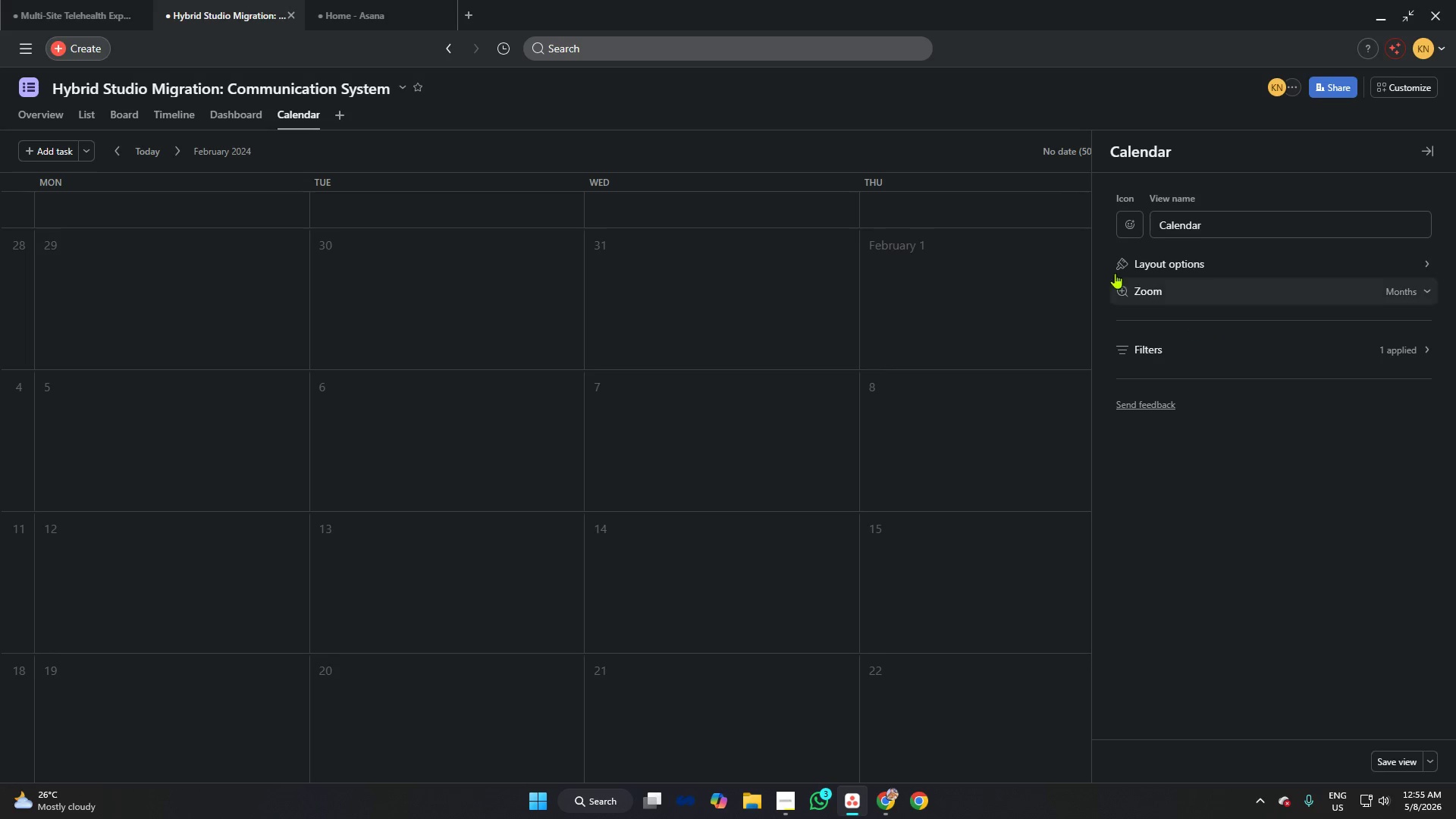 
left_click([1024, 152])
 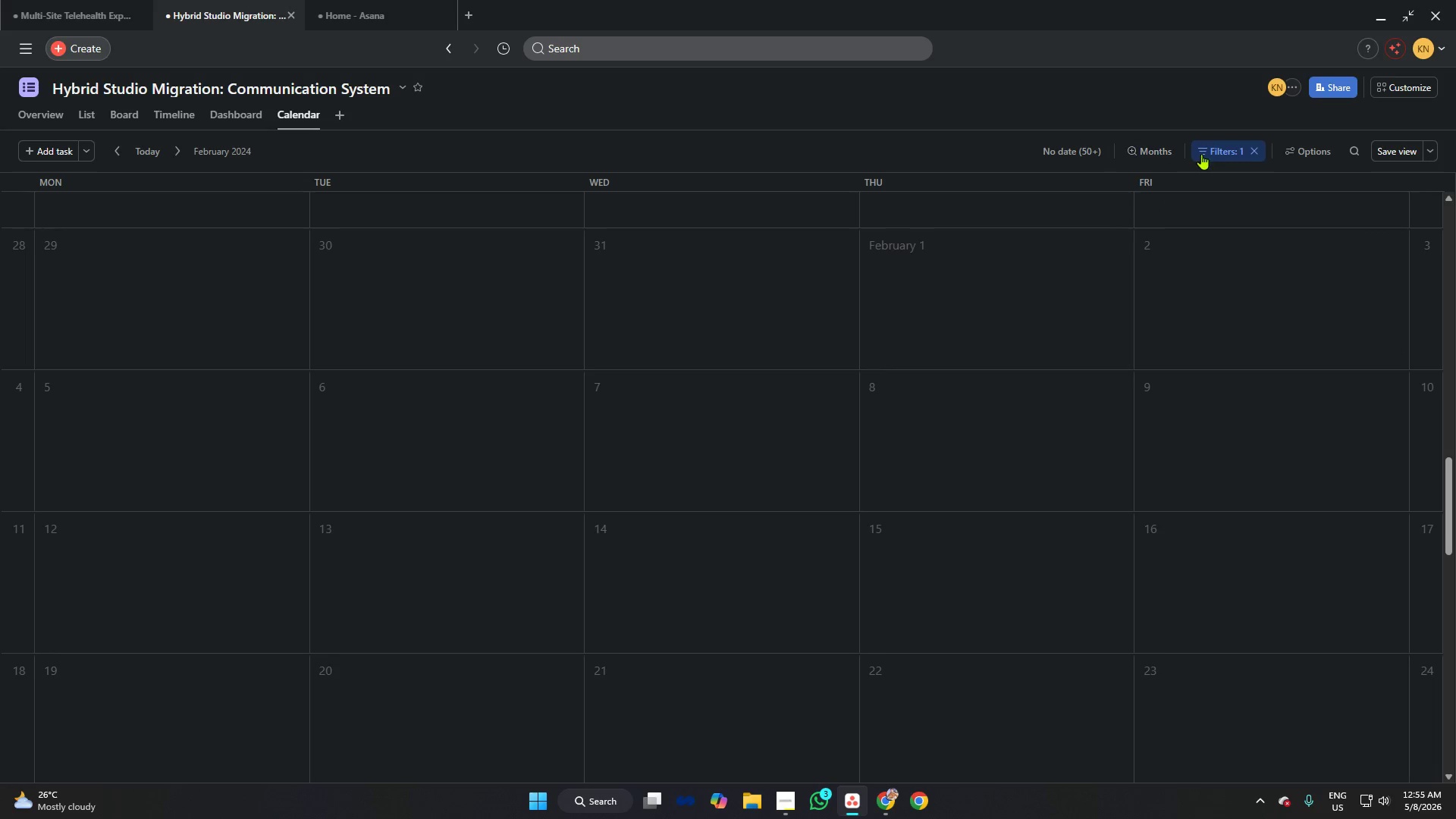 
left_click([1201, 154])
 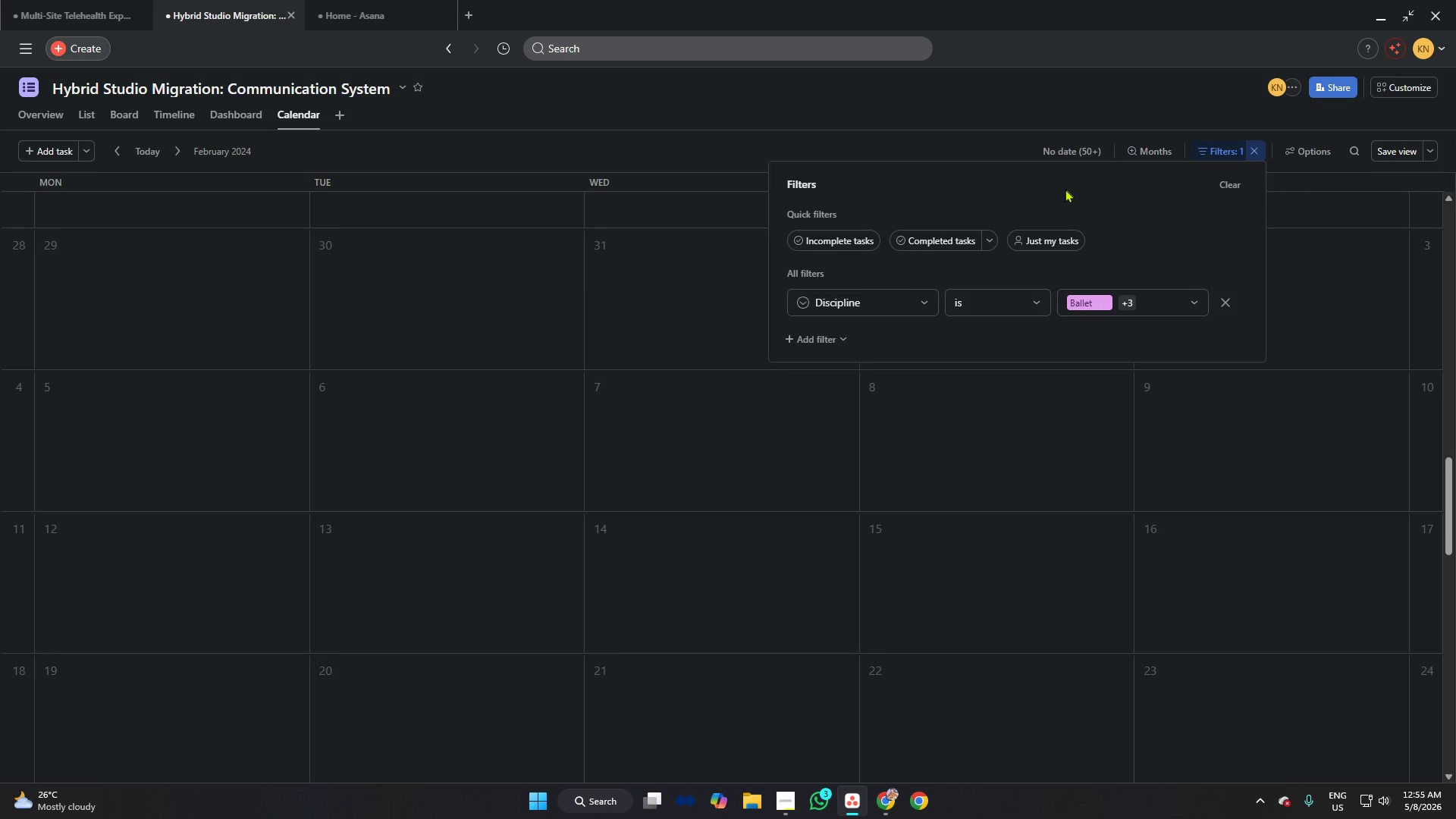 
left_click([1012, 192])
 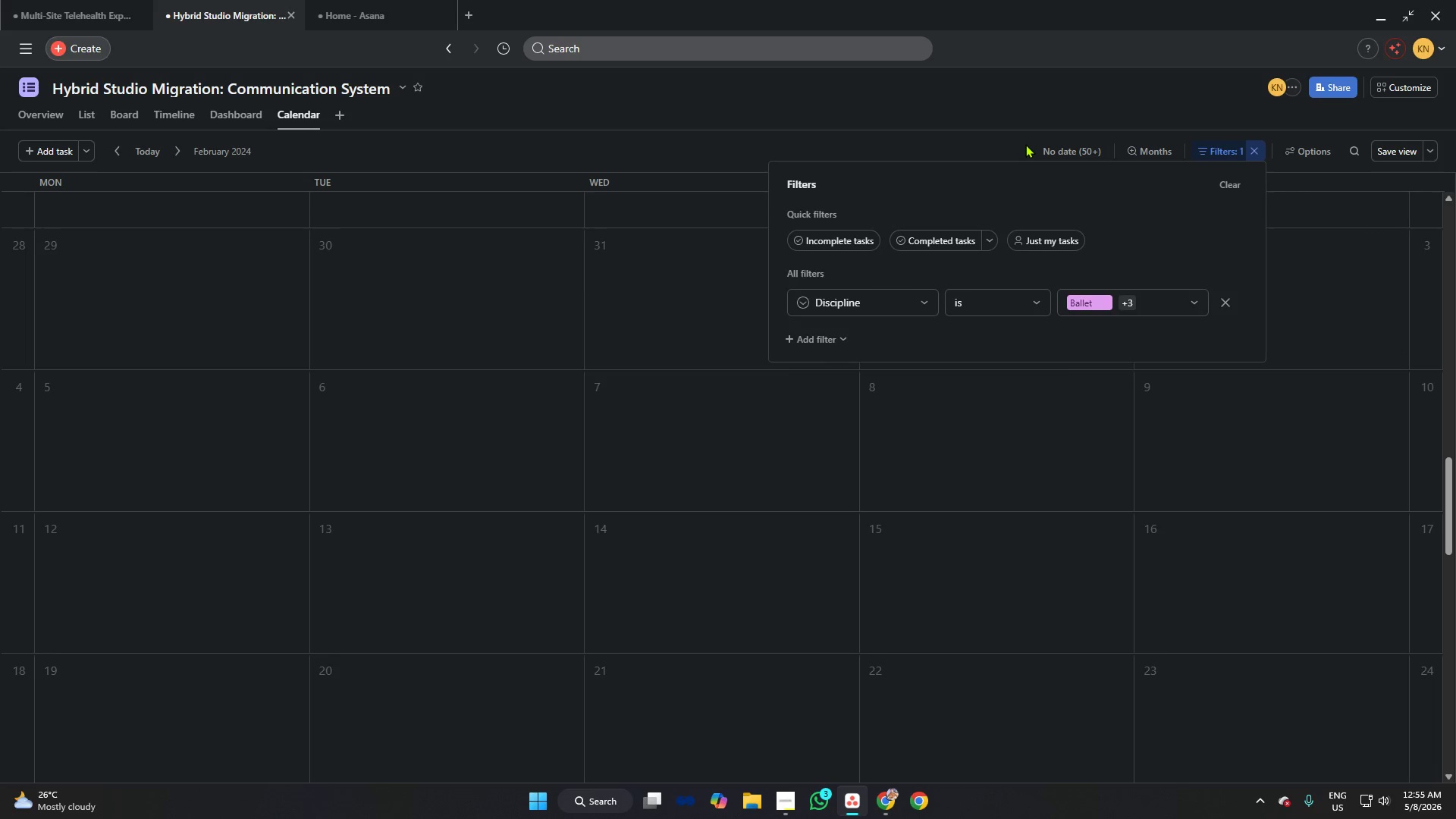 
left_click([1025, 144])
 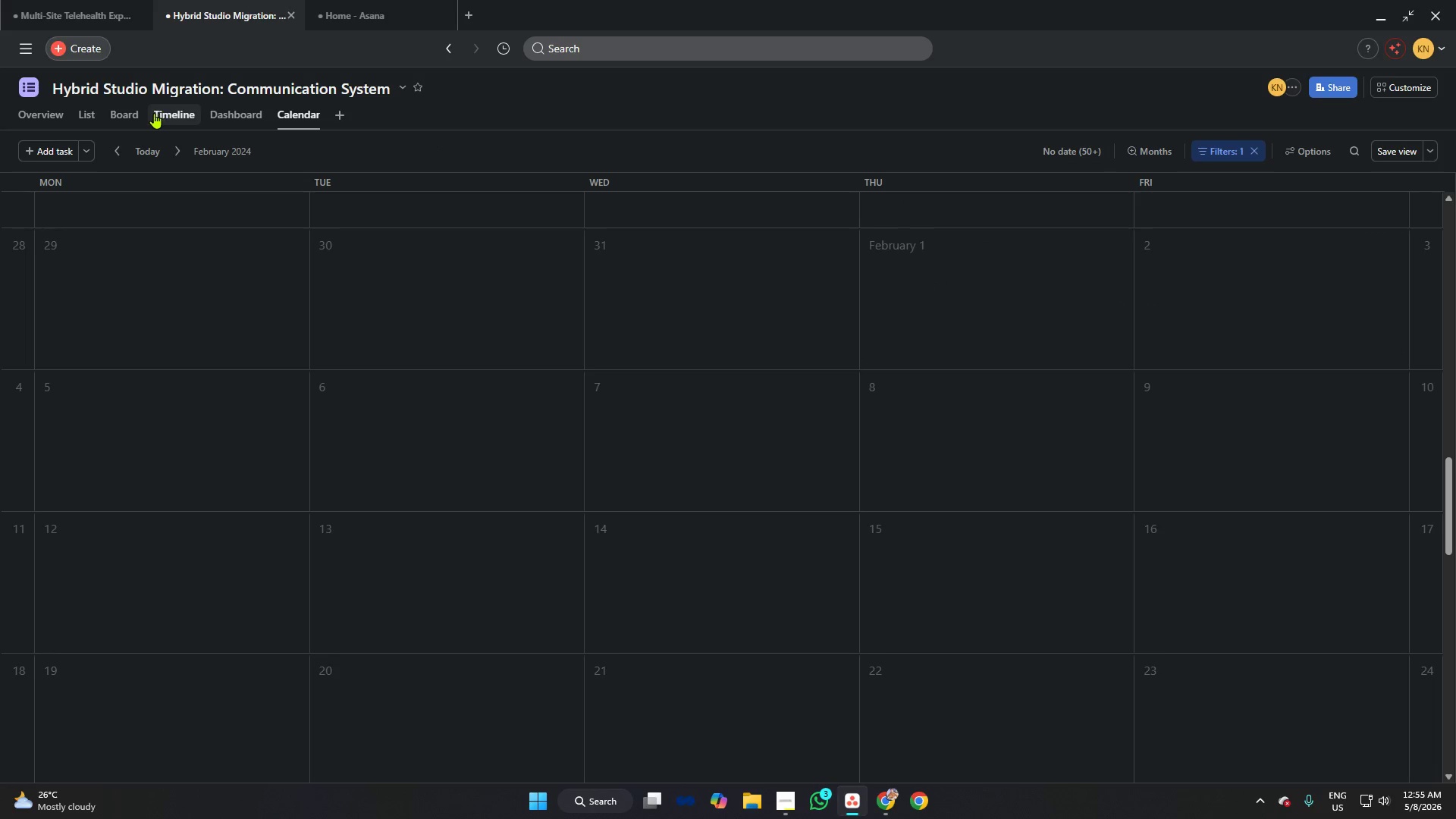 
left_click([127, 110])
 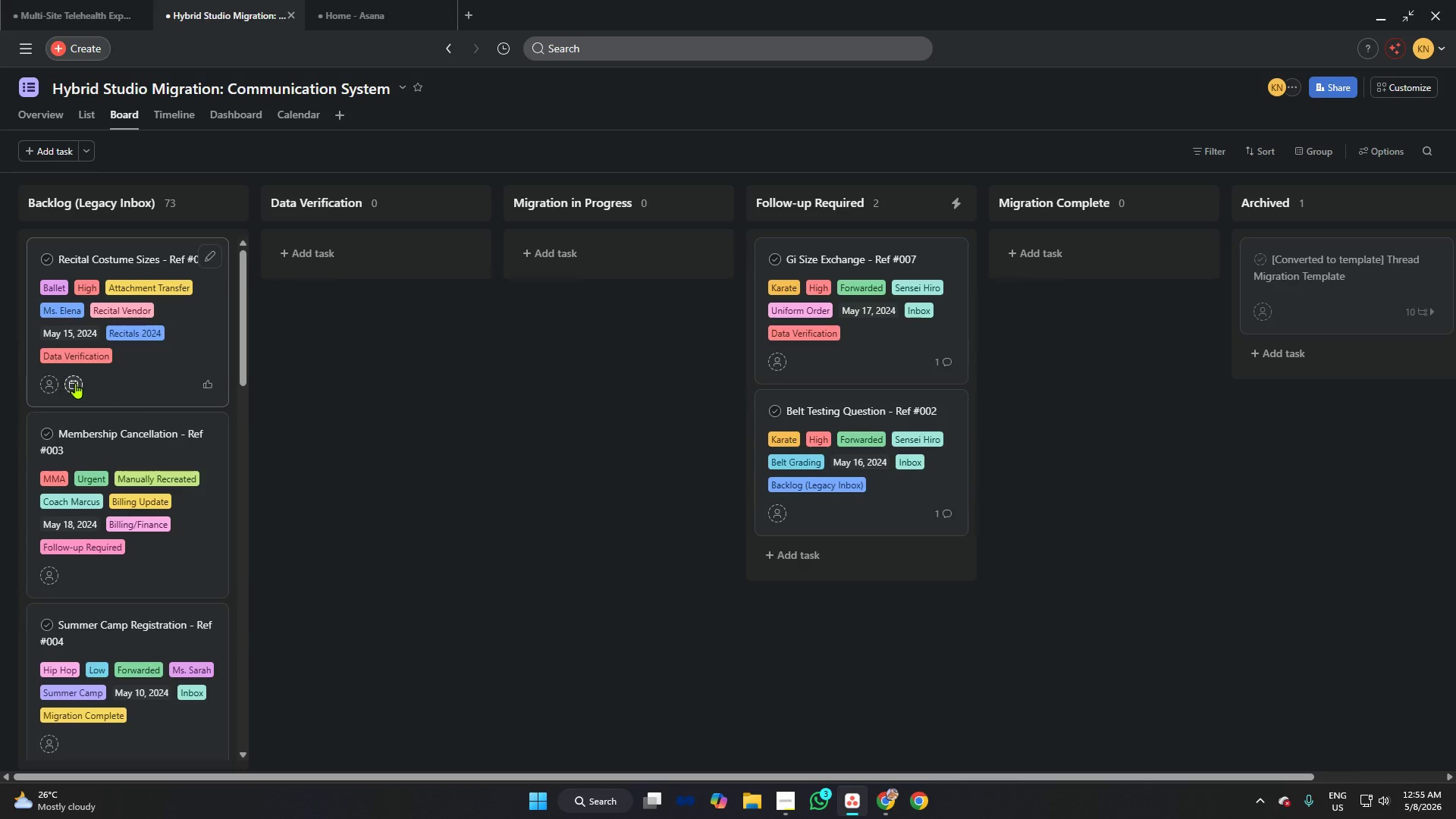 
wait(7.12)
 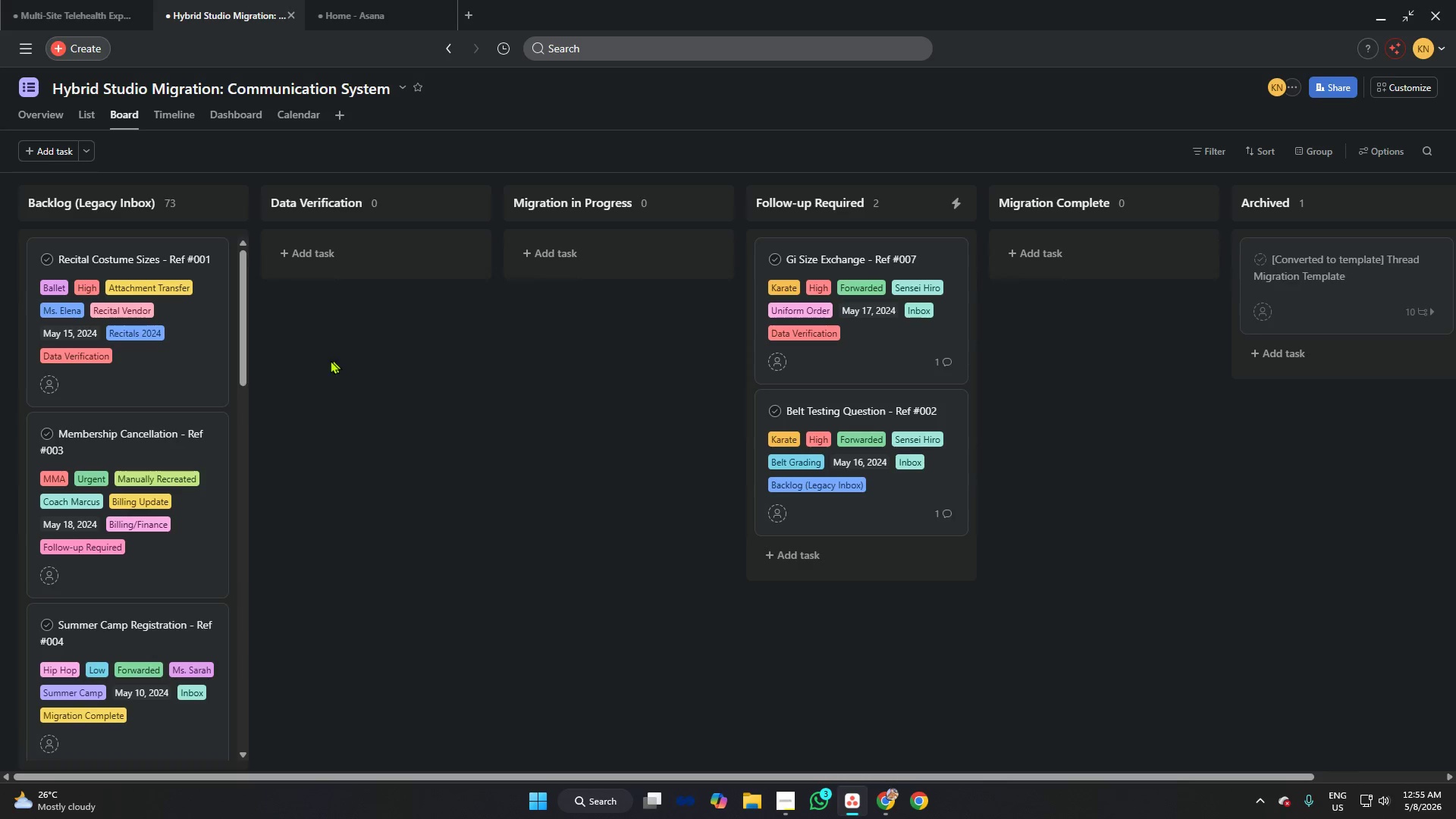 
right_click([71, 334])
 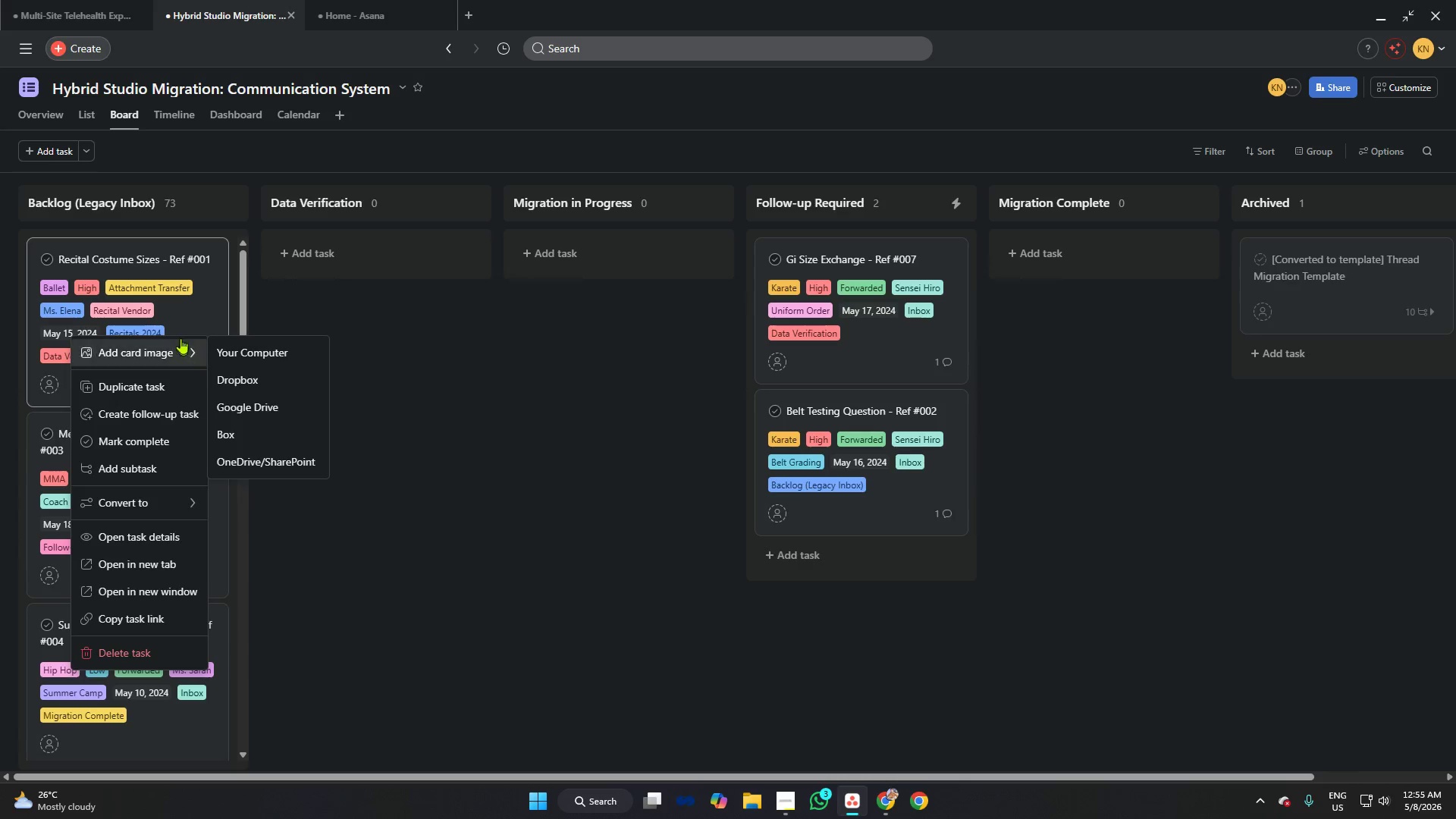 
left_click([180, 309])
 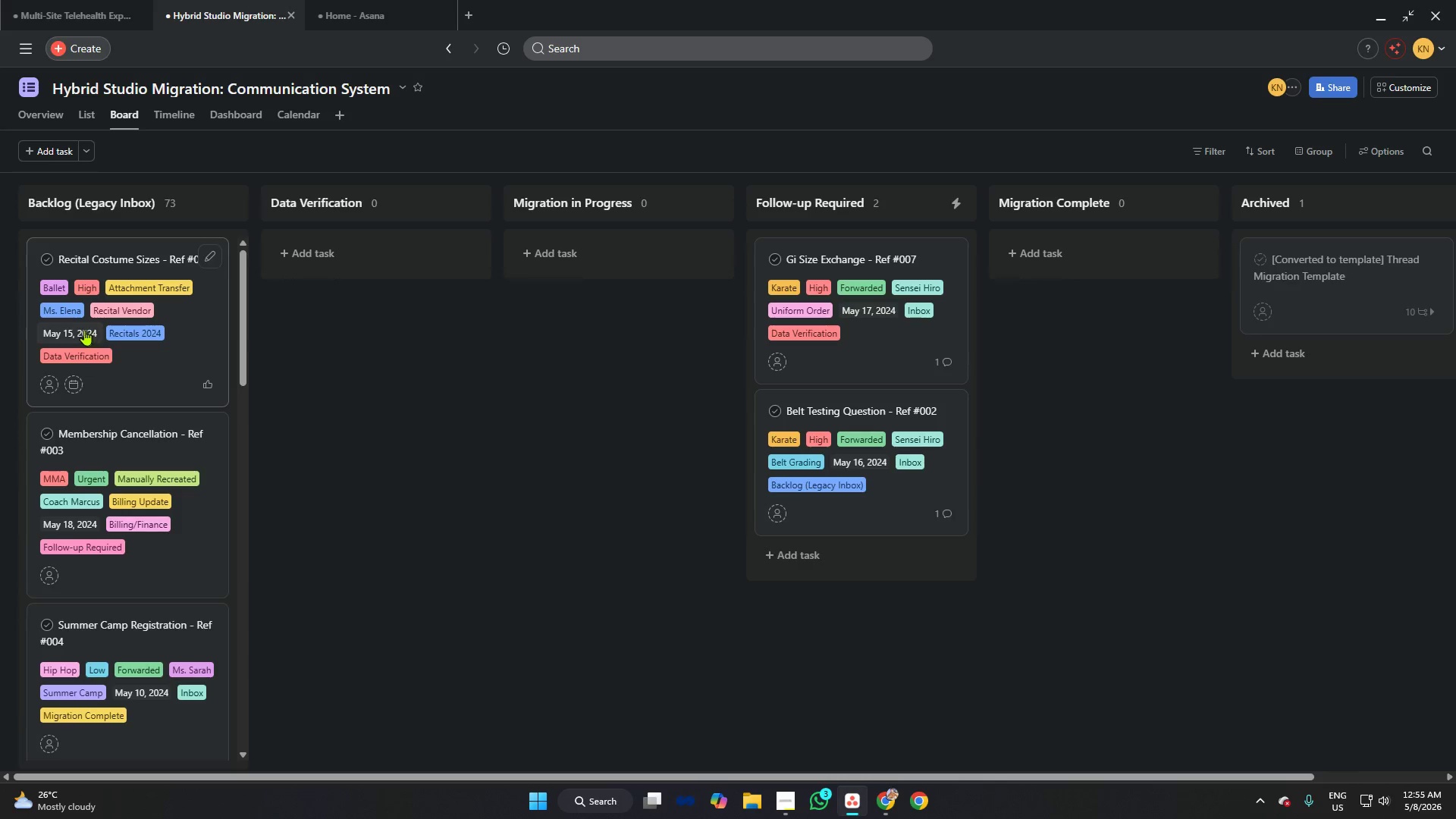 
left_click([81, 328])
 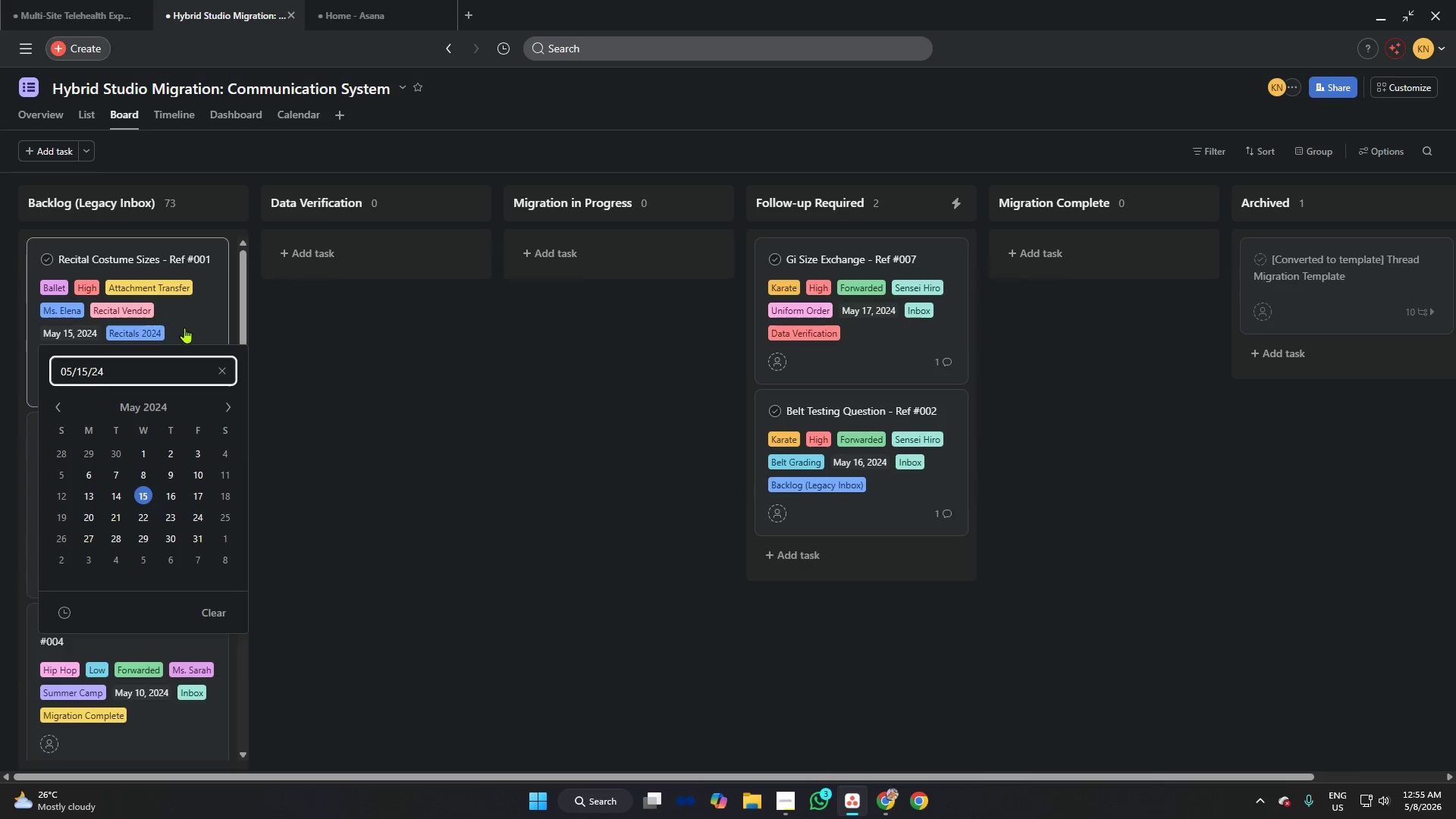 
left_click([198, 324])
 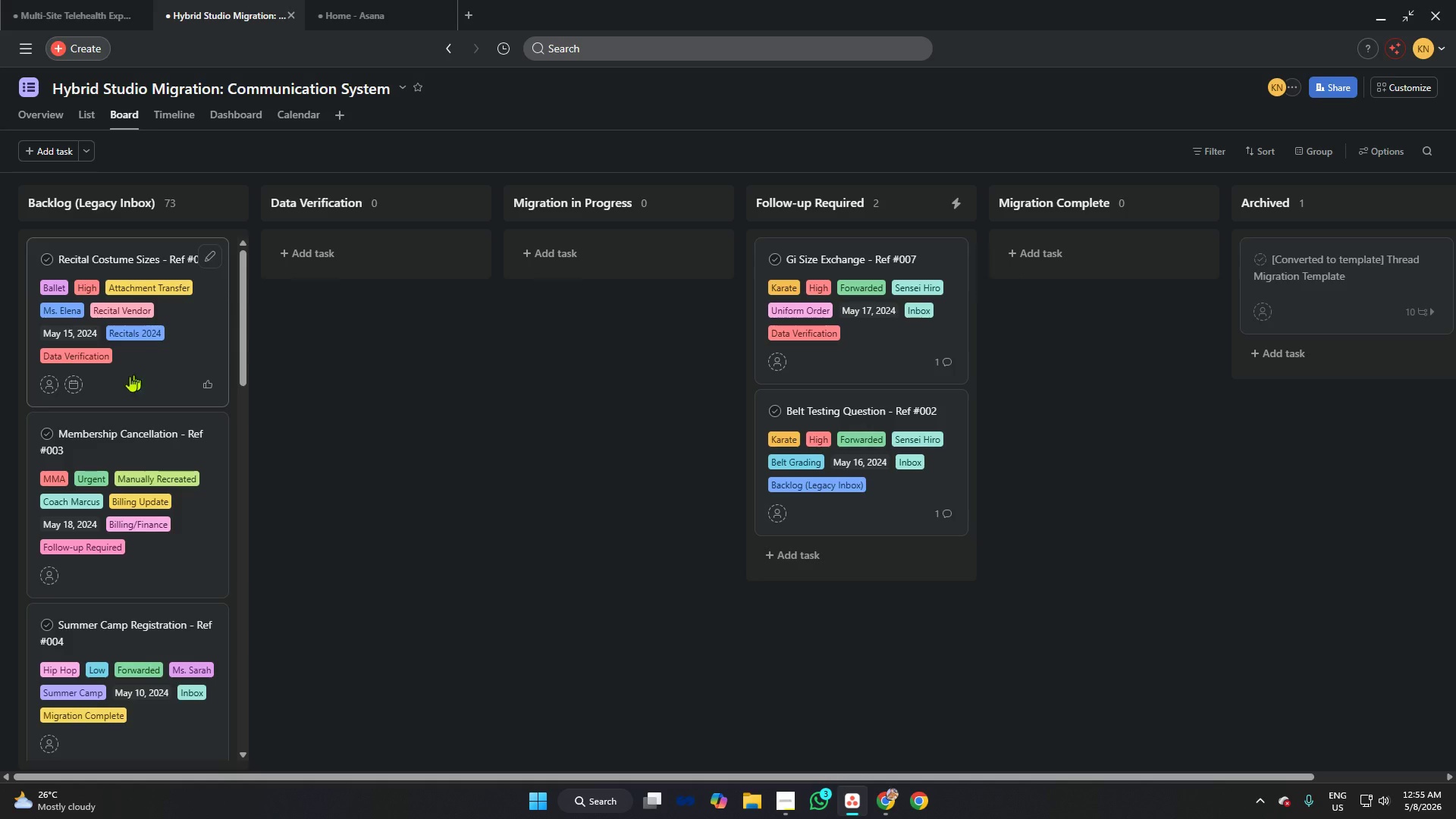 
mouse_move([113, 375])
 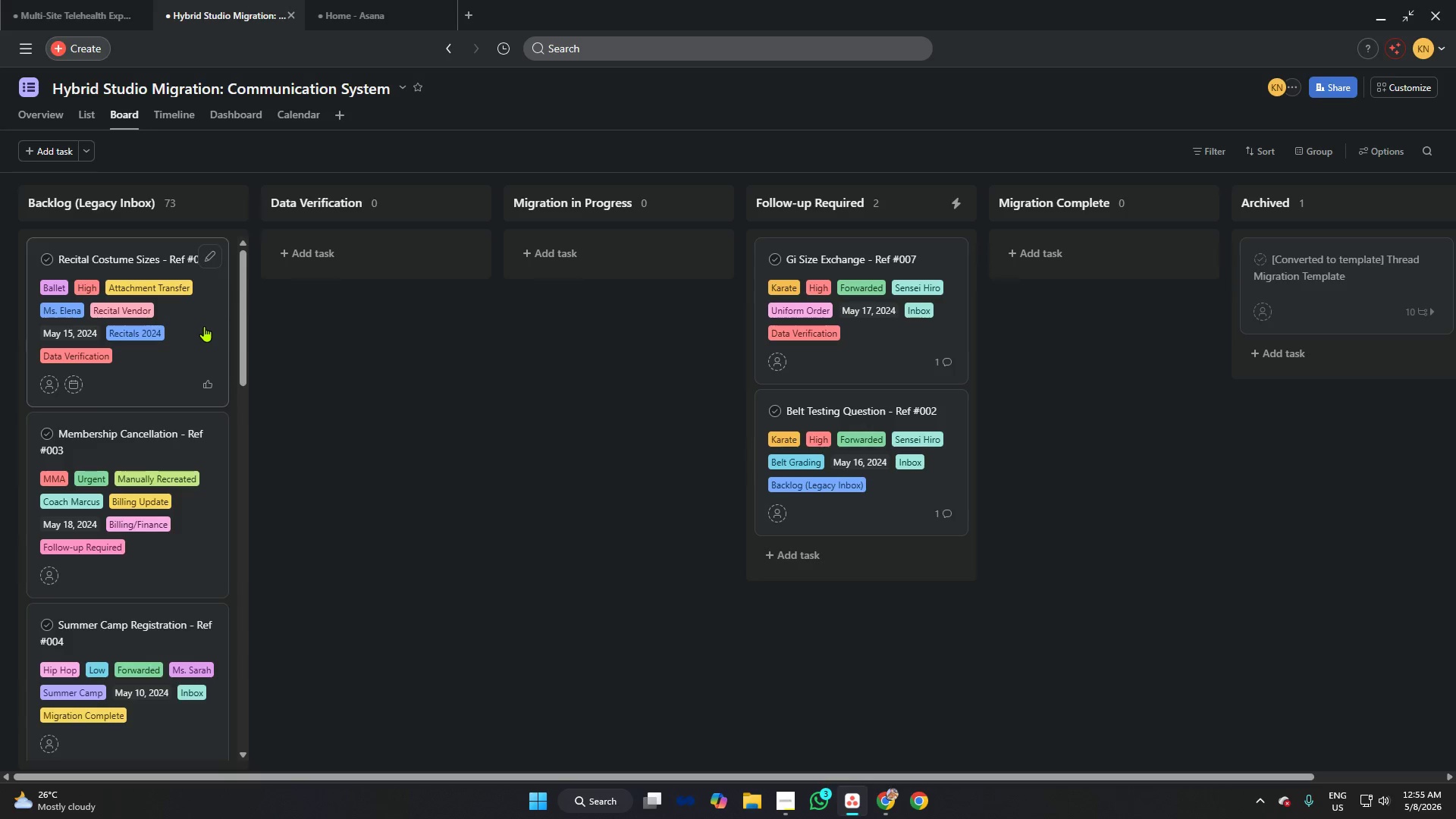 
left_click([204, 326])
 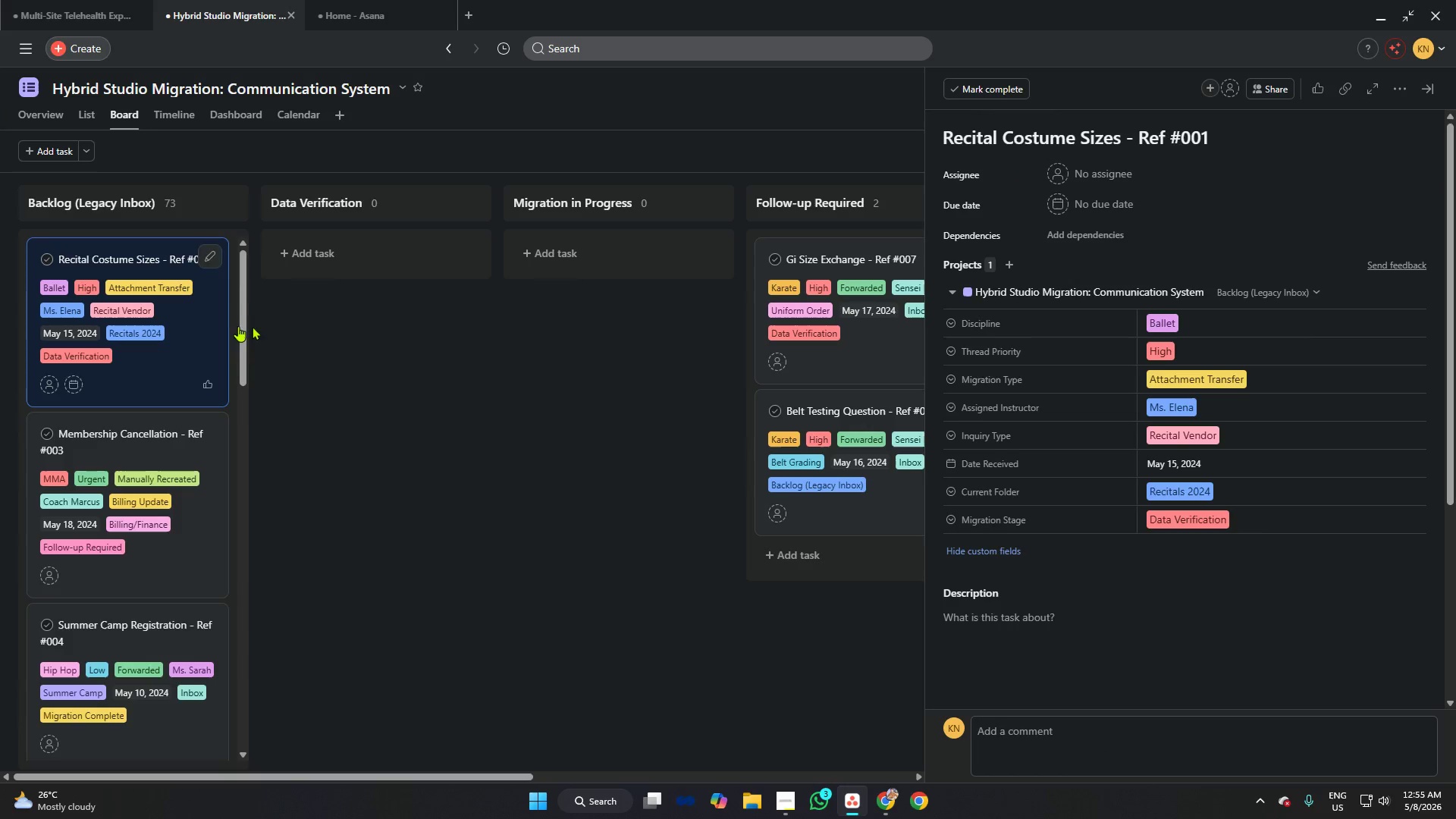 
left_click([407, 340])
 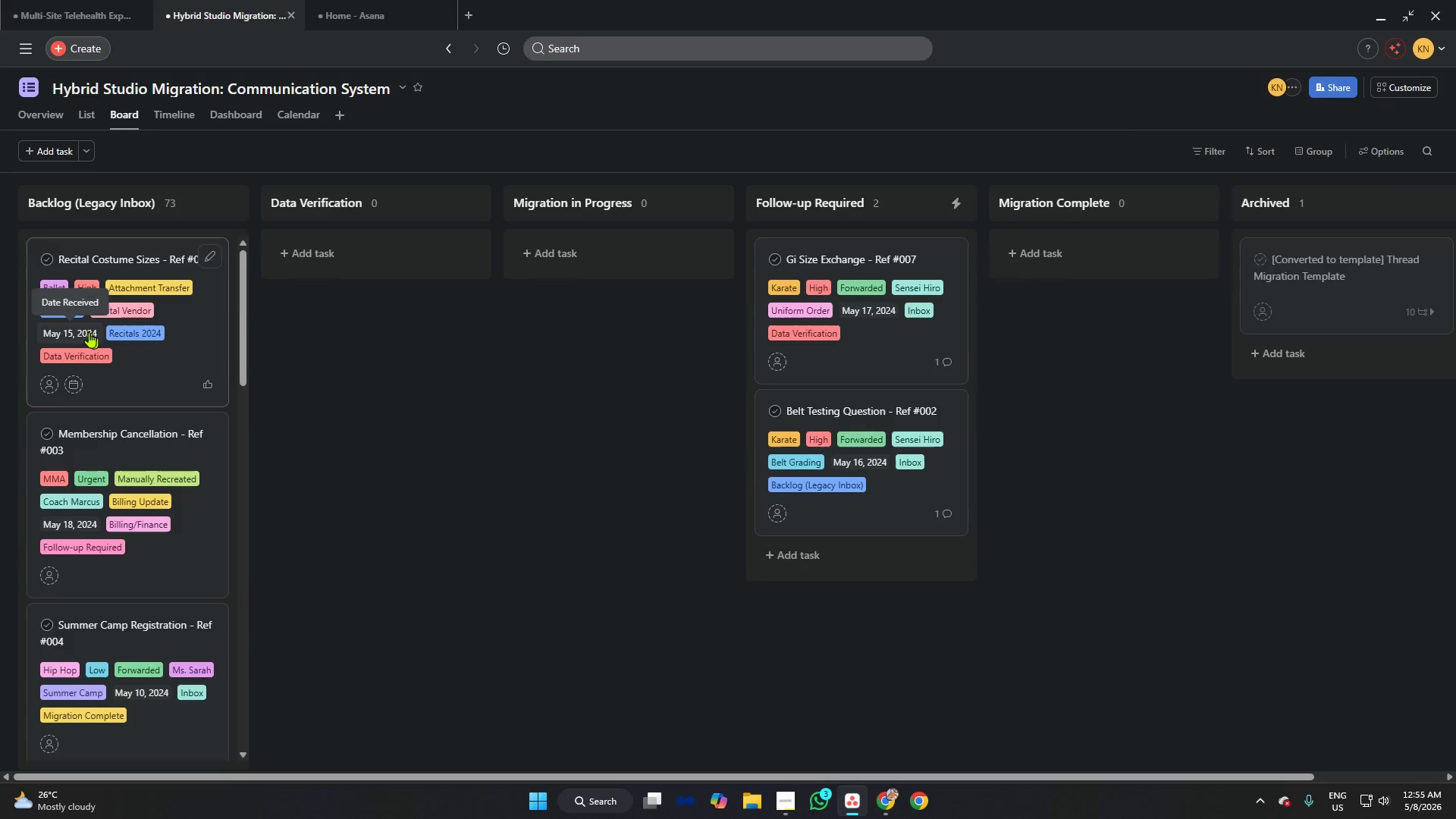 
wait(8.83)
 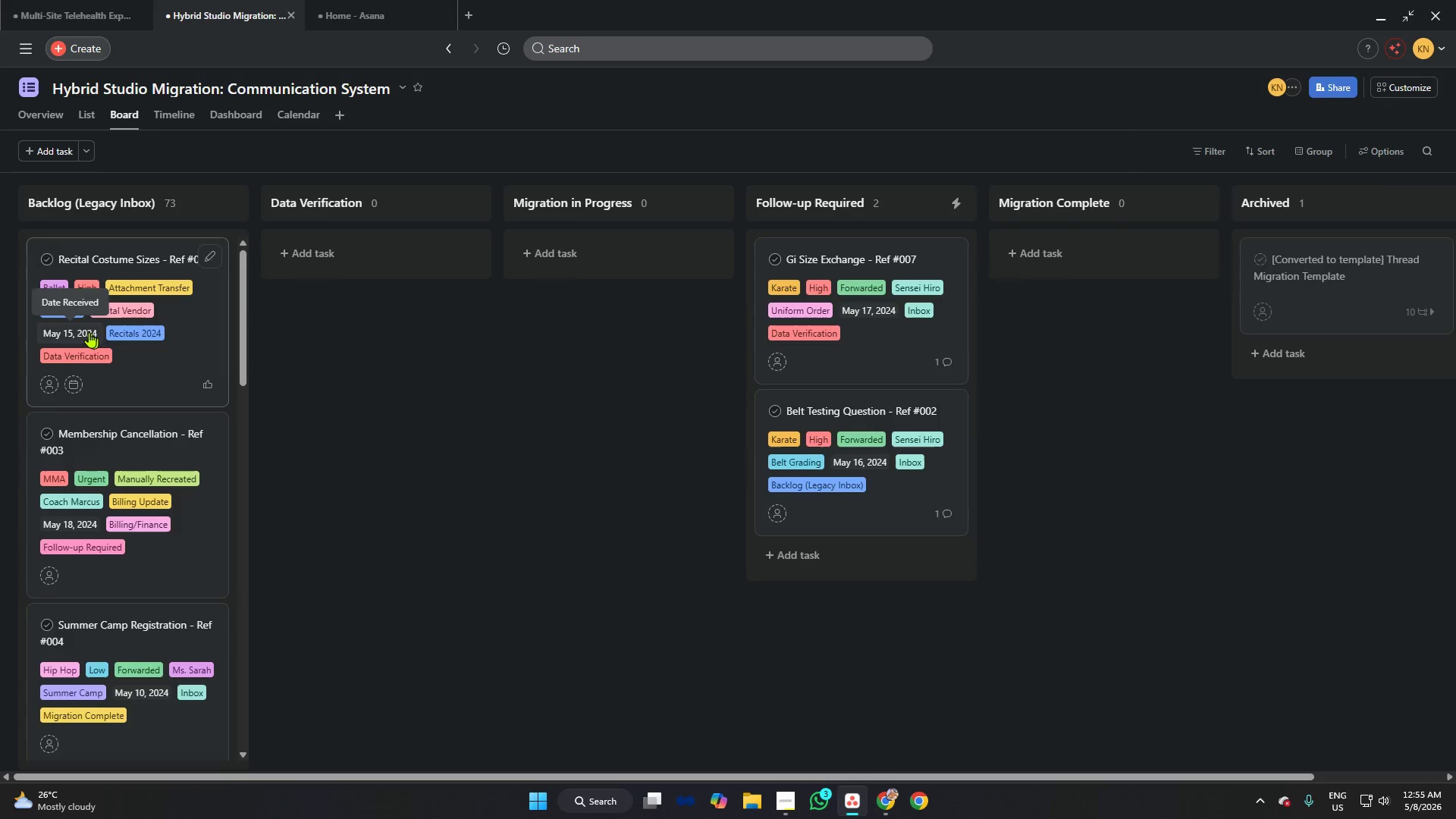 
key(Alt+AltLeft)
 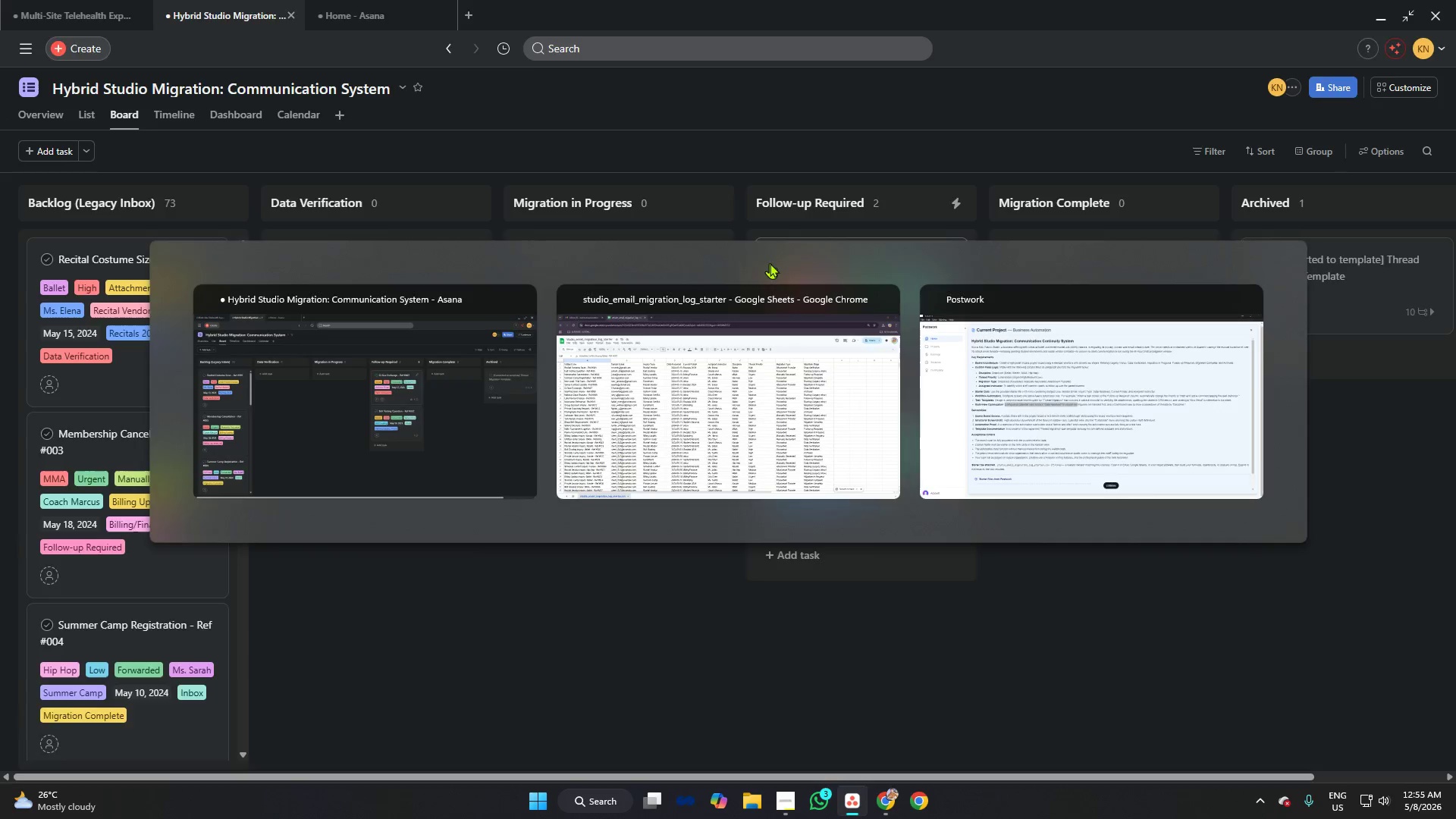 
key(Alt+Tab)
 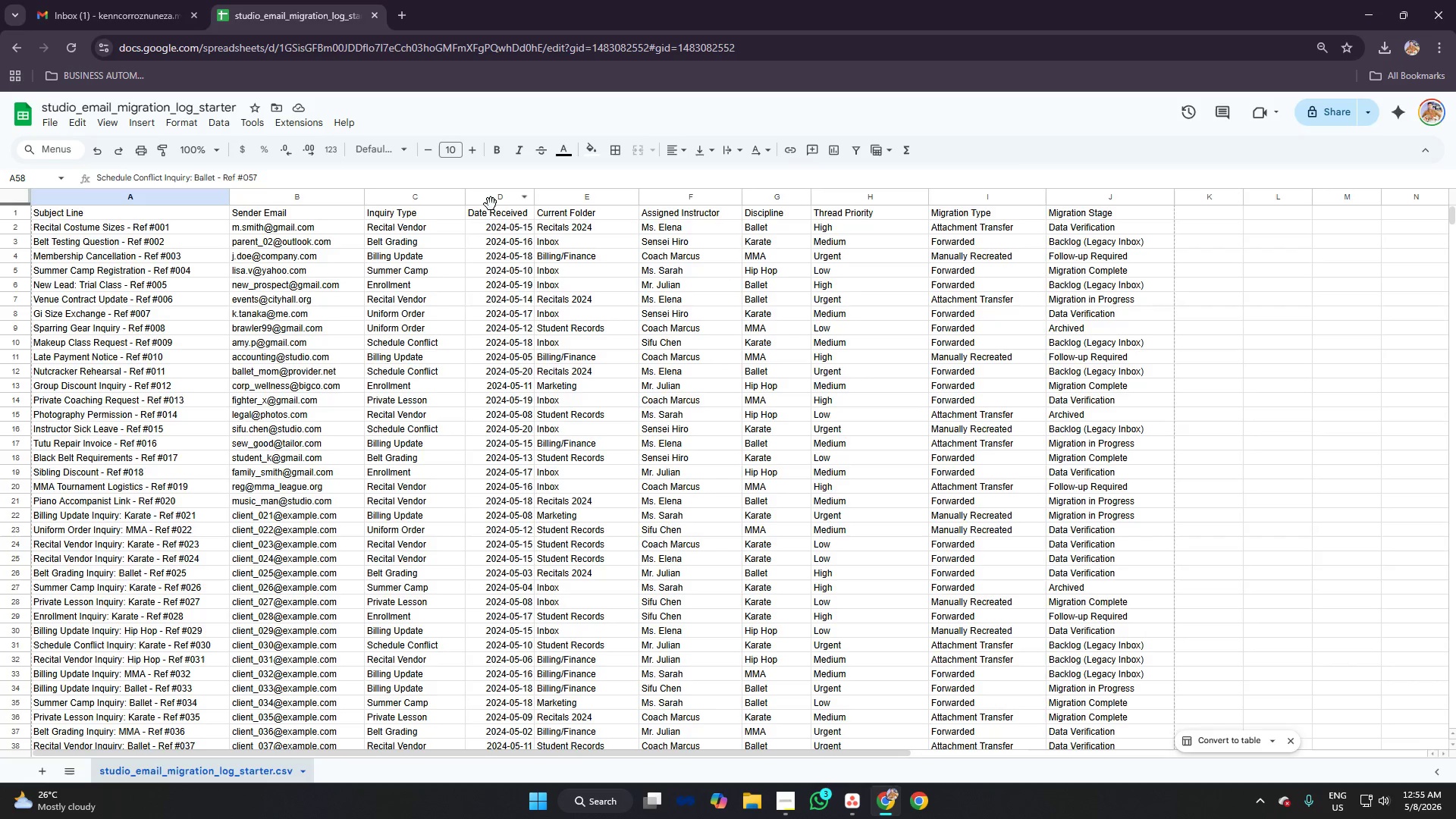 
key(Alt+AltLeft)
 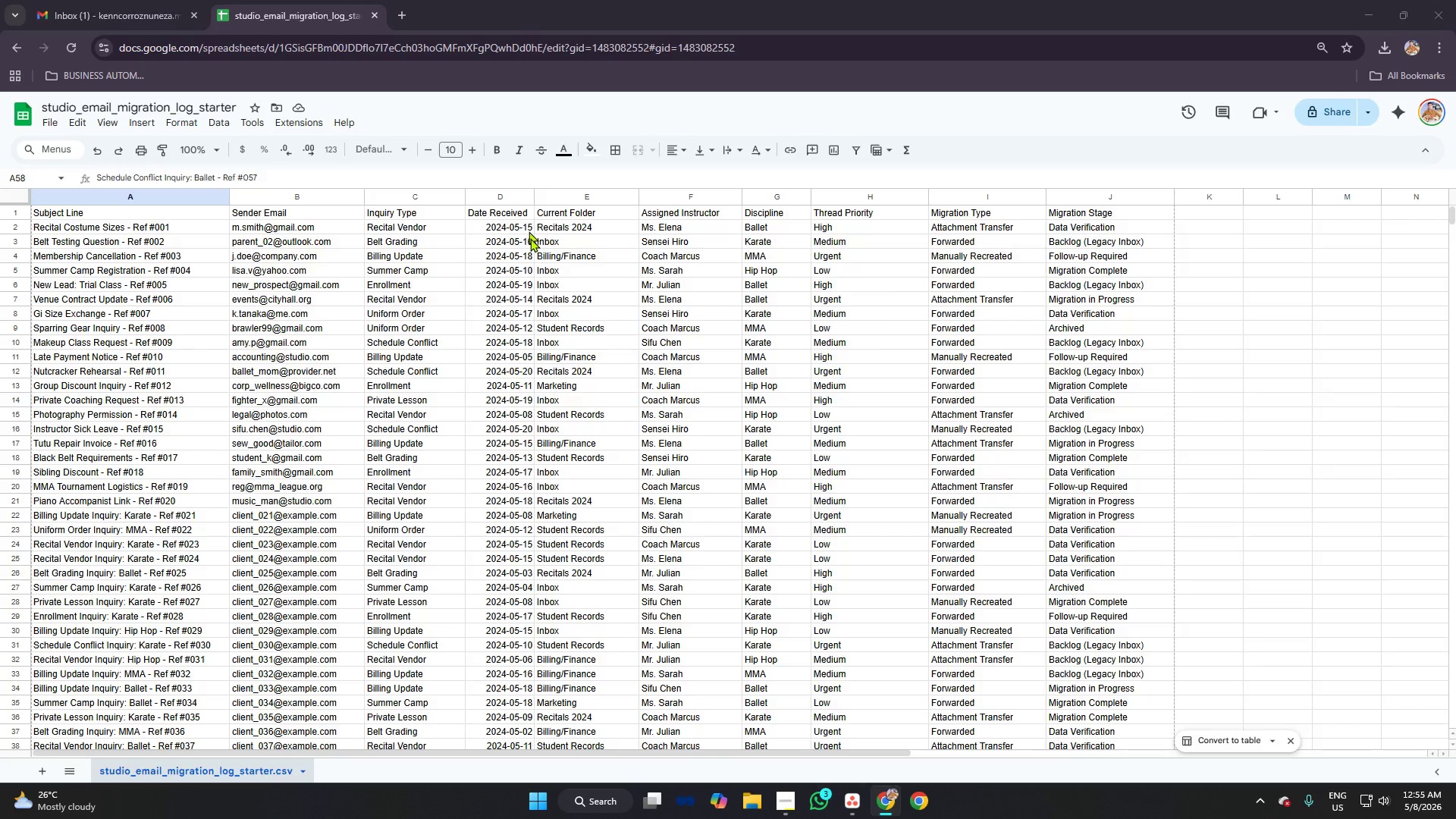 
key(Alt+Tab)
 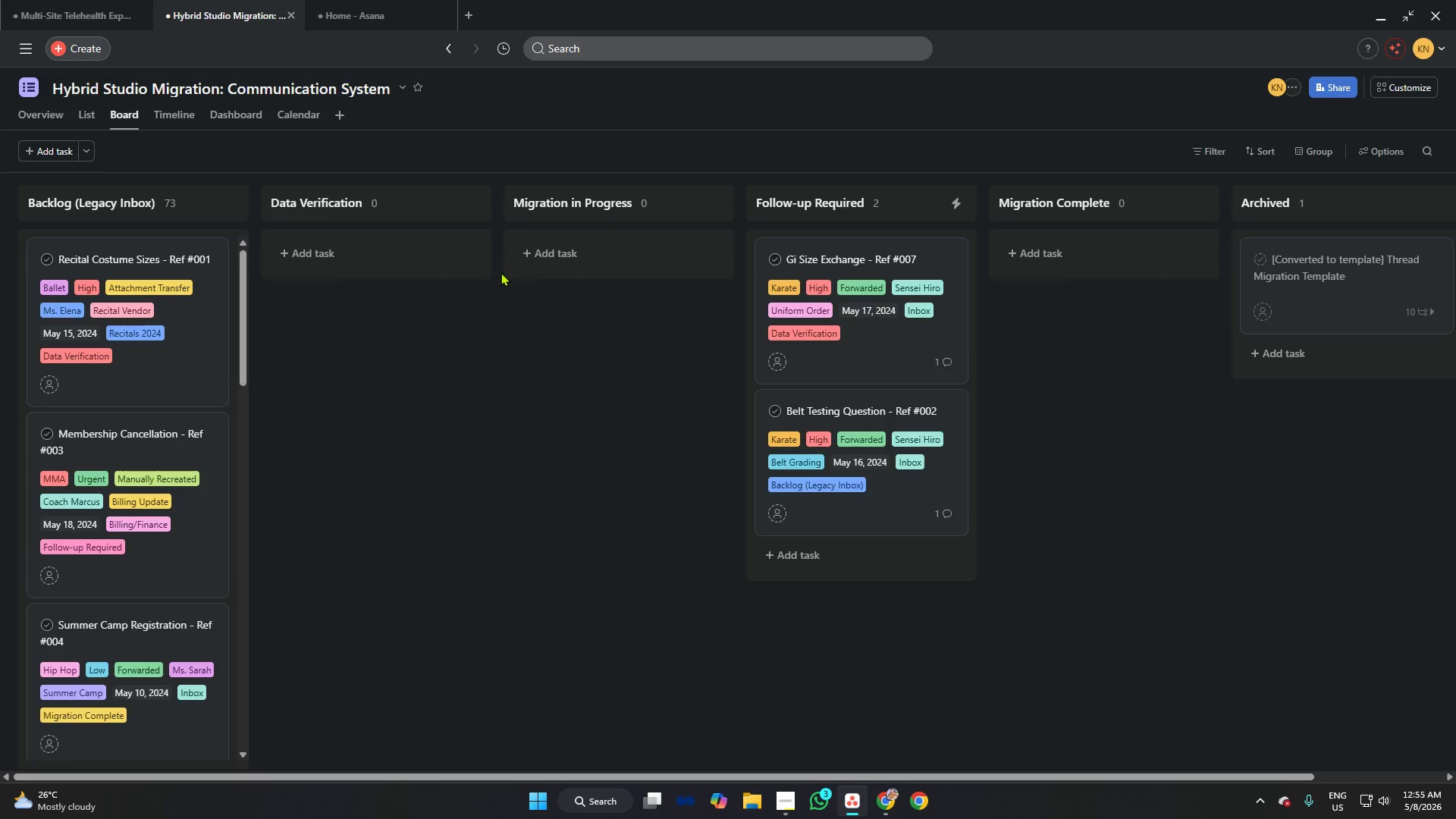 
key(Alt+AltLeft)
 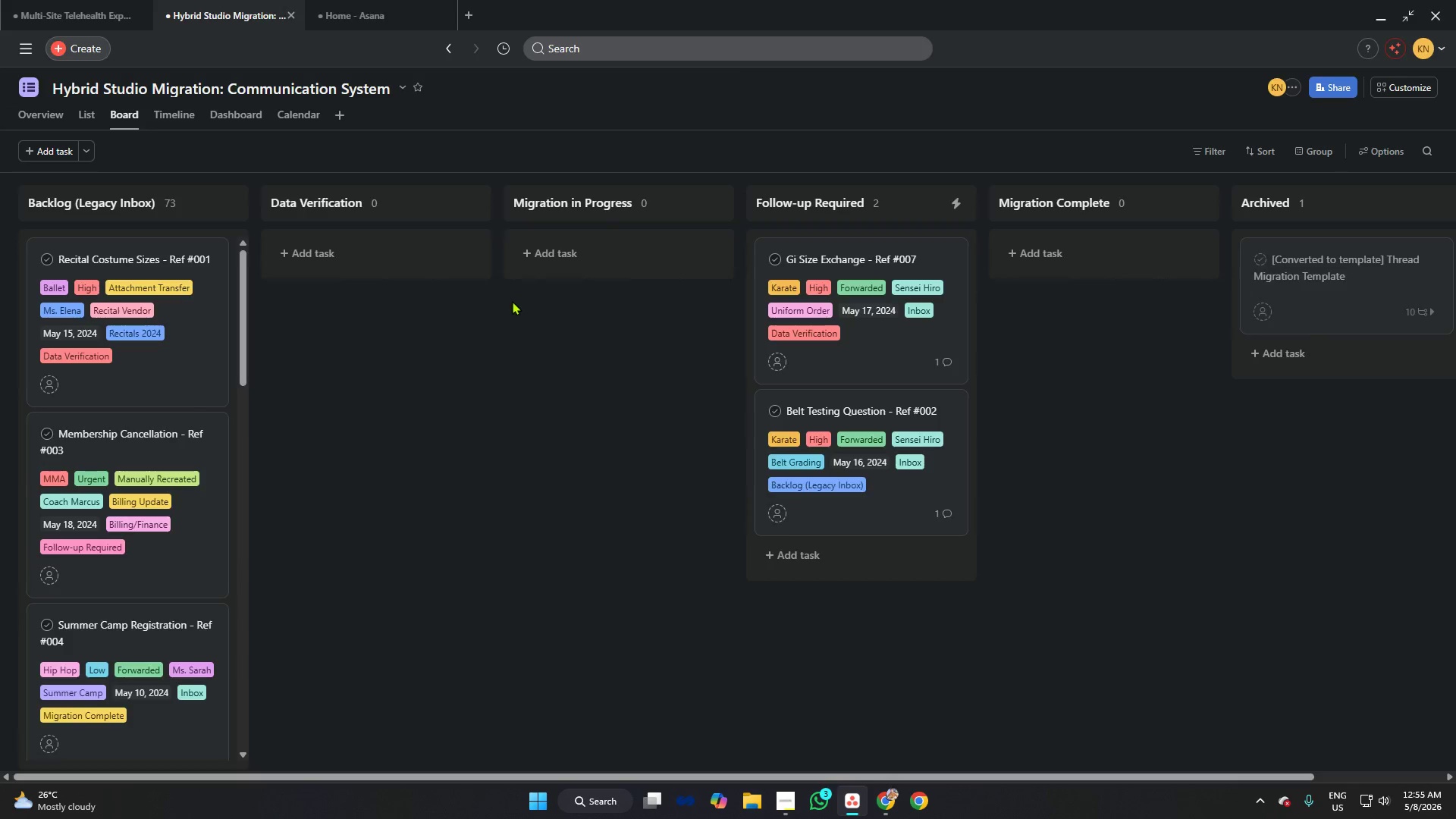 
key(Alt+Tab)
 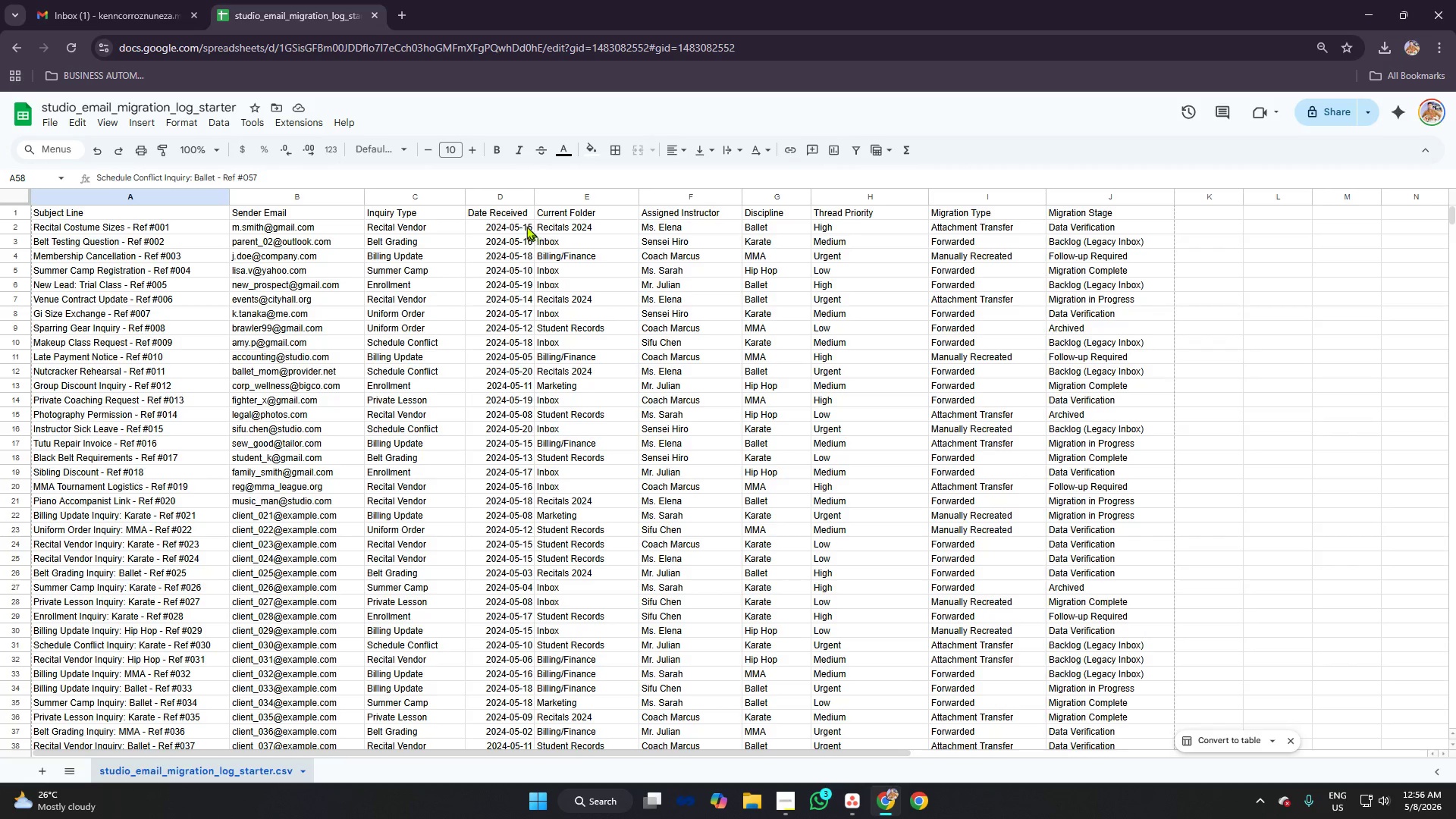 
left_click([507, 215])
 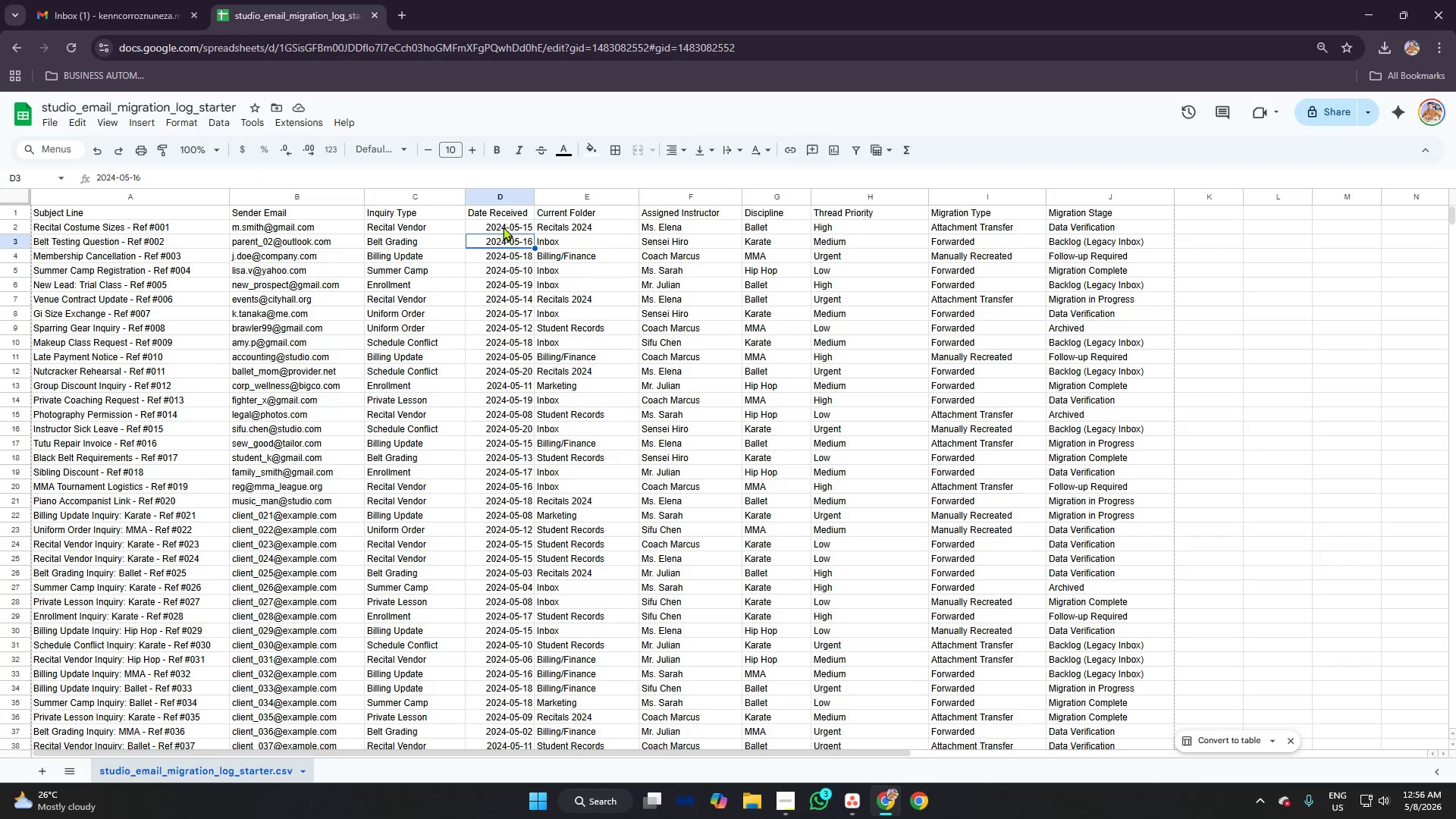 
double_click([501, 222])
 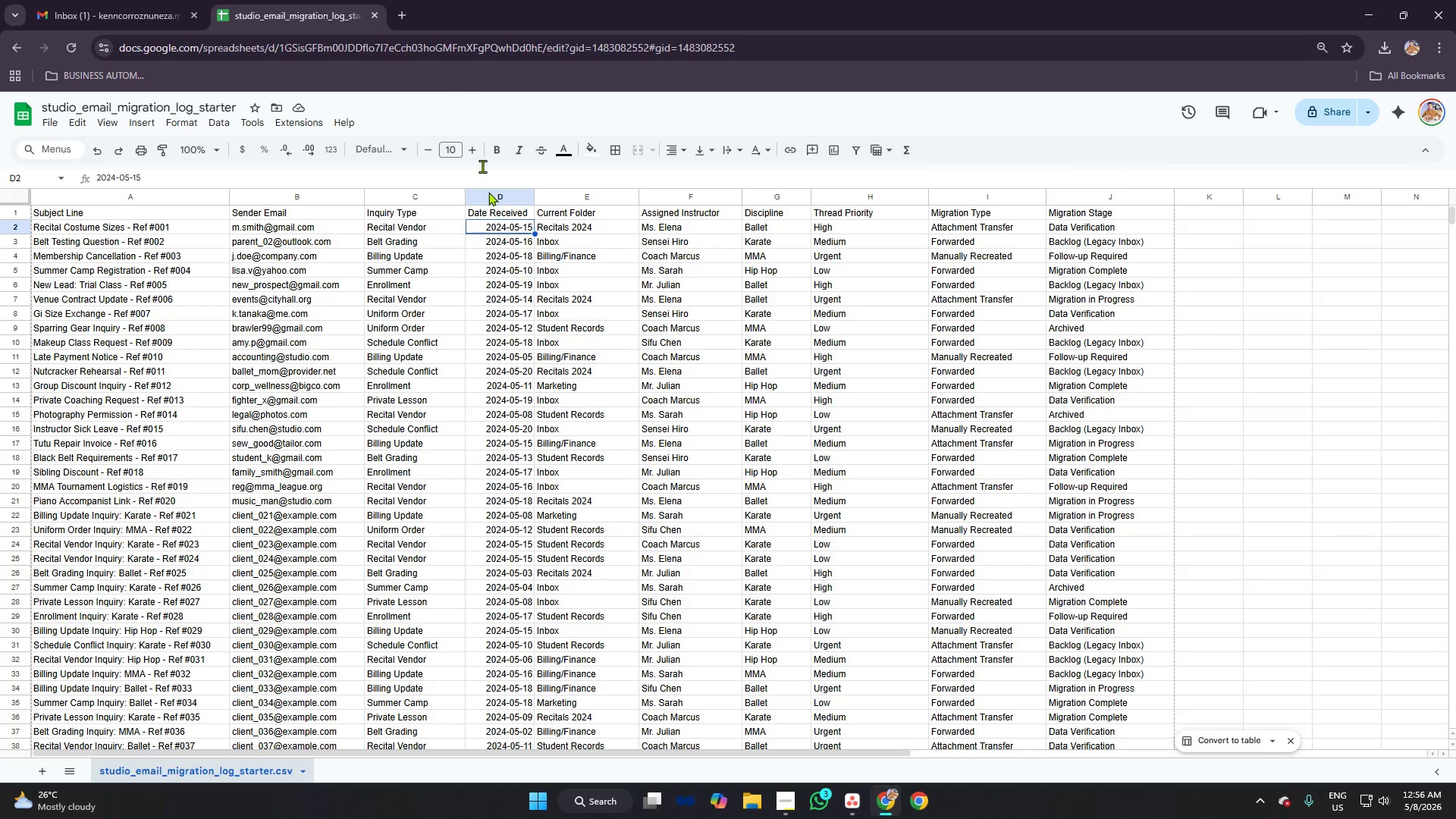 
left_click([400, 8])
 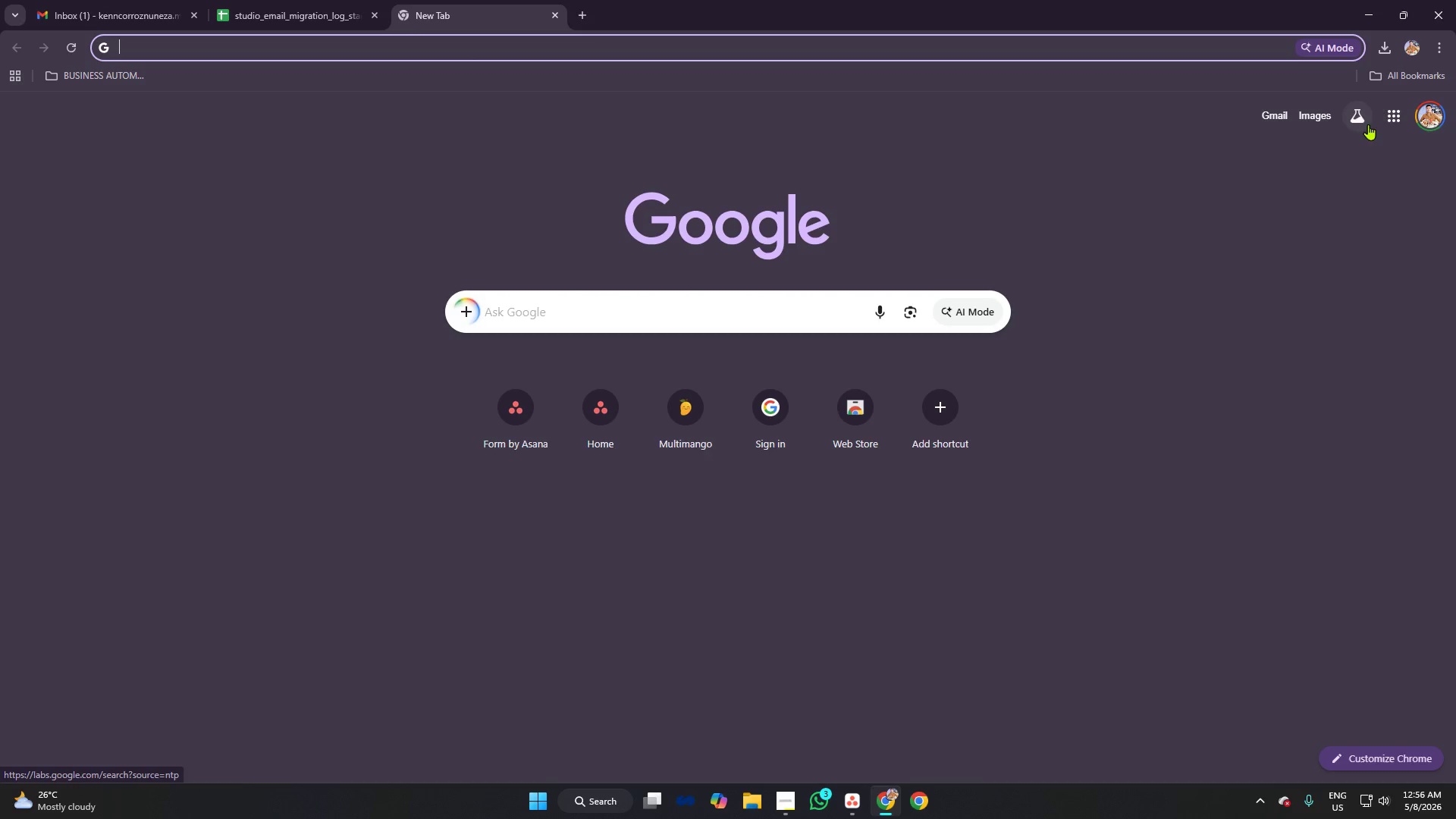 
left_click([1391, 115])
 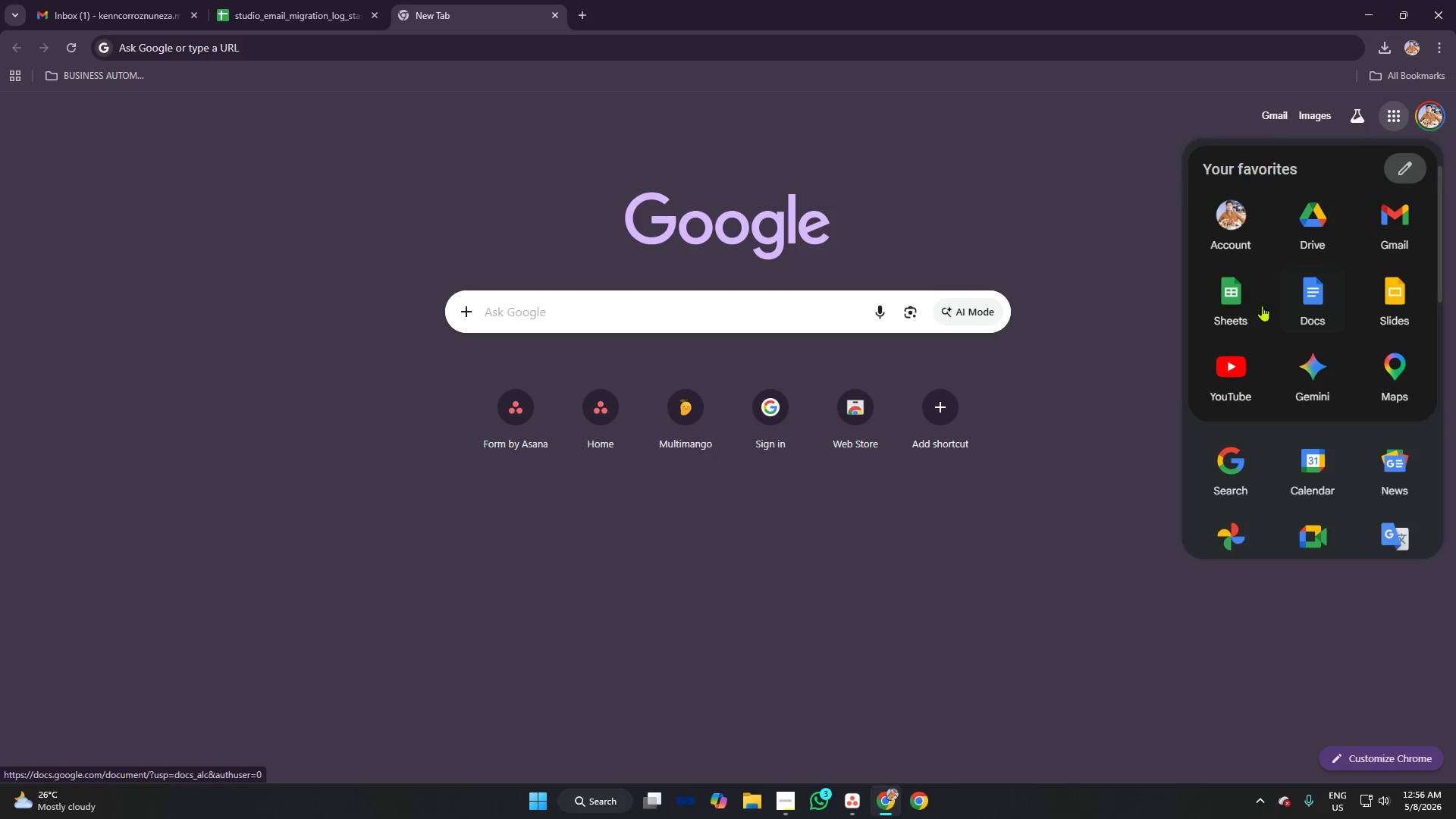 
left_click([1244, 303])
 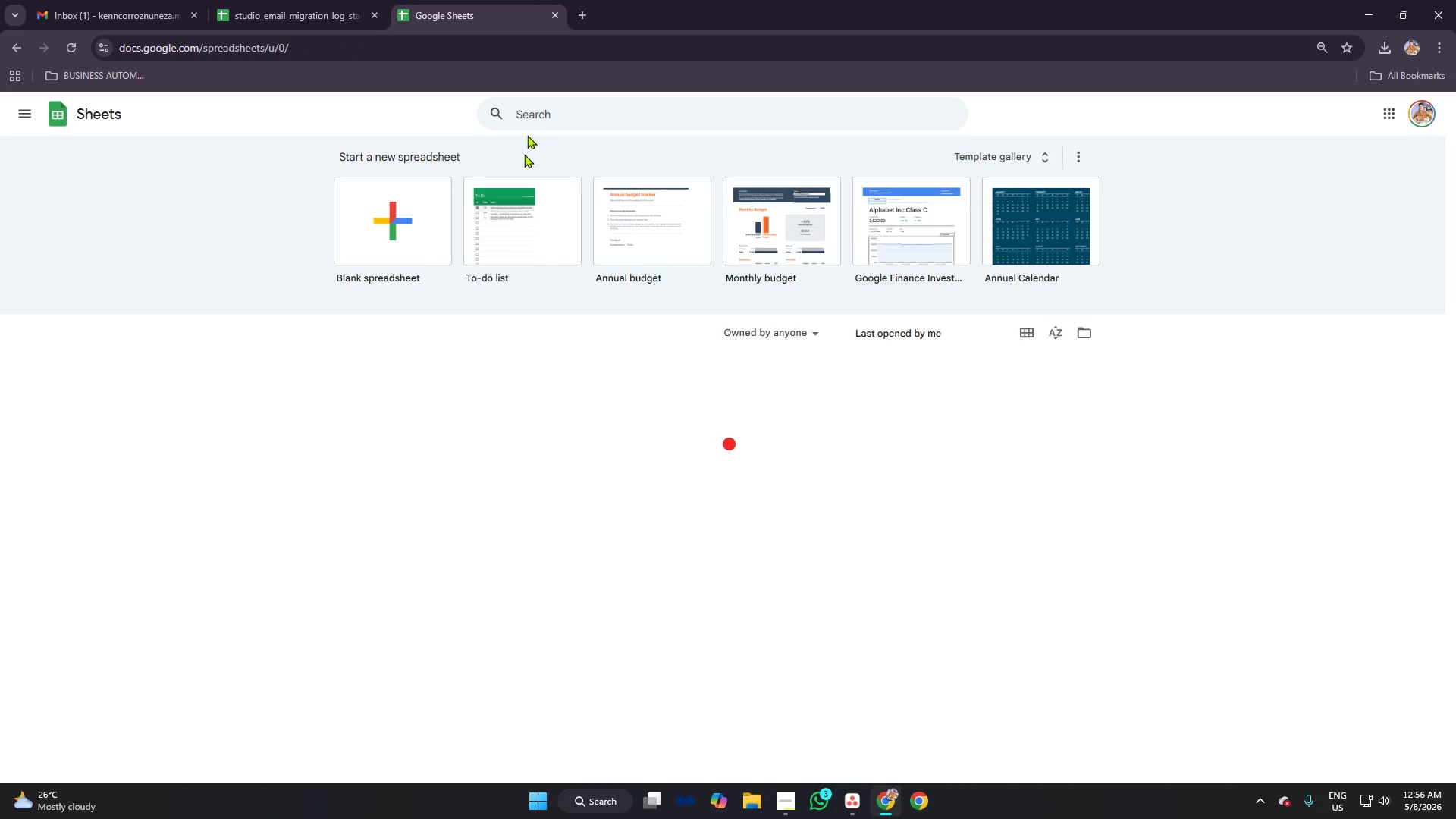 
left_click([413, 221])
 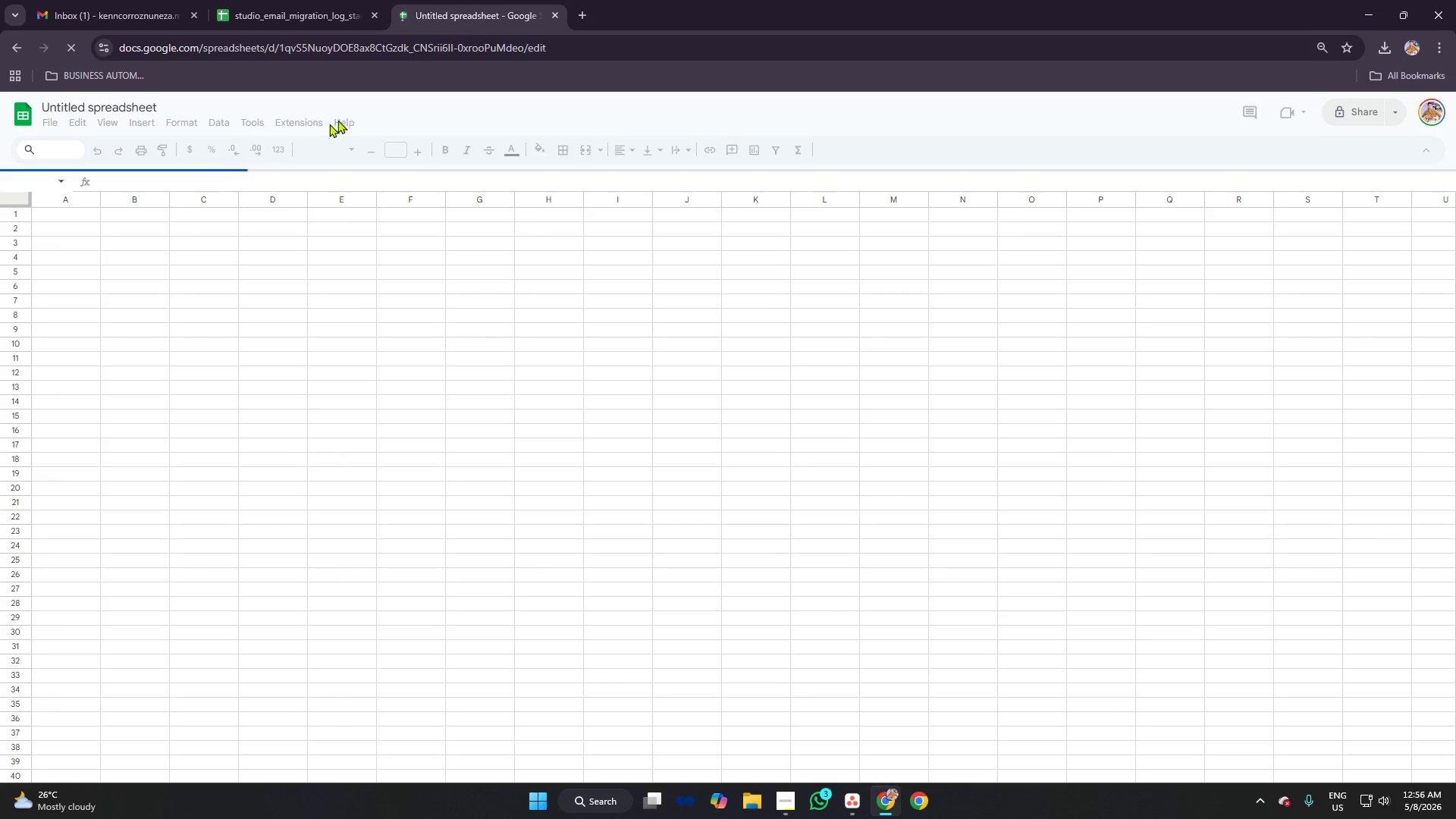 
left_click([310, 0])
 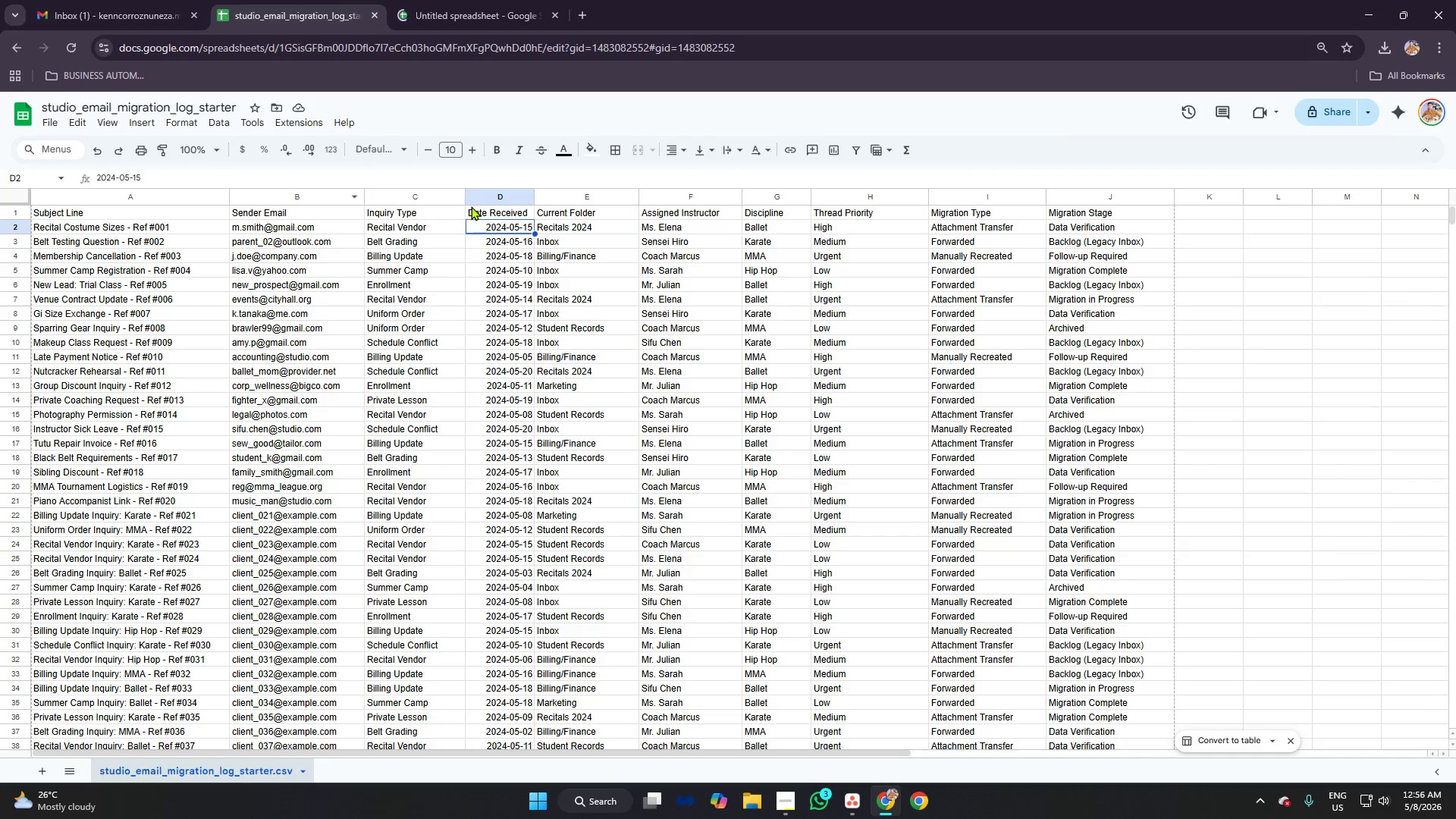 
left_click([486, 198])
 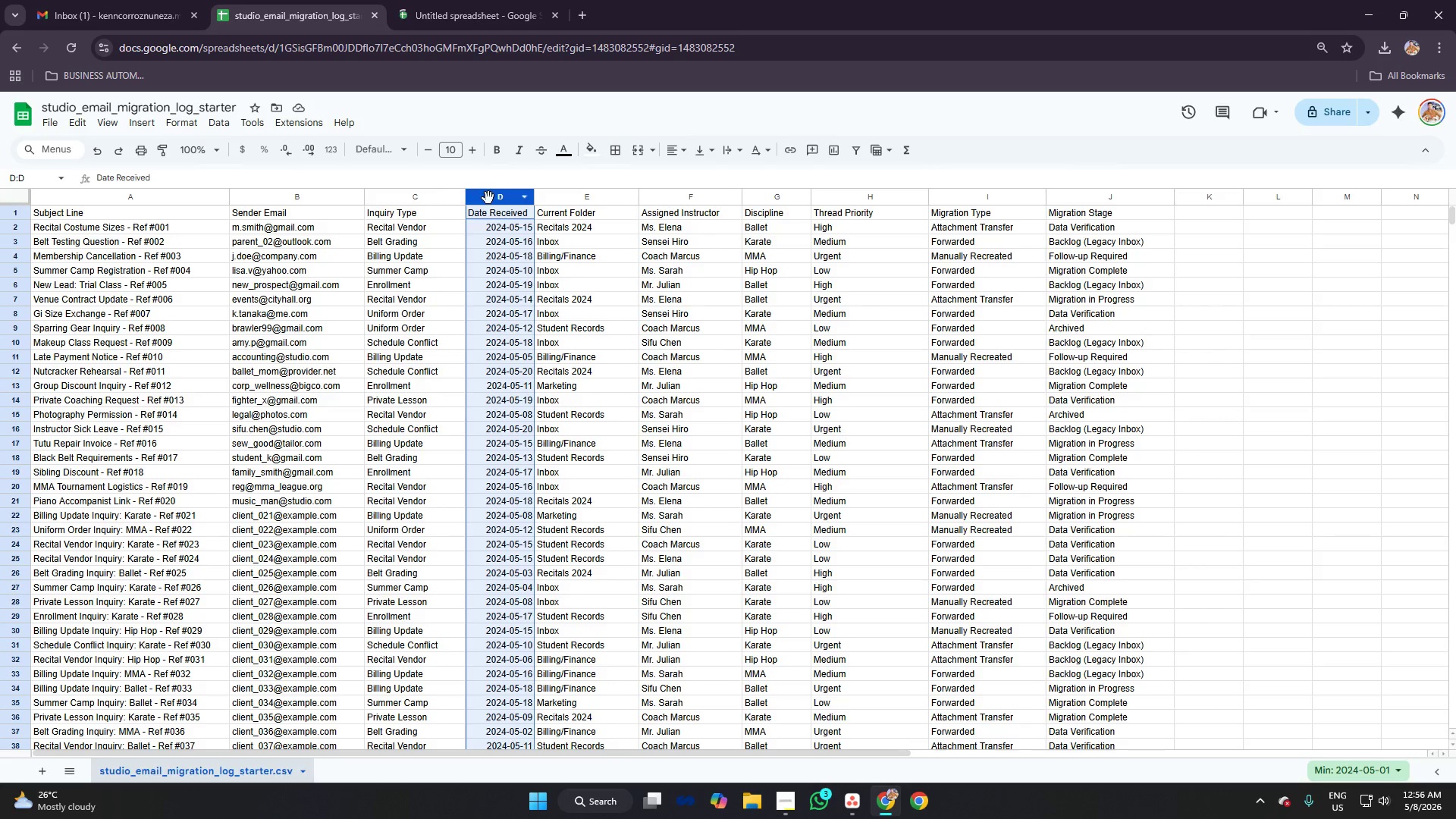 
right_click([488, 198])
 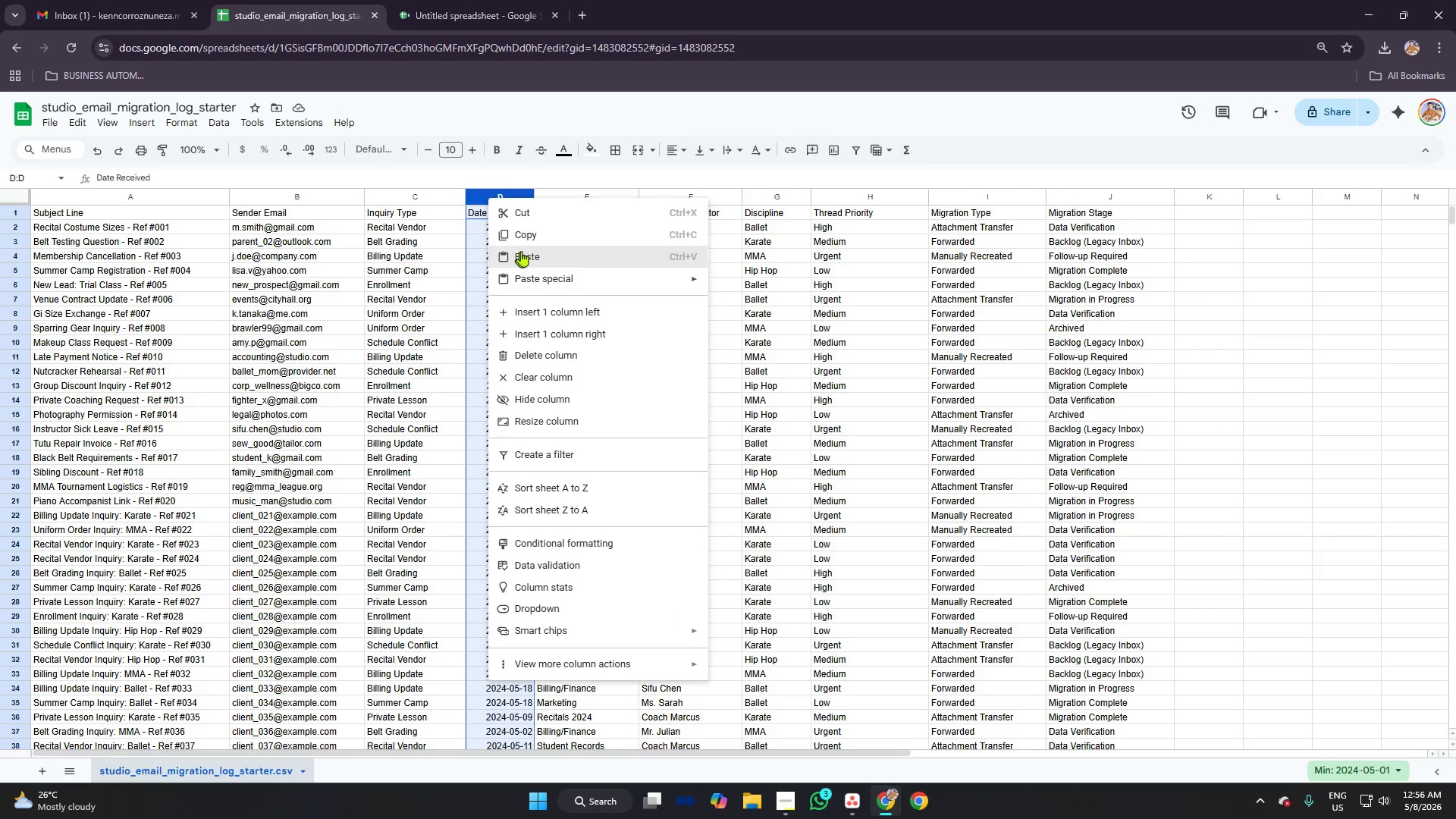 
left_click([522, 240])
 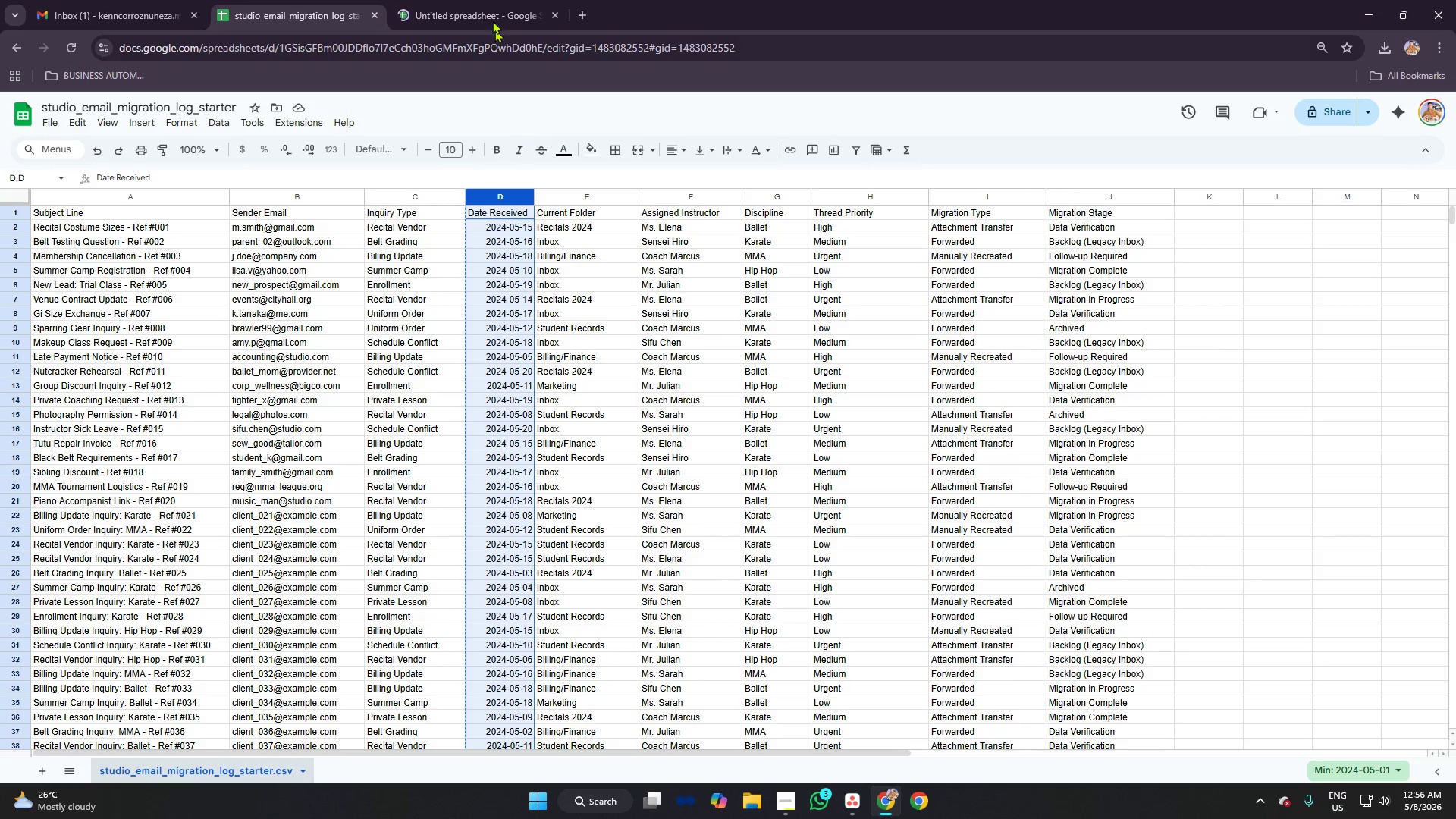 
left_click([484, 0])
 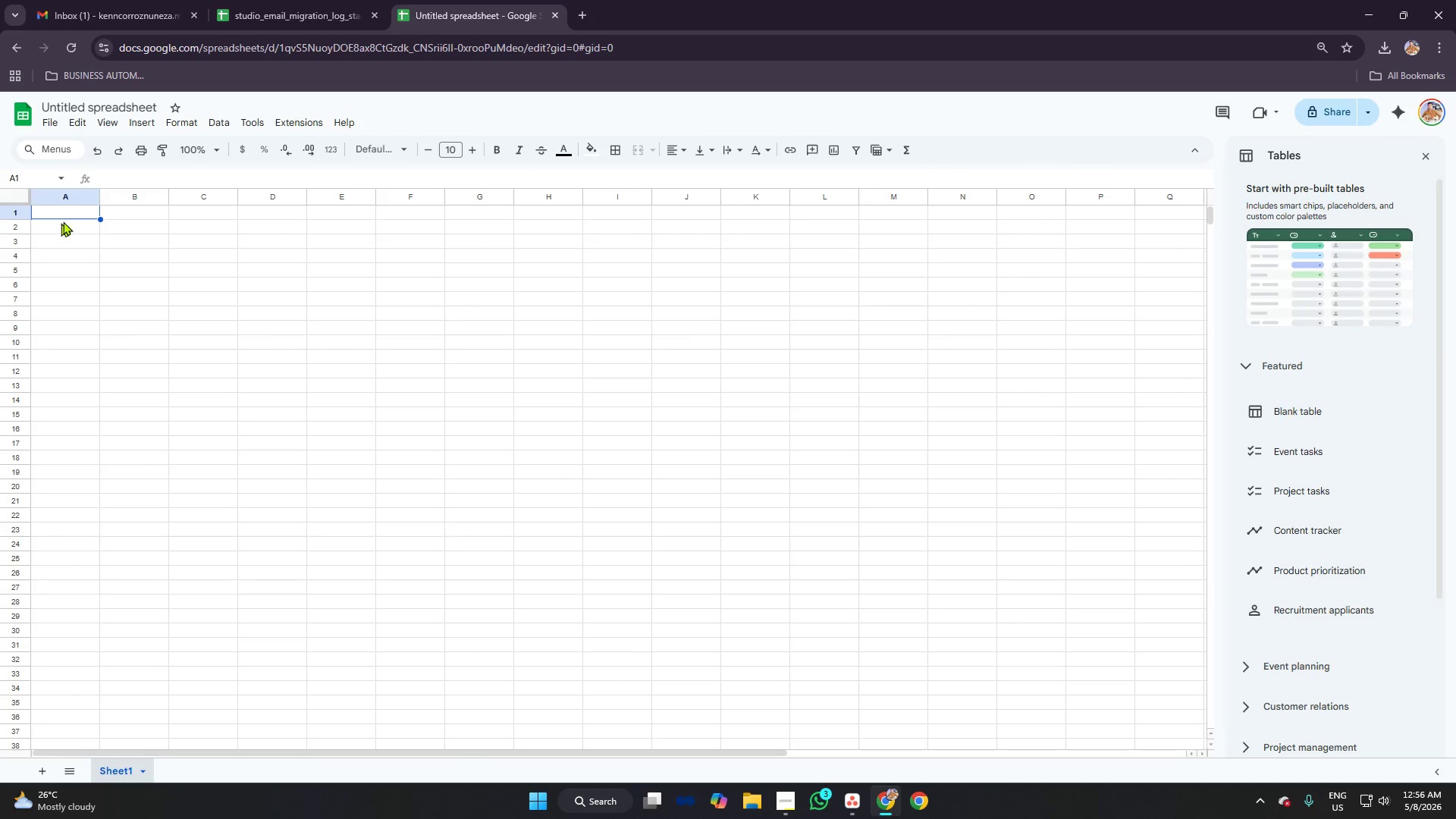 
key(Control+V)
 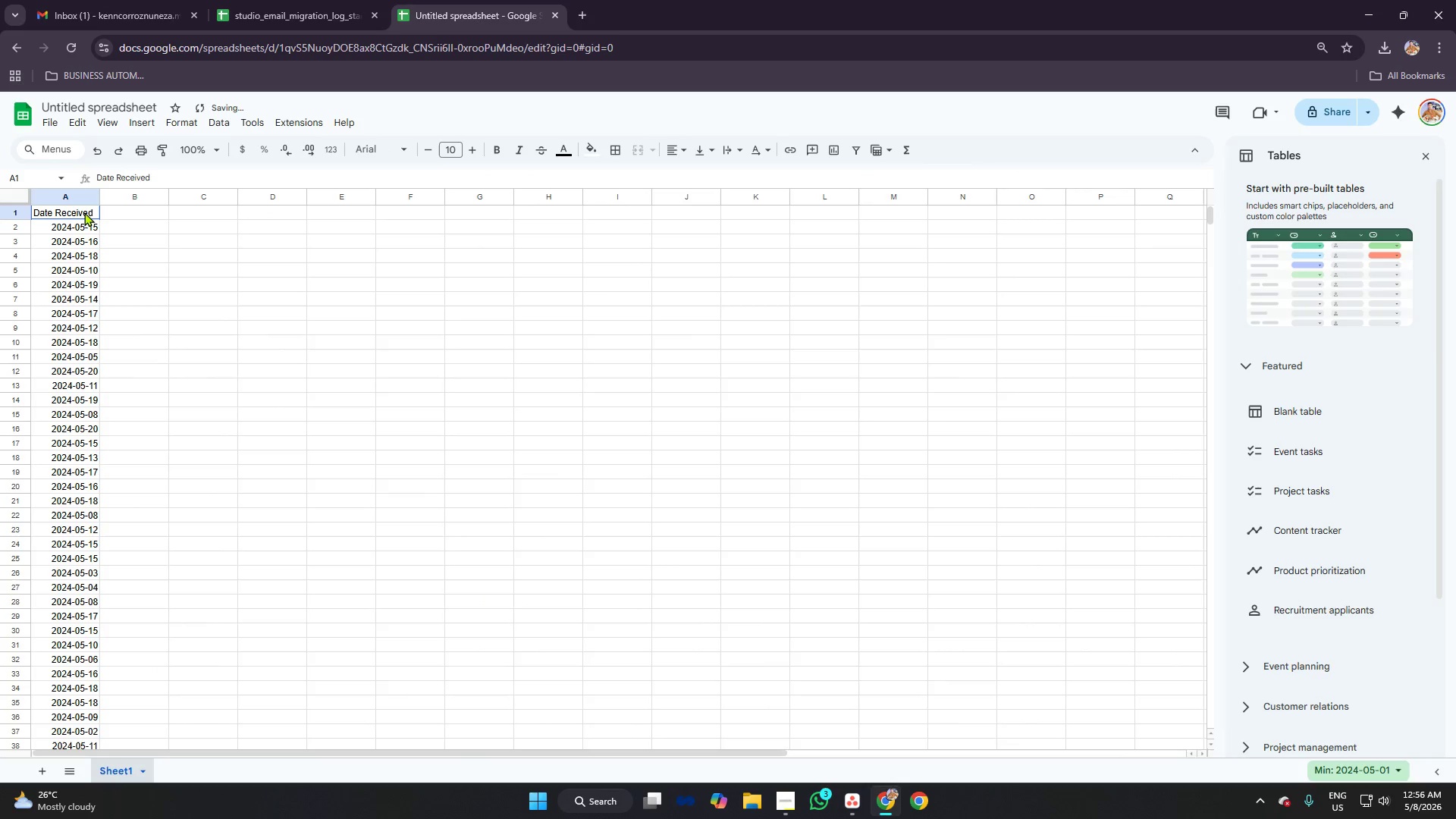 
double_click([79, 212])
 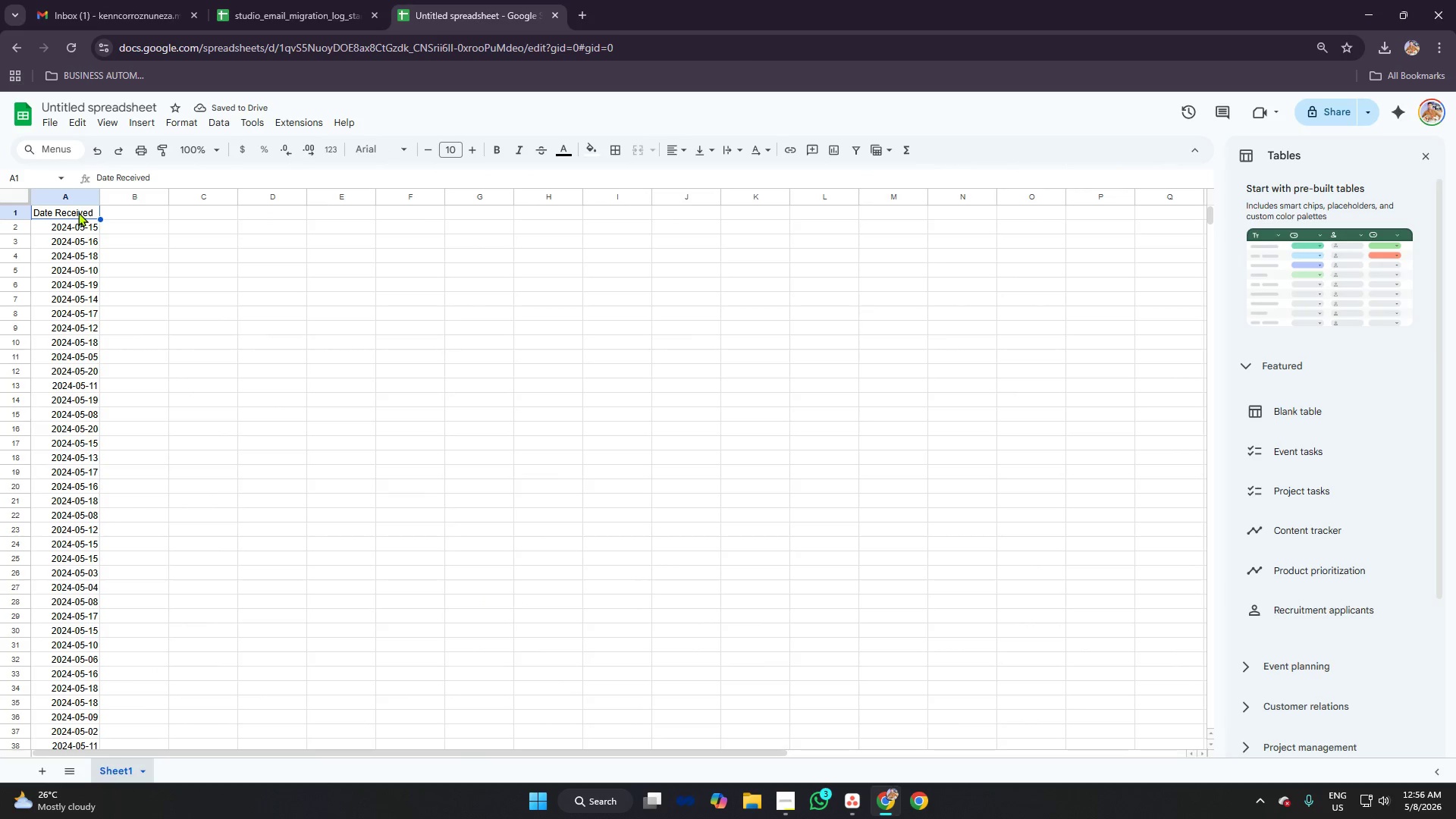 
triple_click([78, 212])
 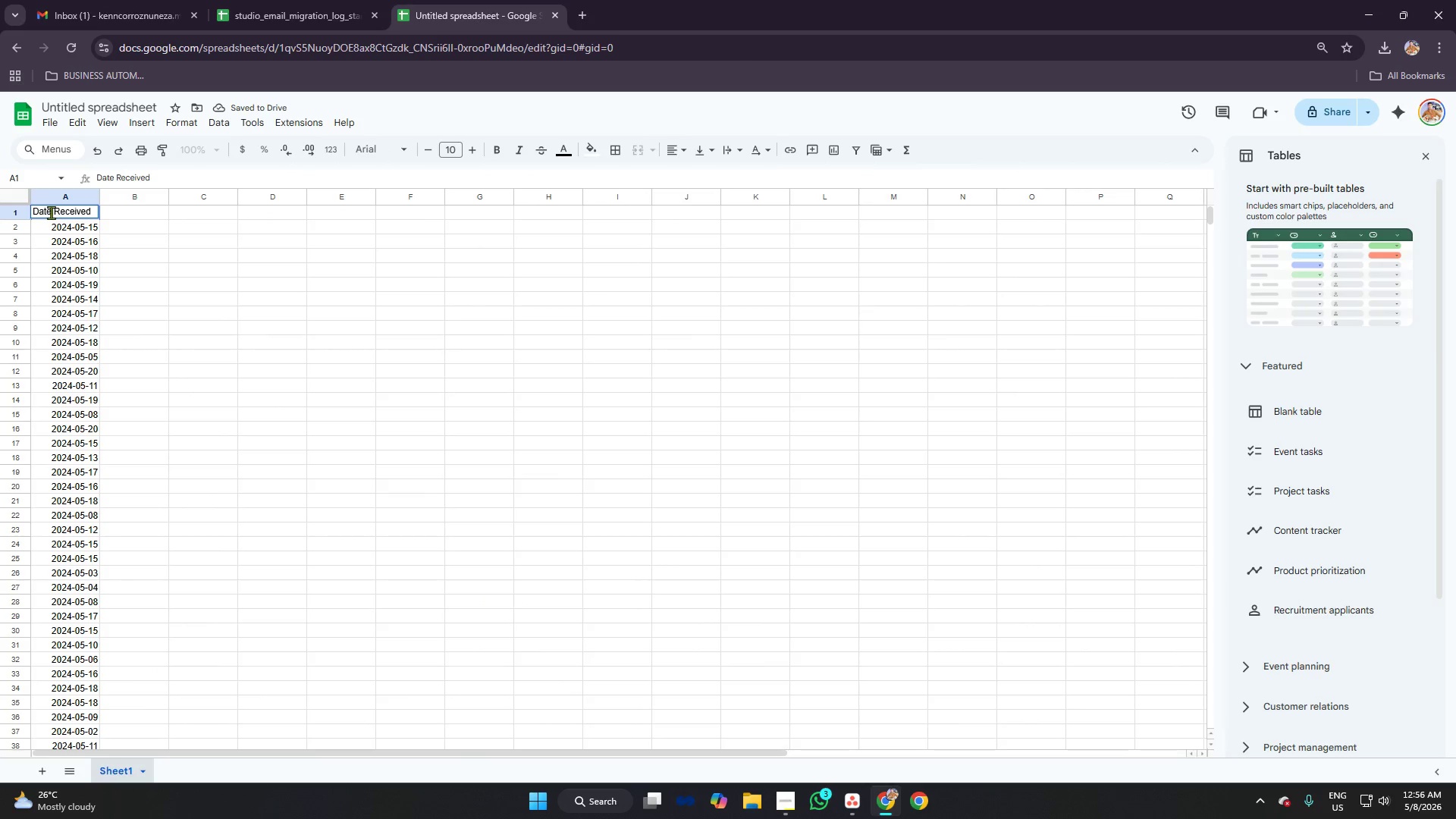 
left_click_drag(start_coordinate=[51, 212], to_coordinate=[155, 215])
 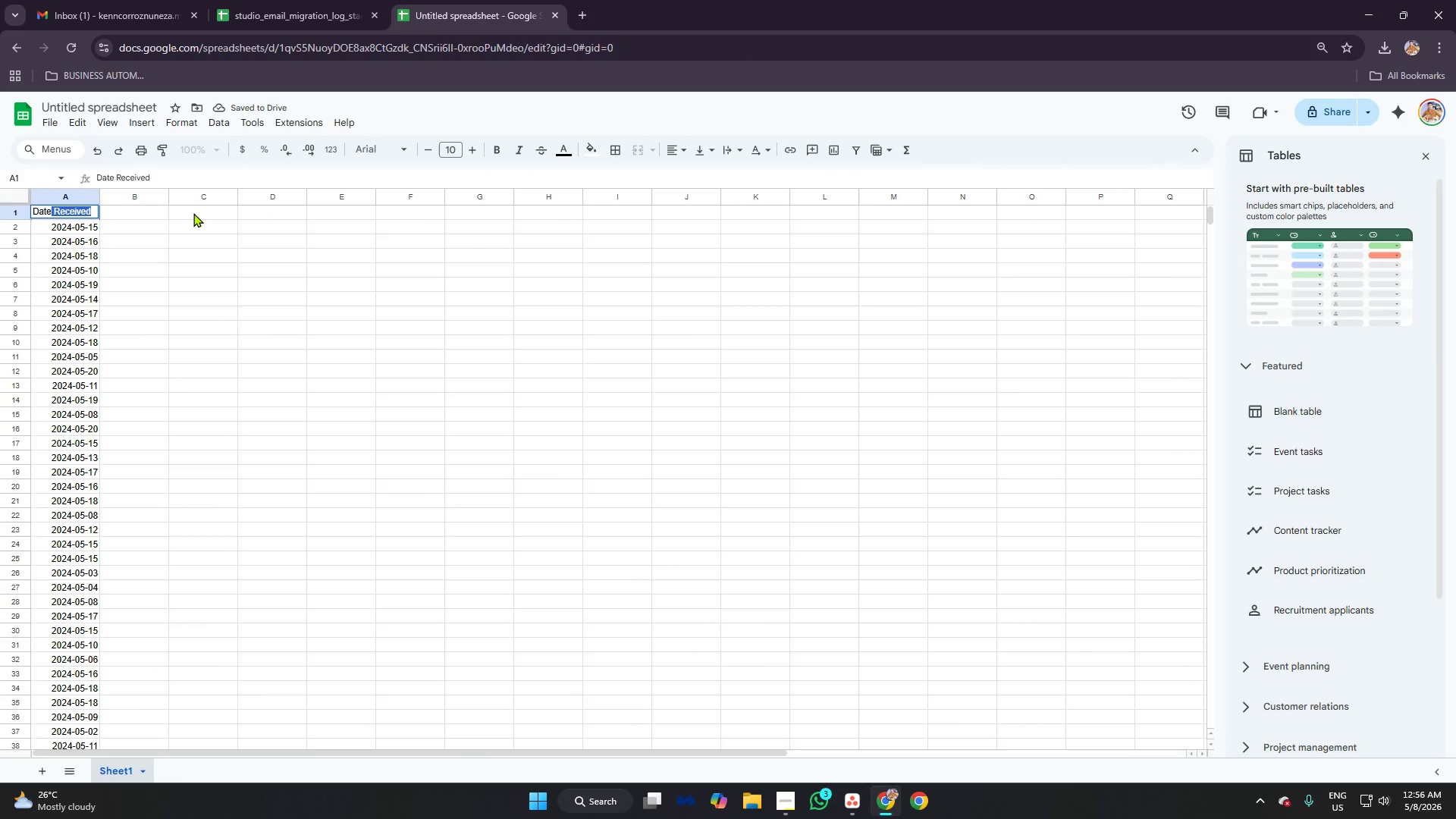 
key(Backspace)
 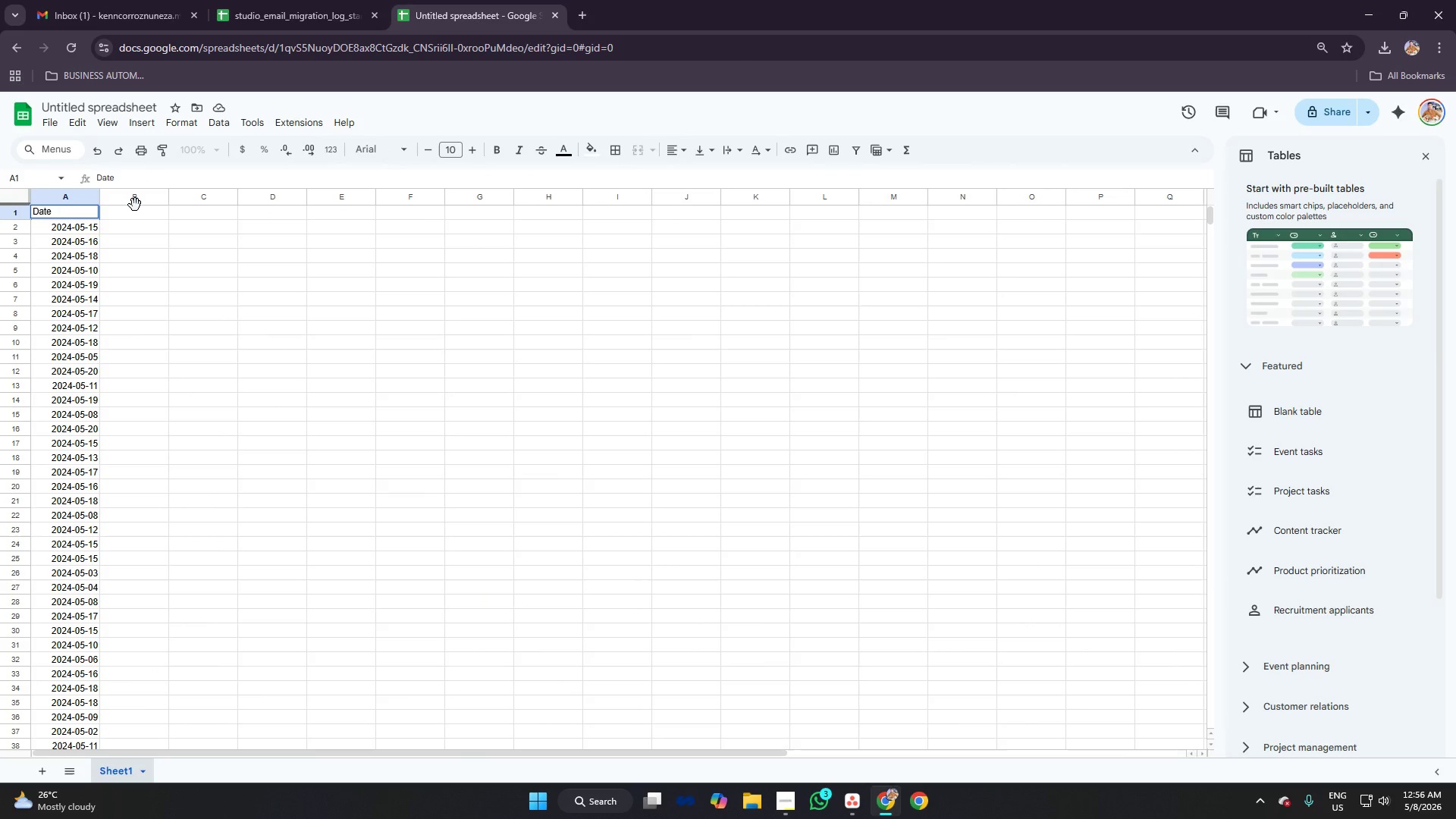 
hold_key(key=ArrowLeft, duration=0.88)
 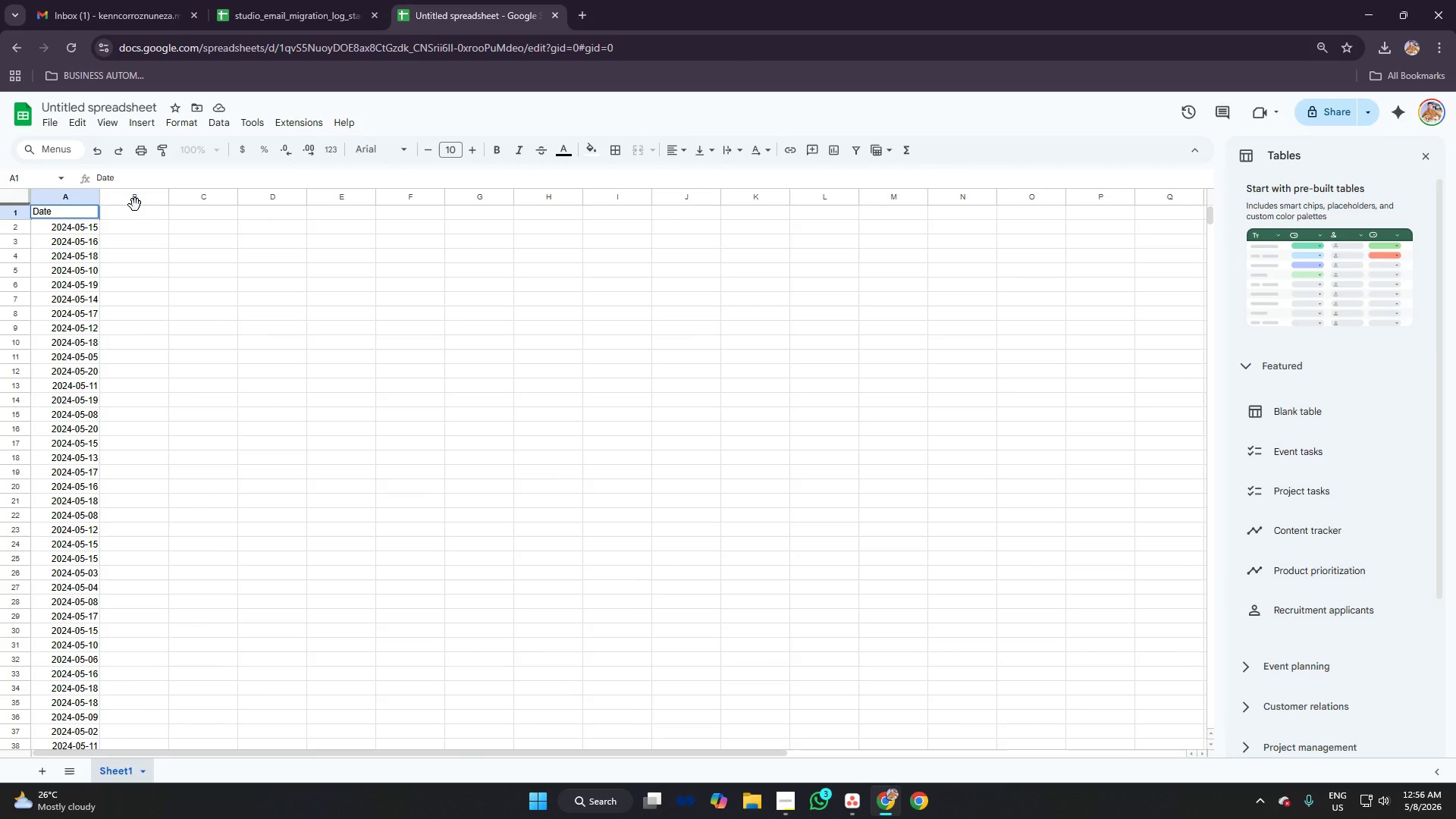 
type(Due )
 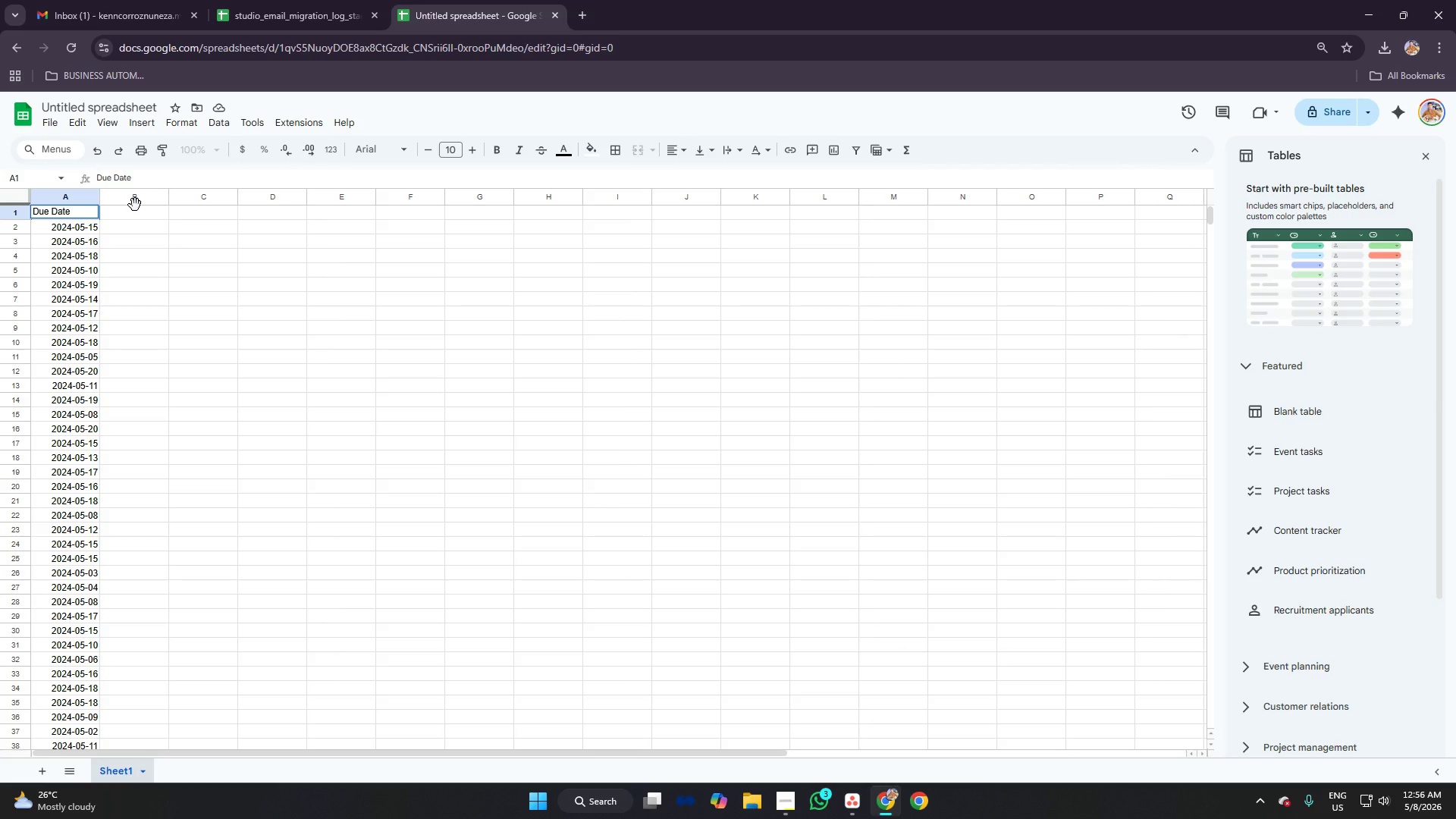 
key(Enter)
 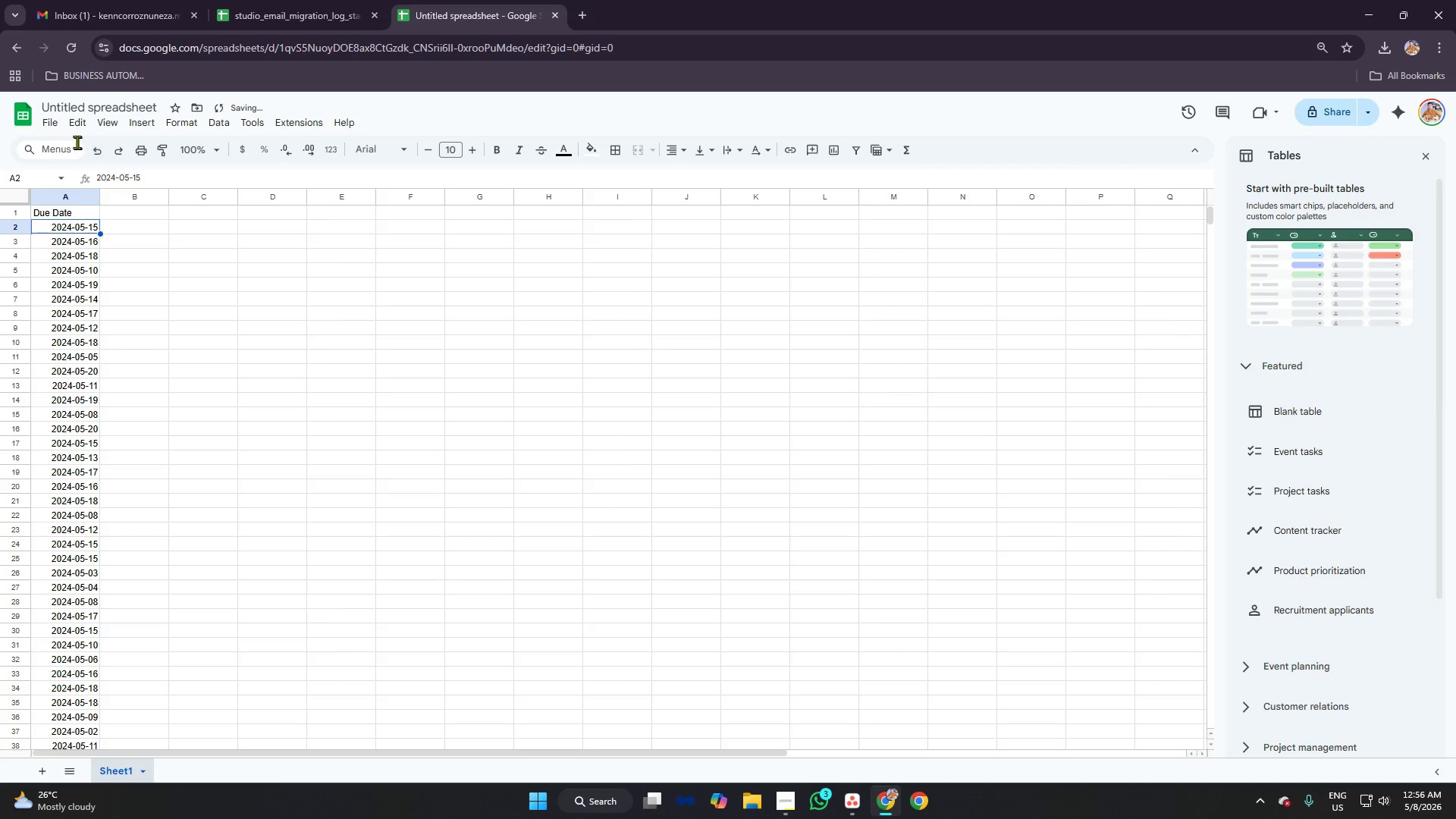 
left_click([54, 119])
 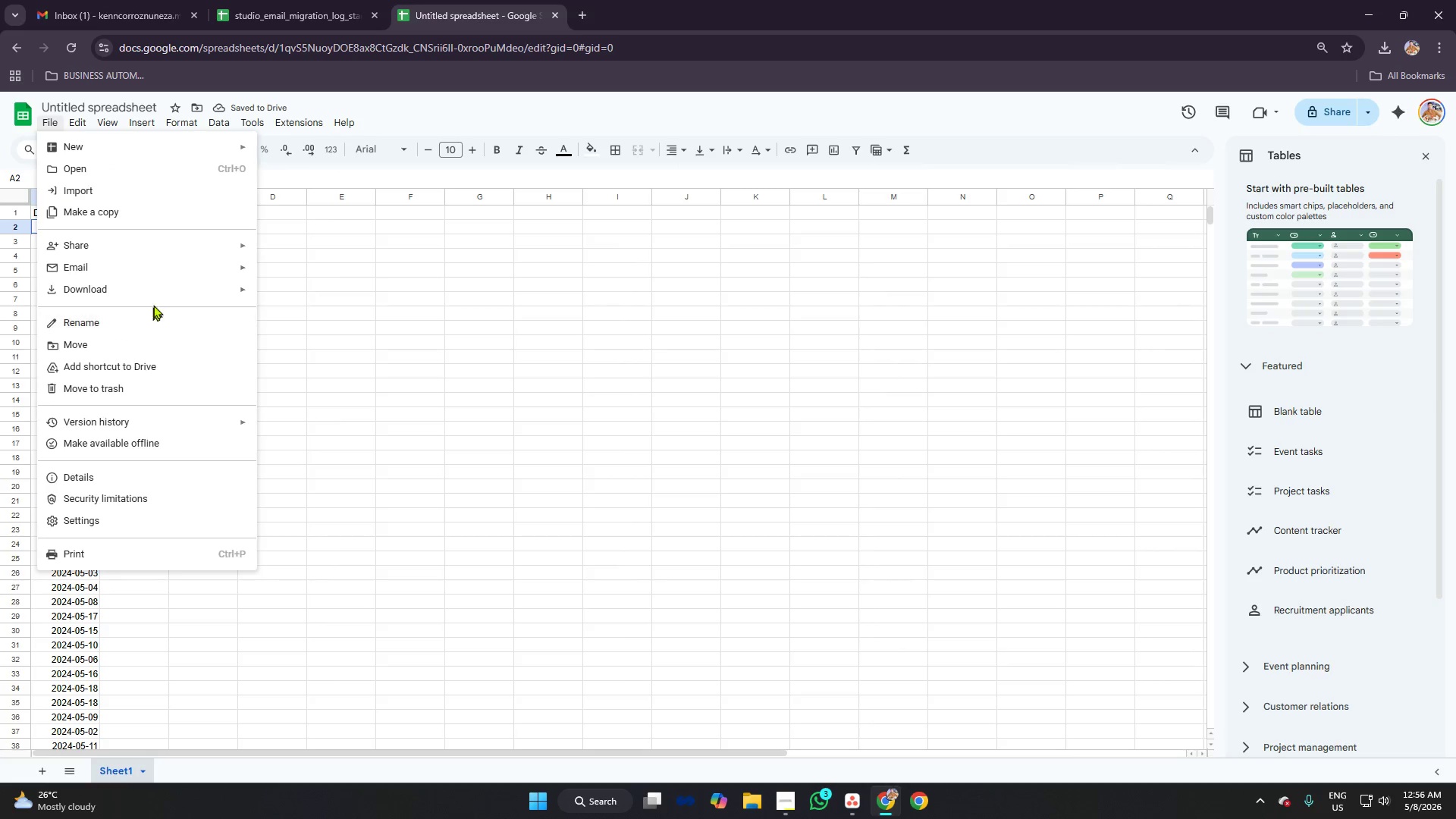 
left_click([158, 287])
 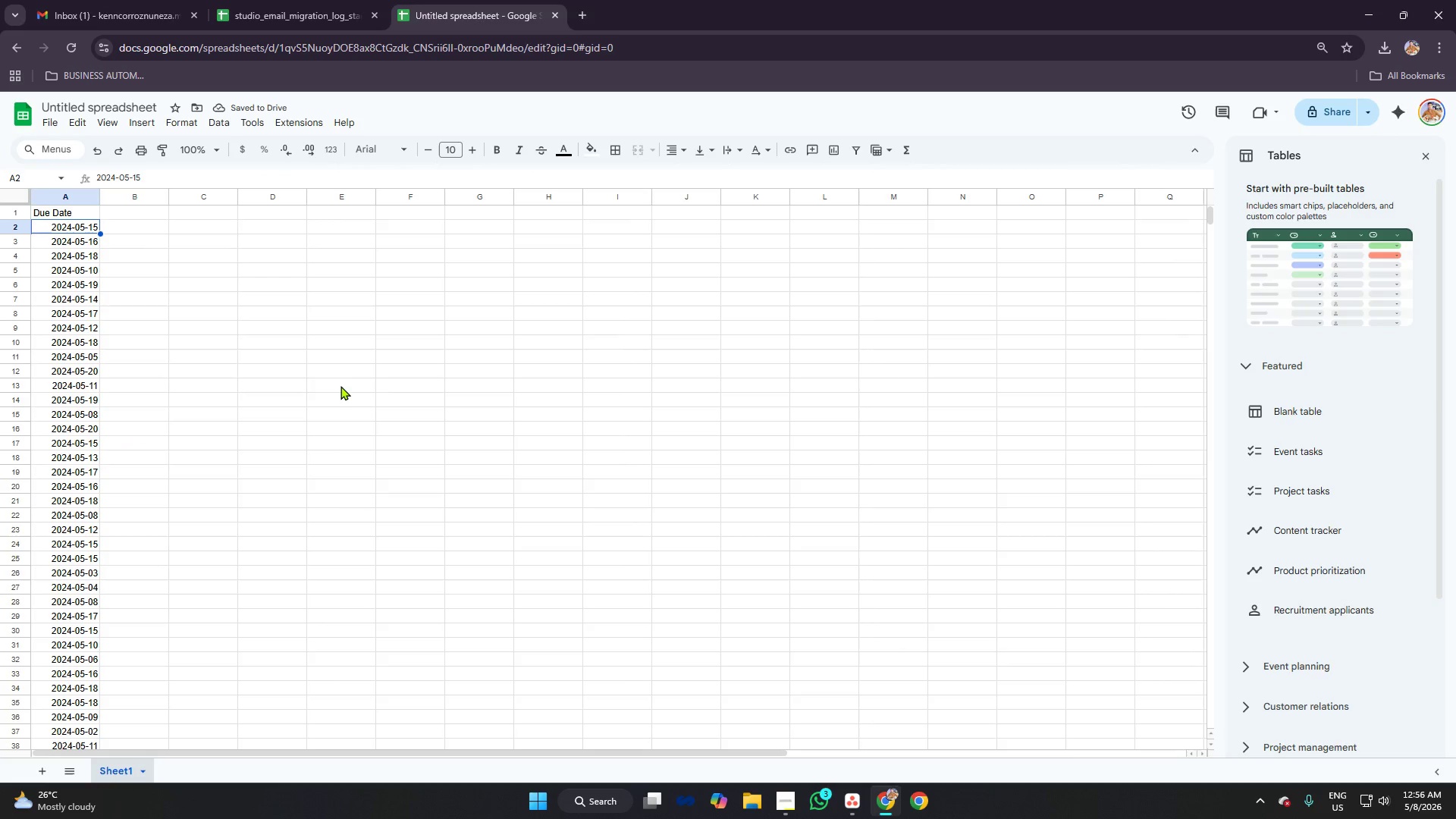 
left_click([354, 336])
 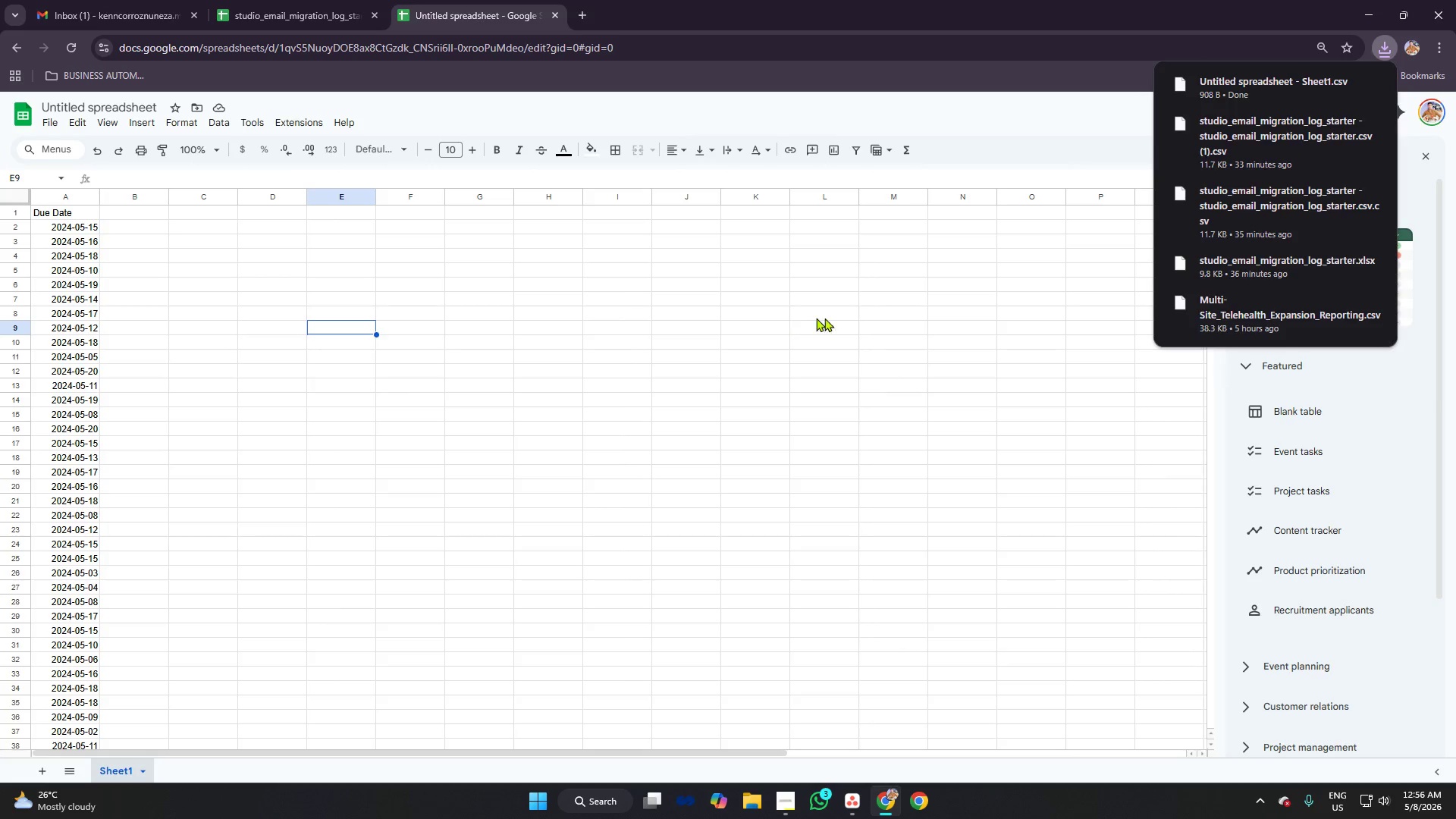 
left_click([925, 347])
 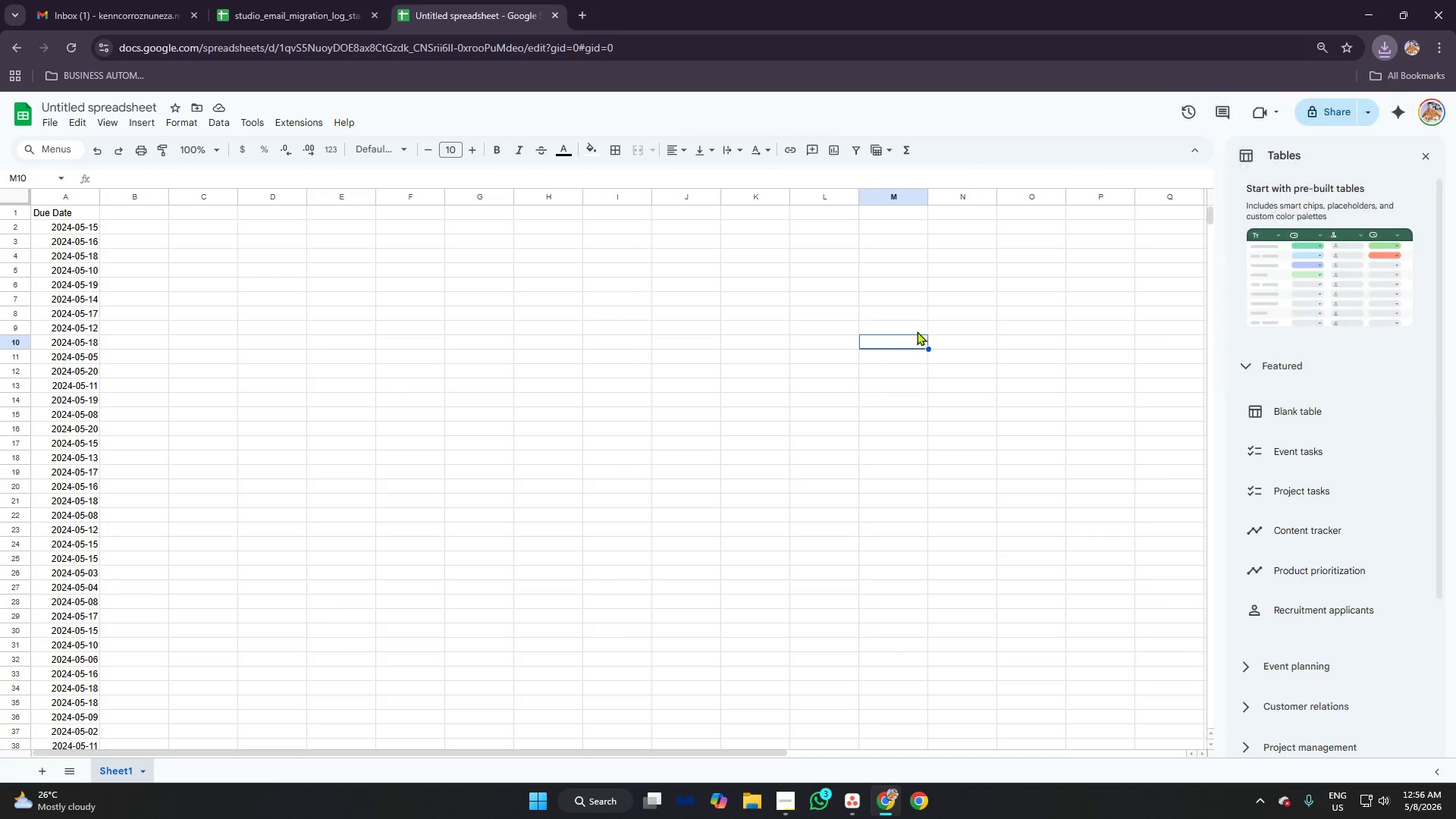 
key(Alt+AltLeft)
 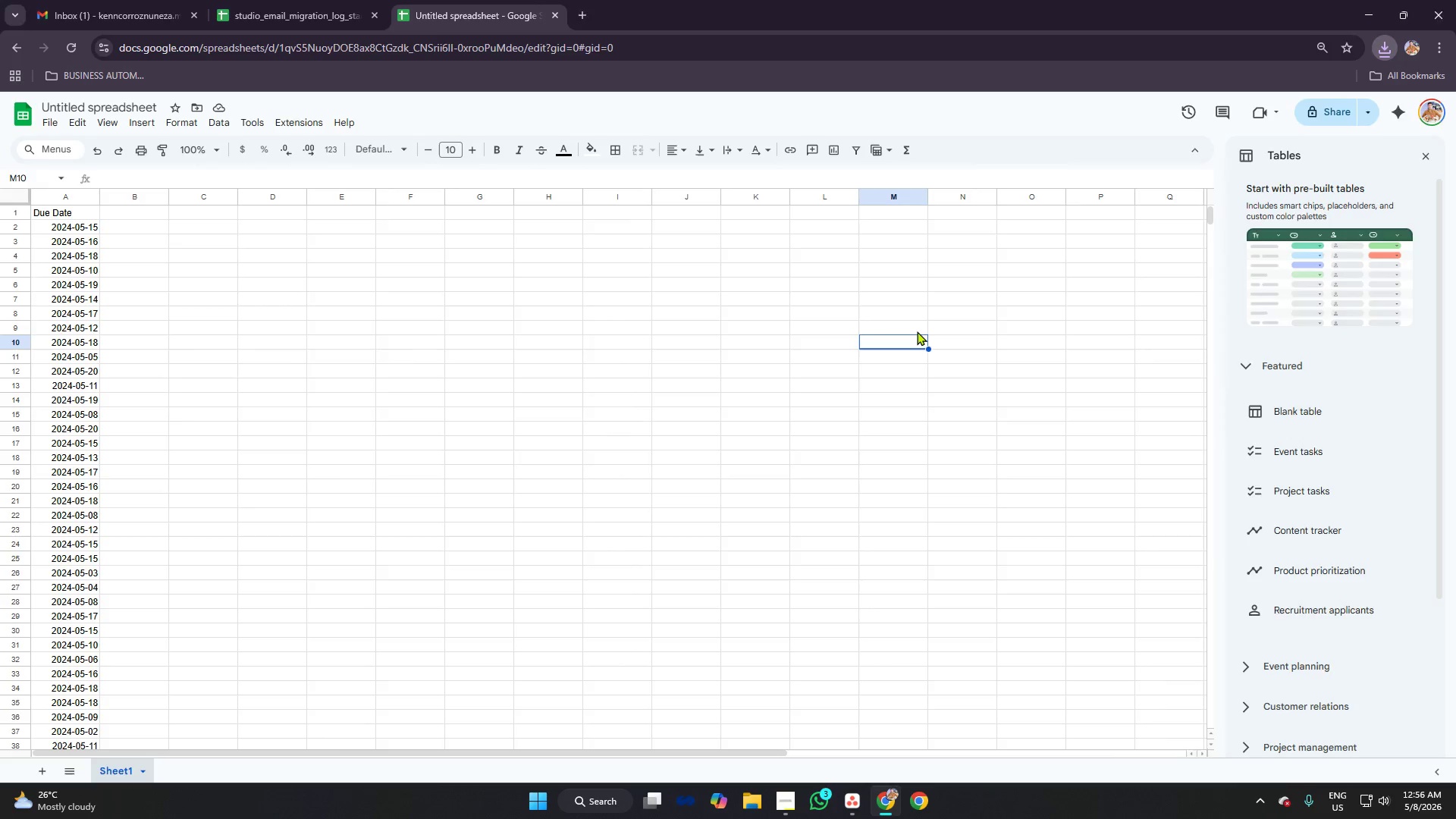 
key(Alt+Tab)
 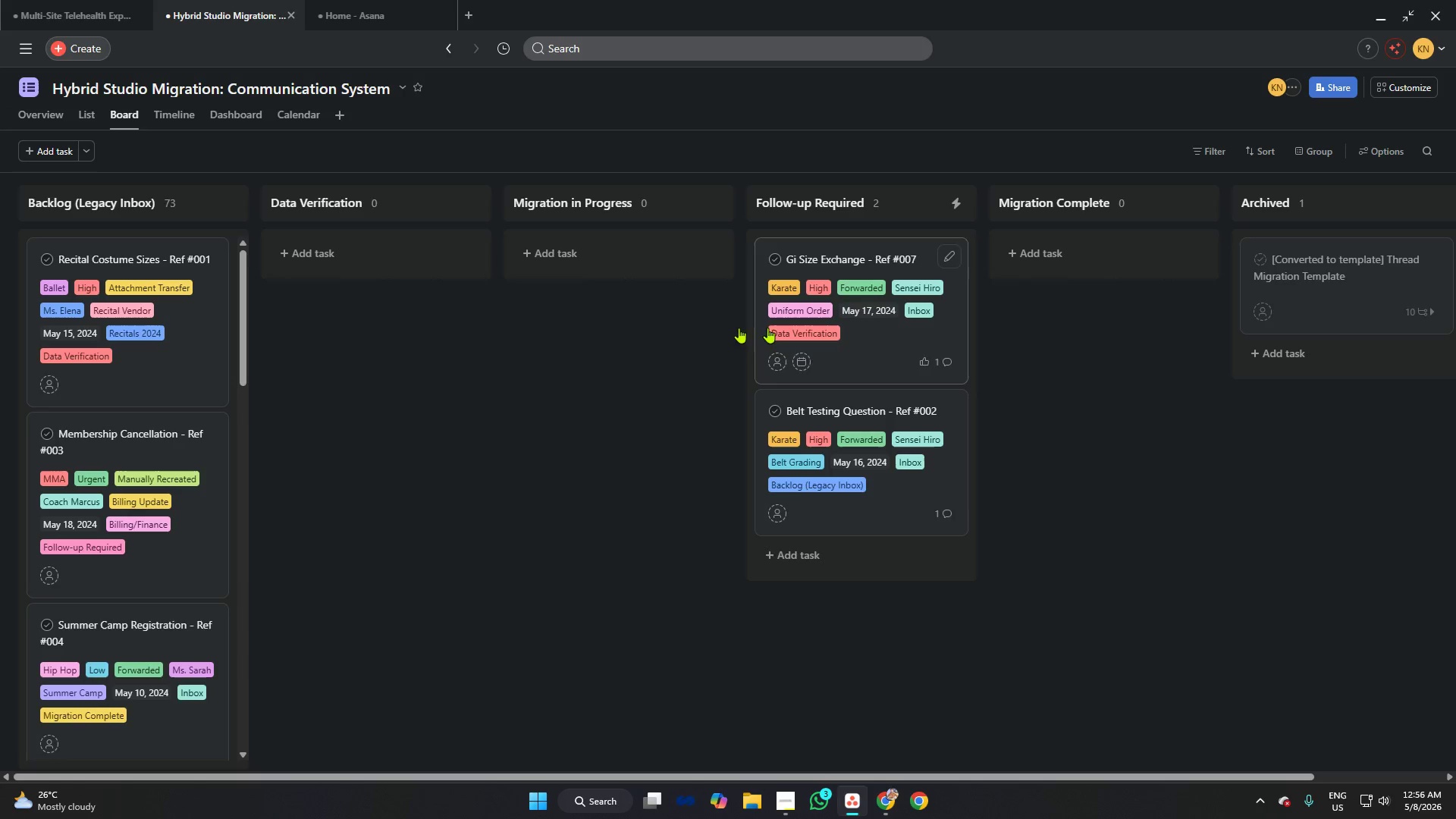 
left_click([653, 328])
 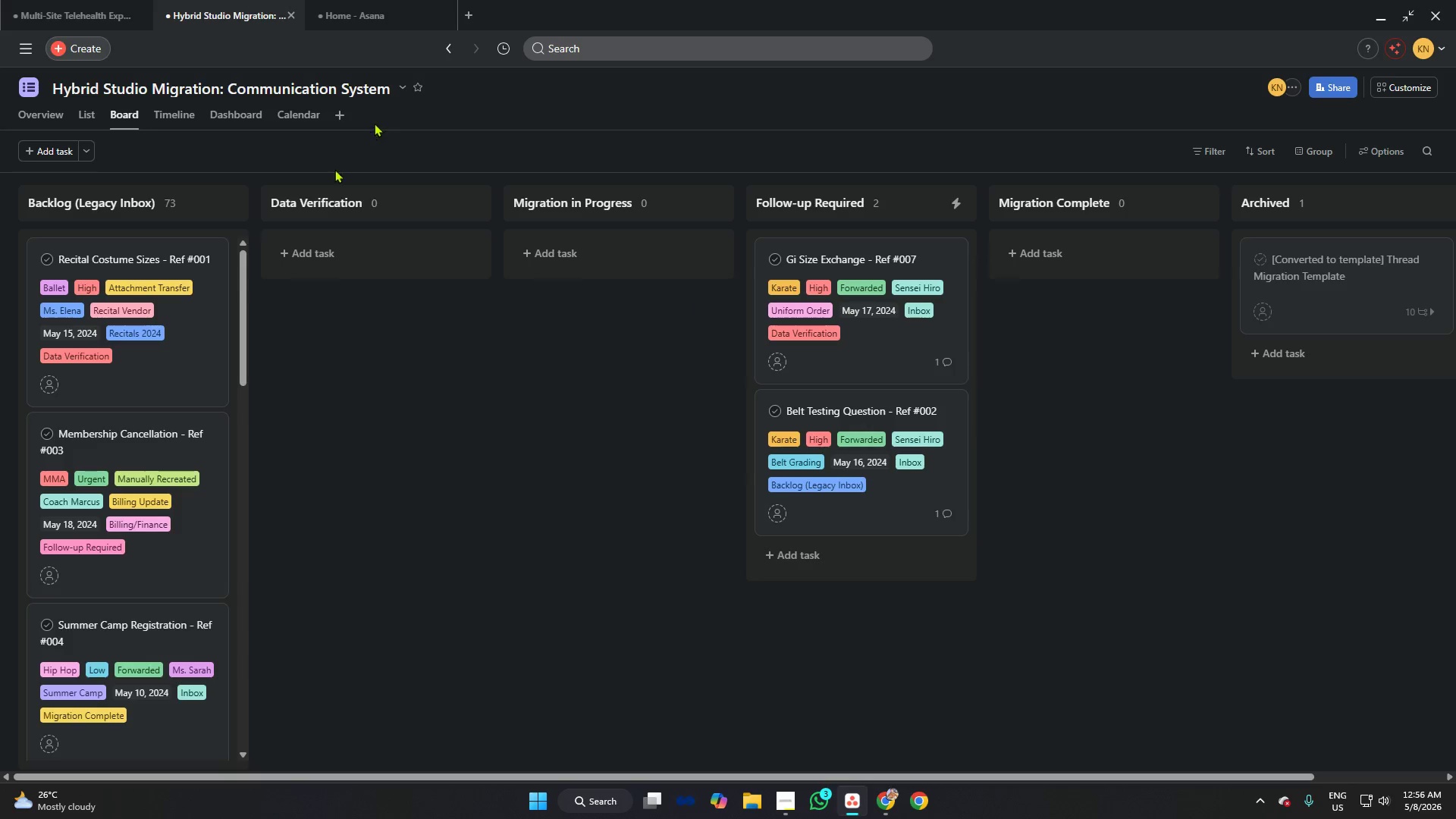 
scroll: coordinate [201, 328], scroll_direction: down, amount: 10.0
 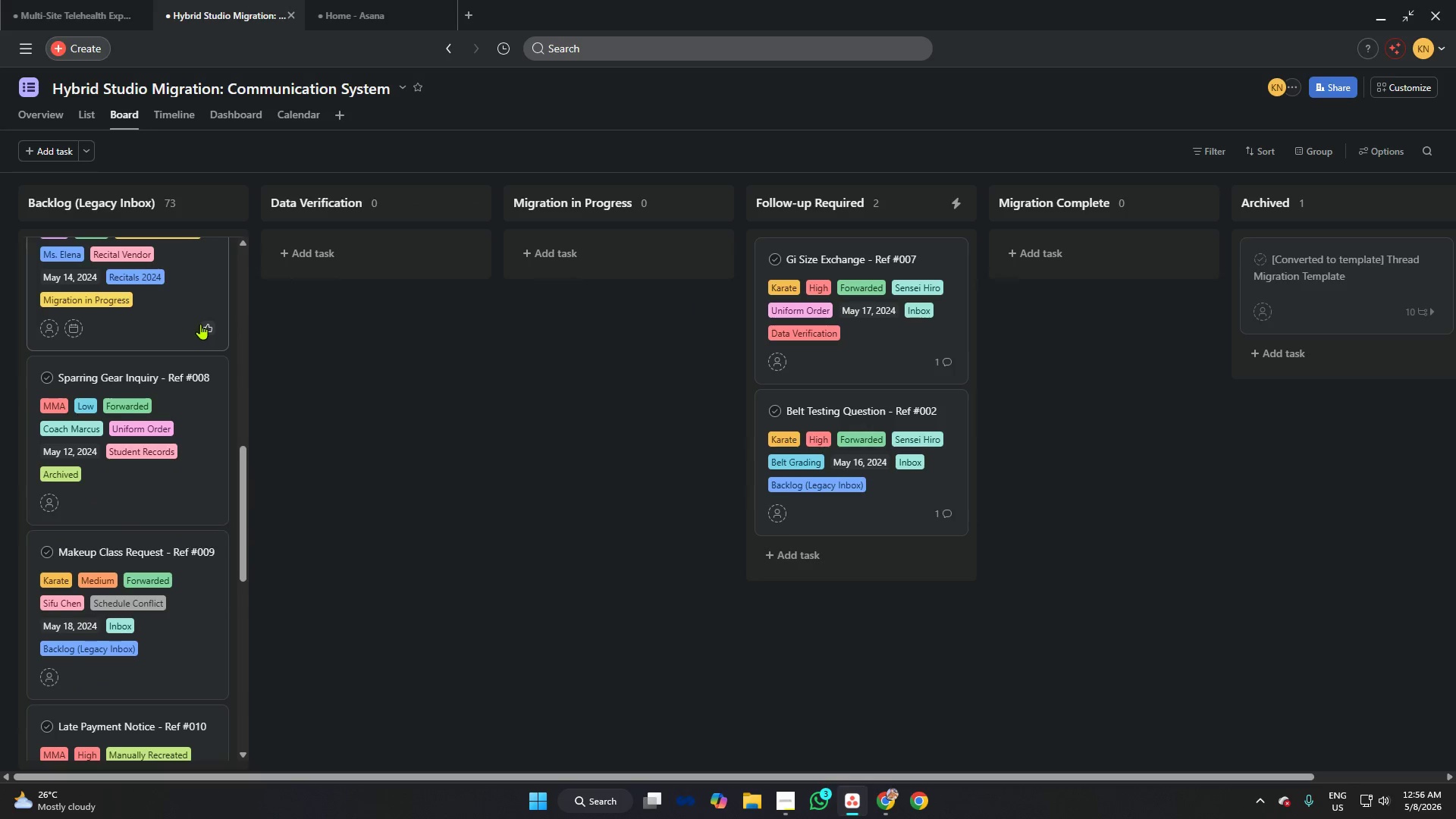 
scroll: coordinate [209, 320], scroll_direction: up, amount: 16.0
 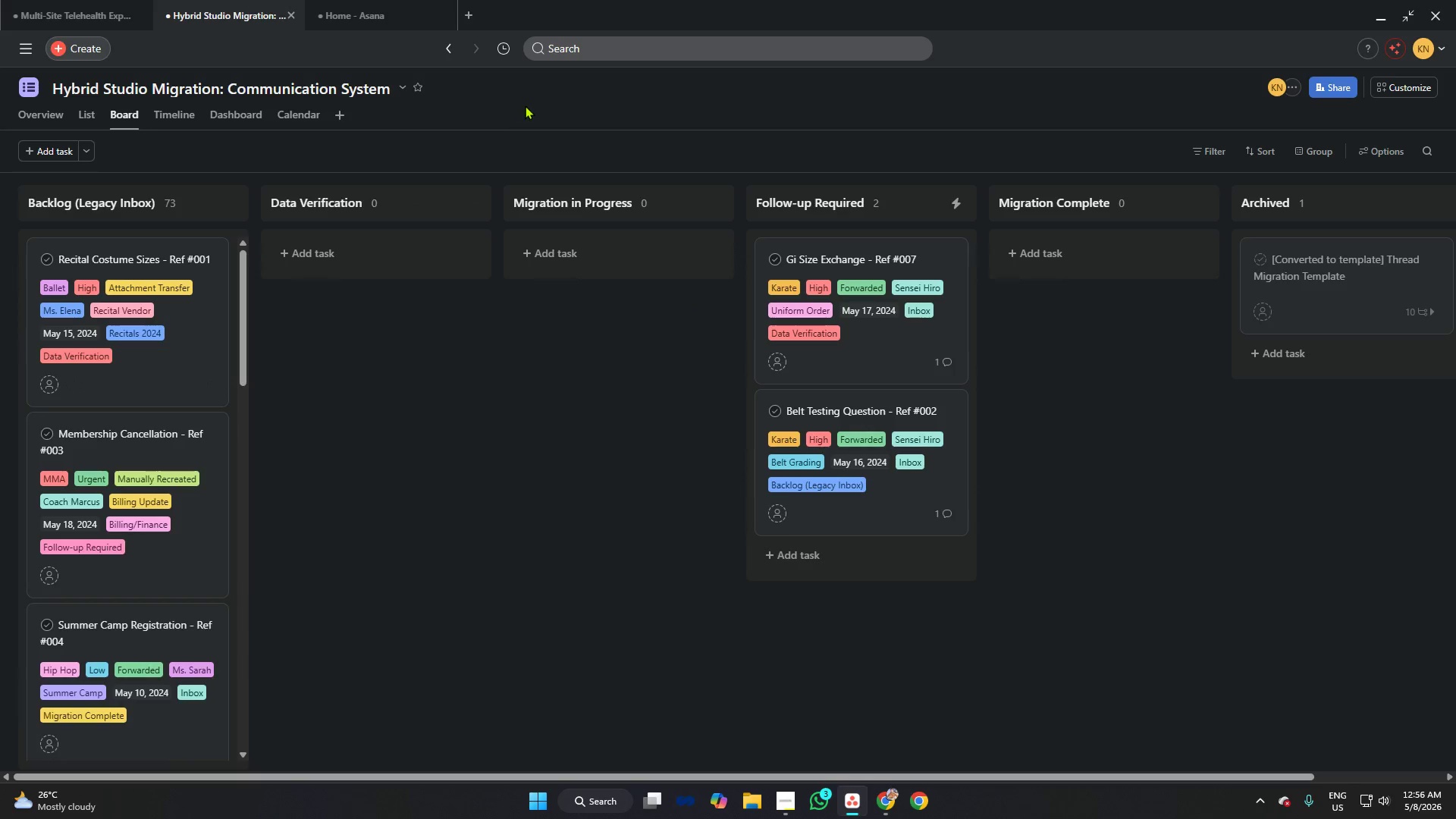 
left_click([525, 105])
 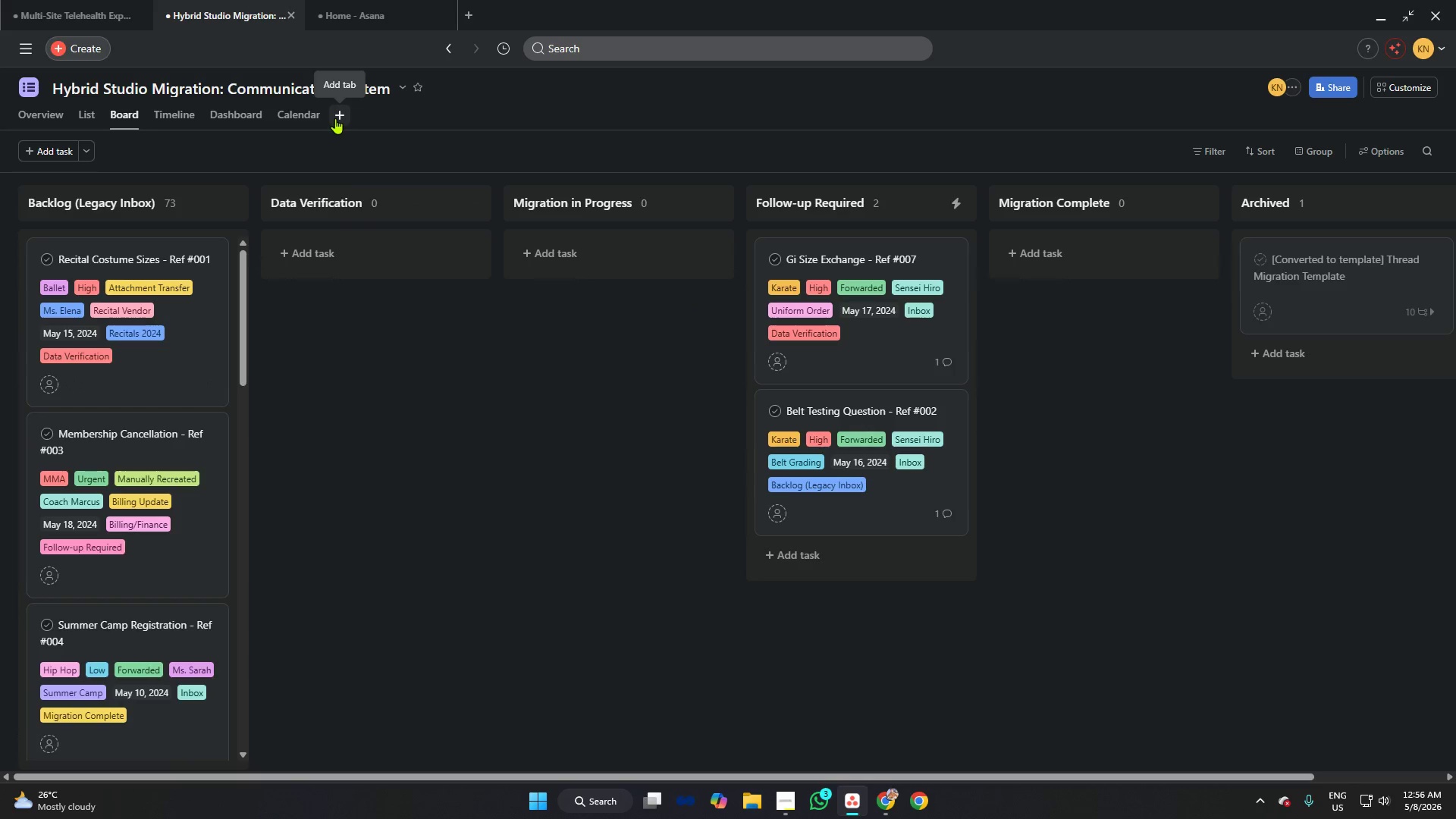 
left_click([335, 118])
 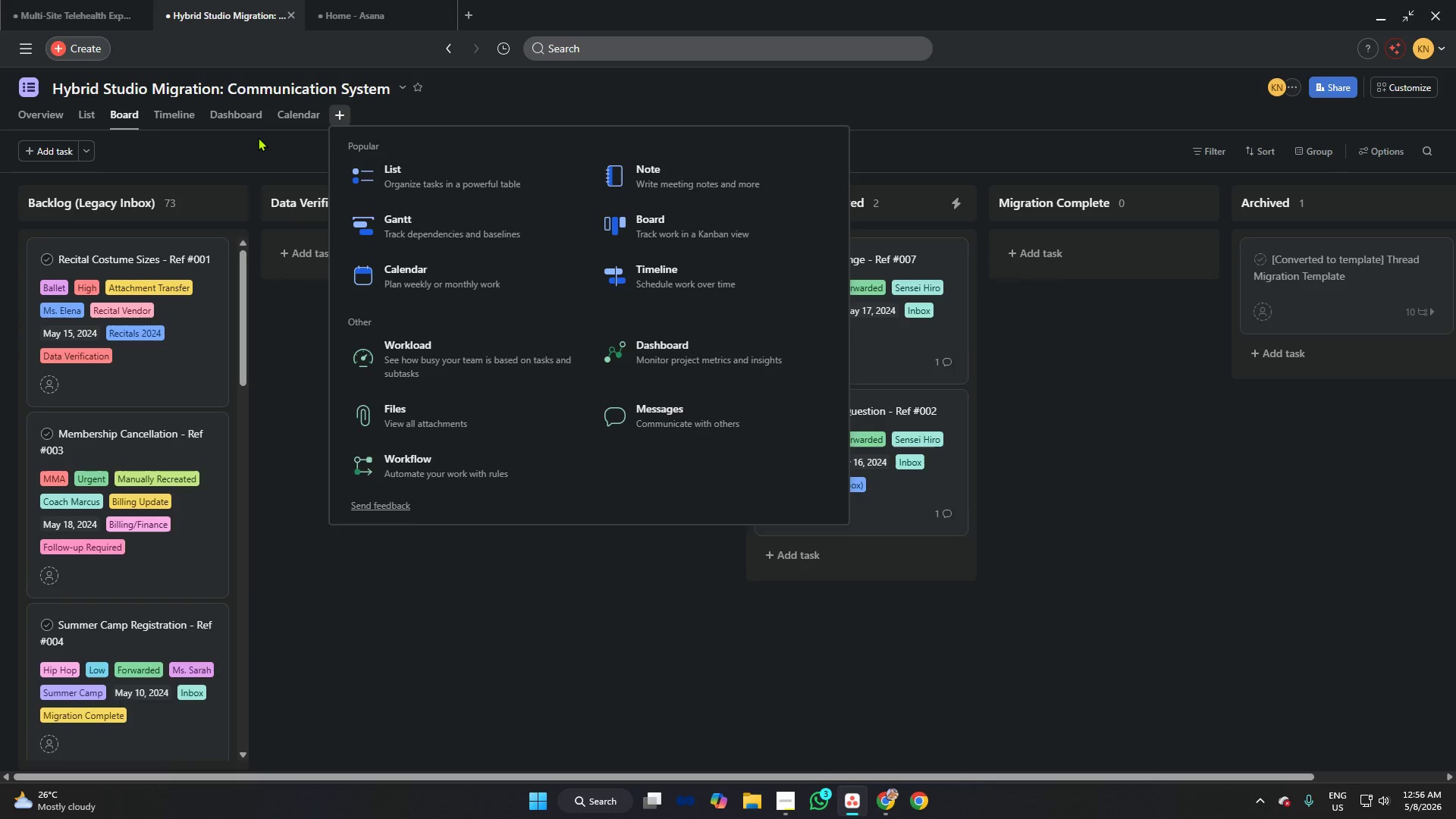 
left_click([258, 137])
 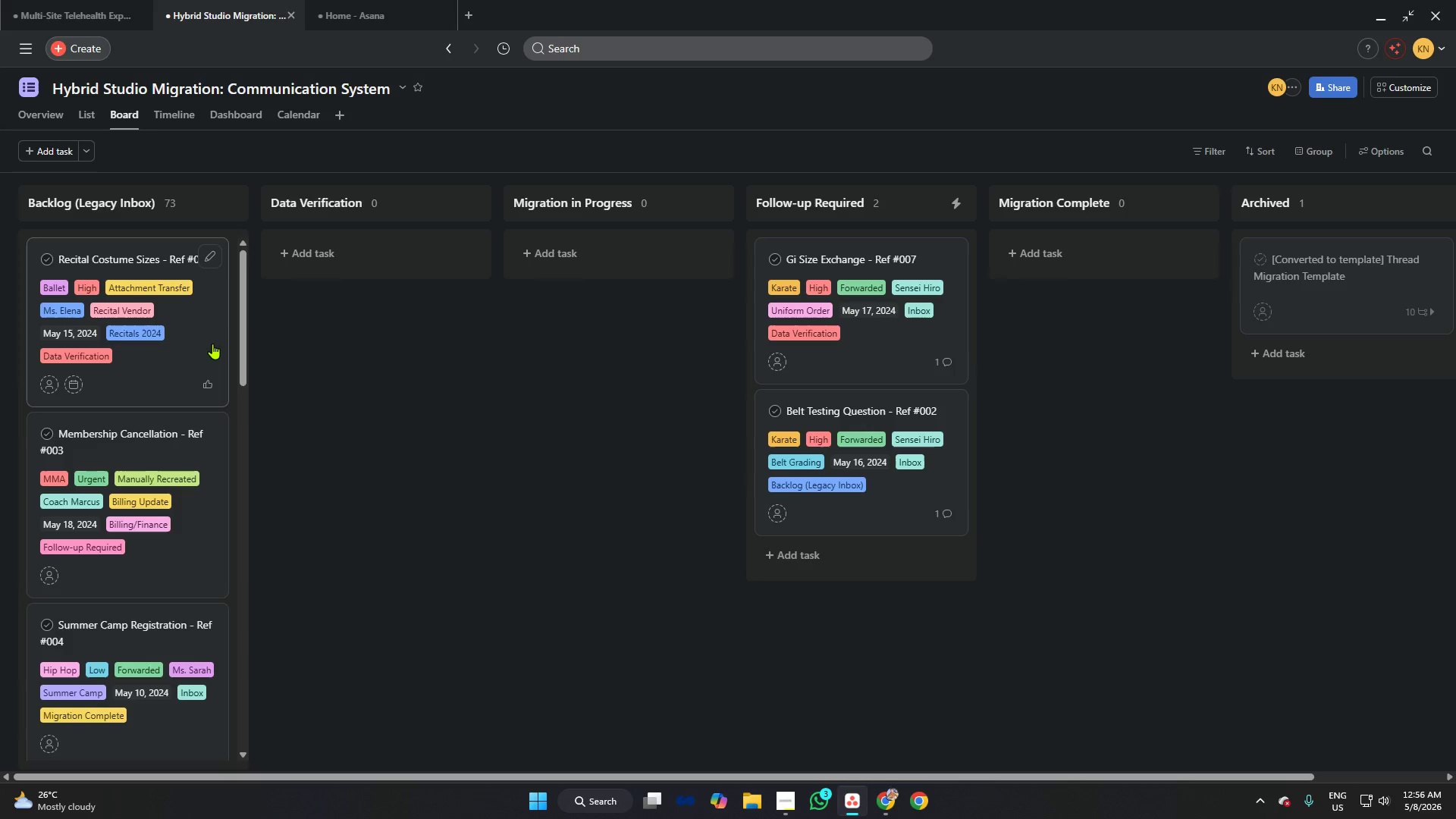 
scroll: coordinate [209, 334], scroll_direction: down, amount: 18.0
 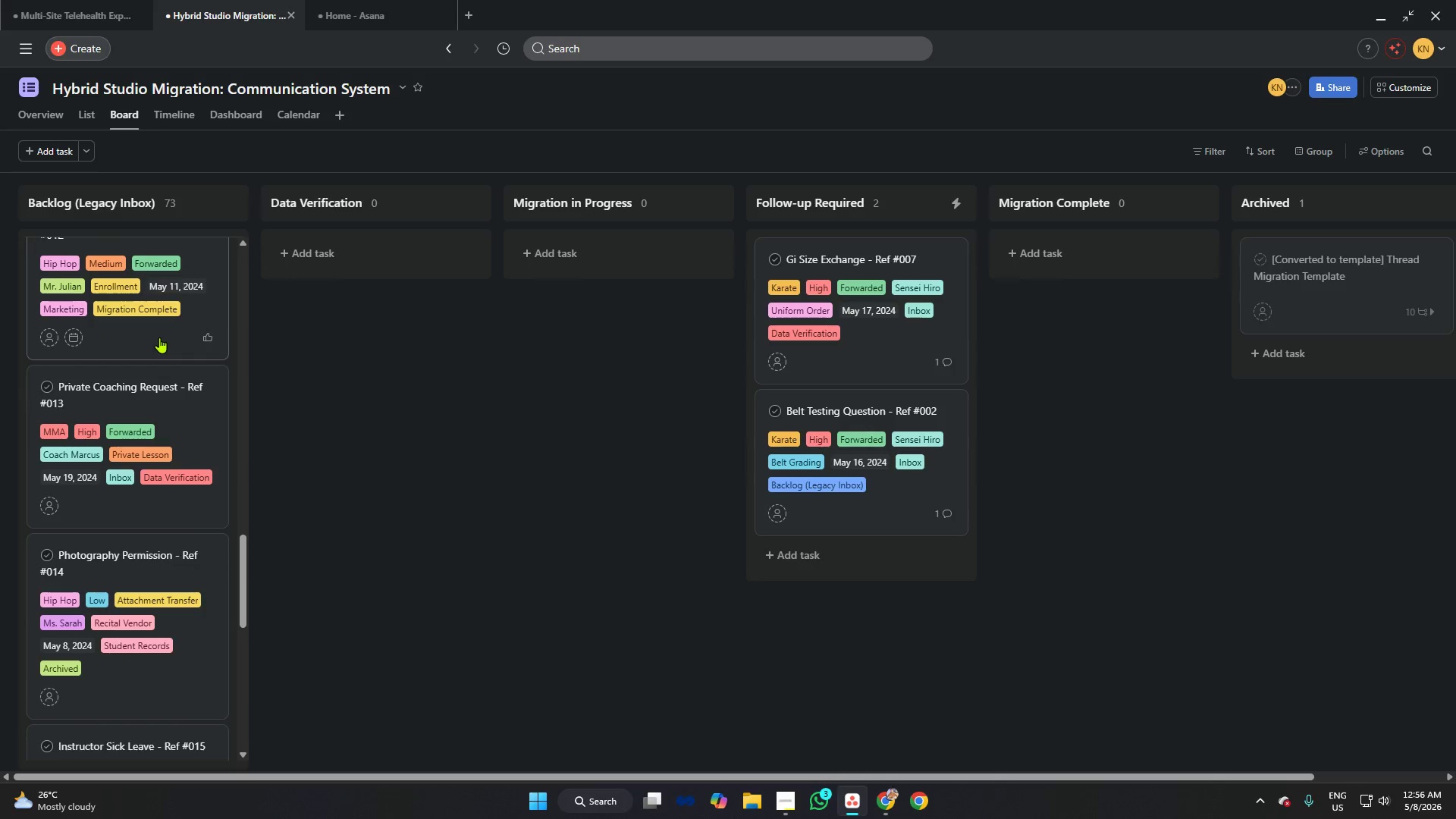 
scroll: coordinate [155, 334], scroll_direction: up, amount: 24.0
 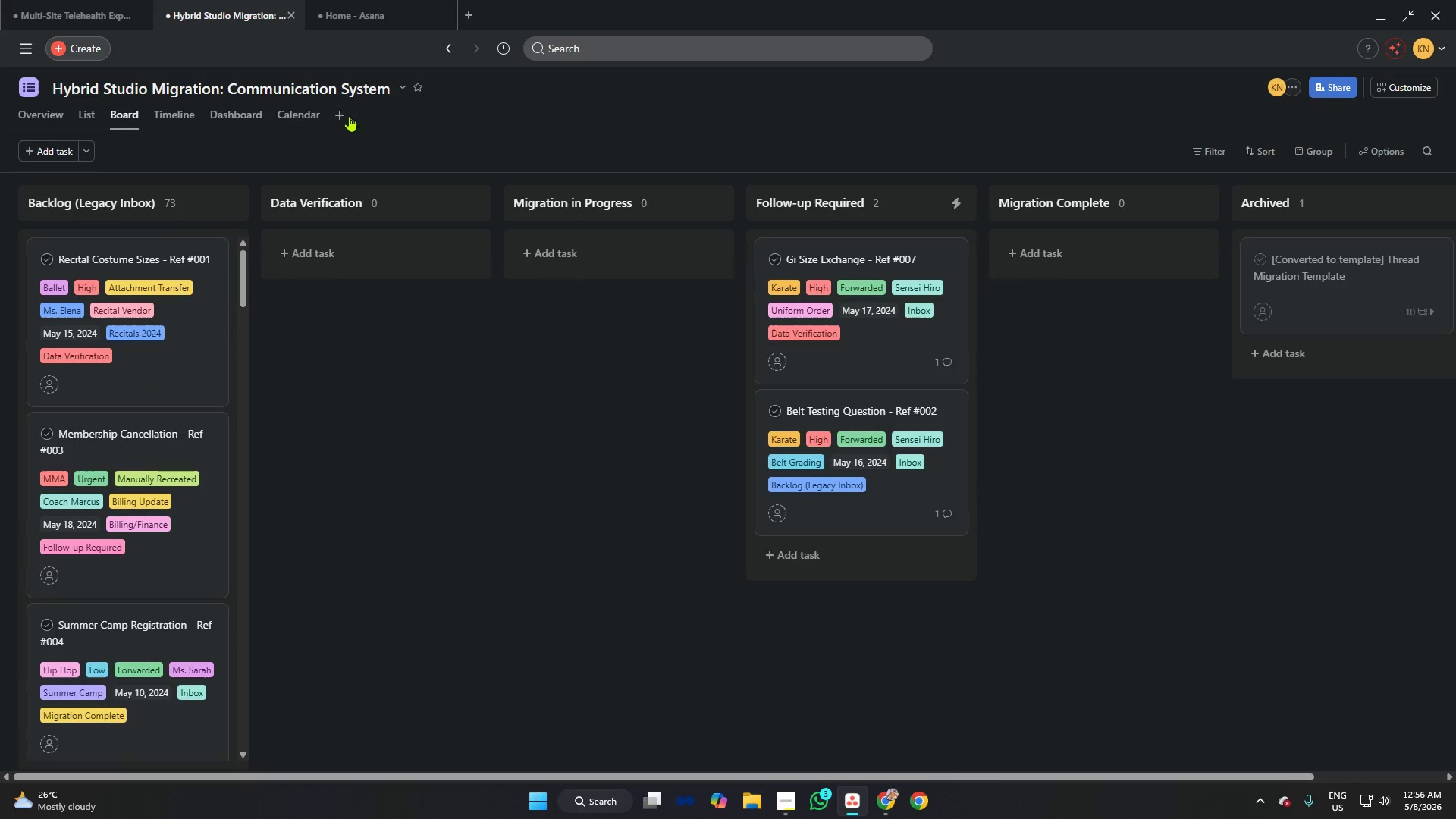 
left_click([344, 112])
 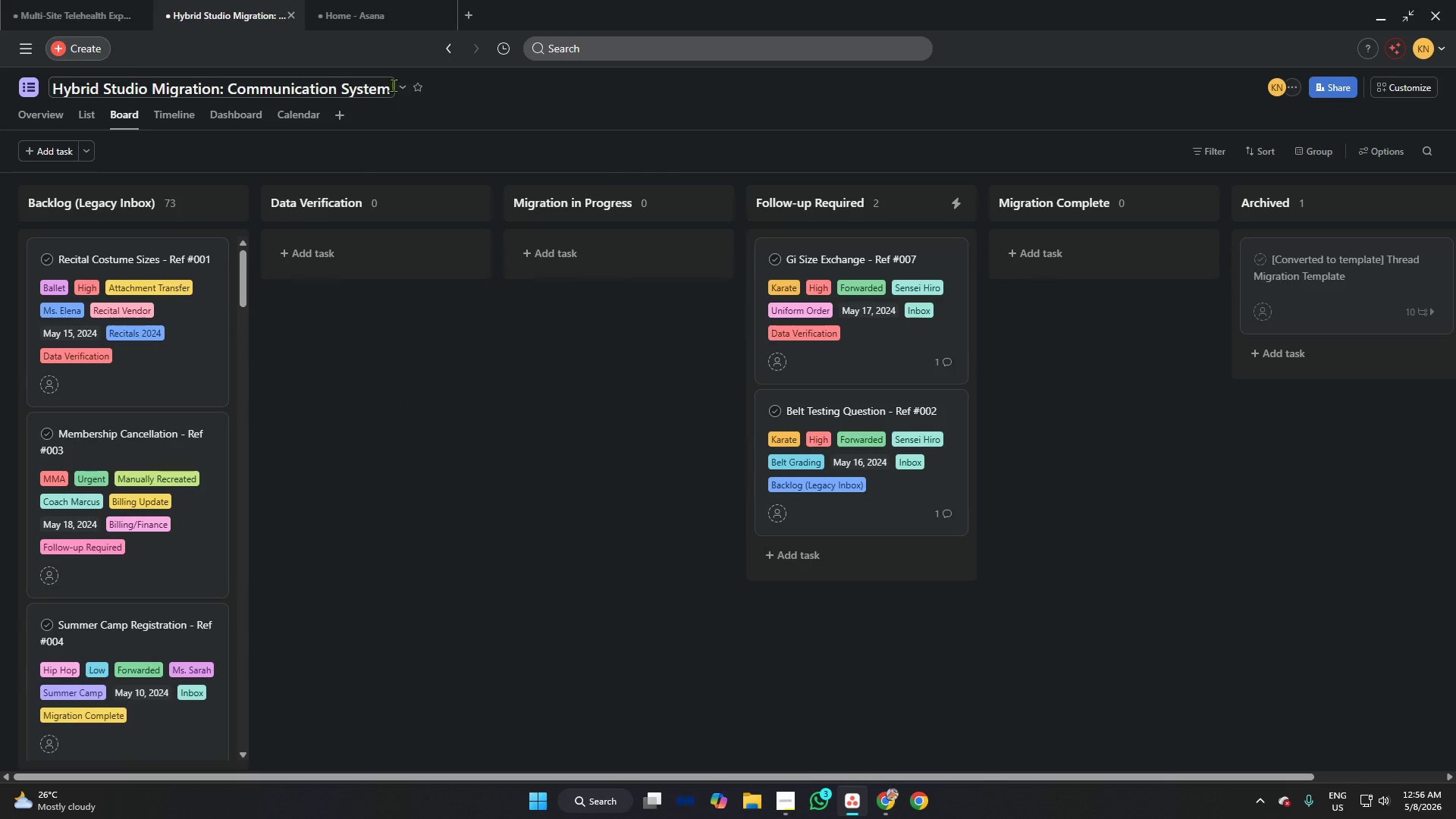 
left_click([404, 86])
 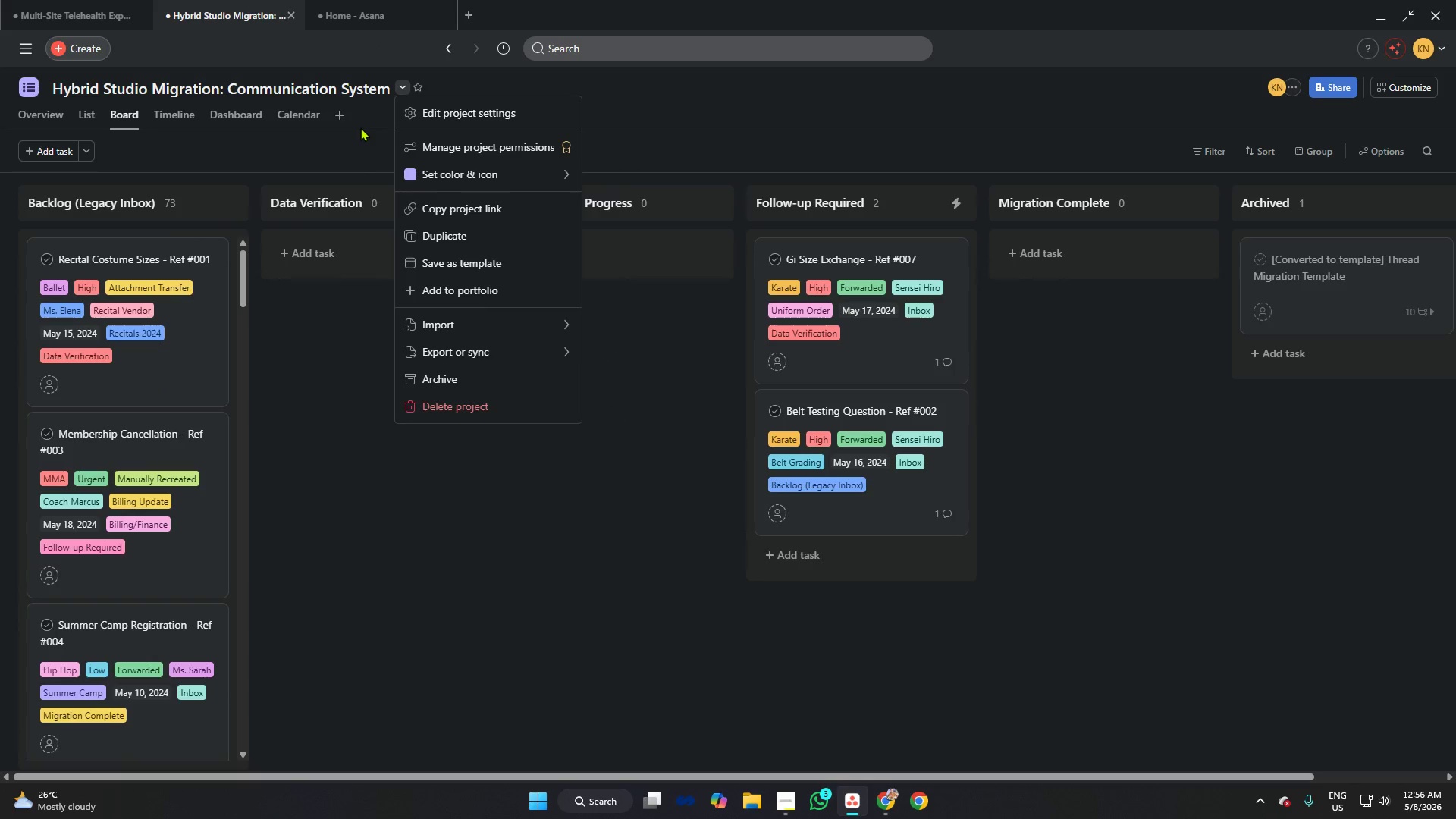 
key(Alt+AltLeft)
 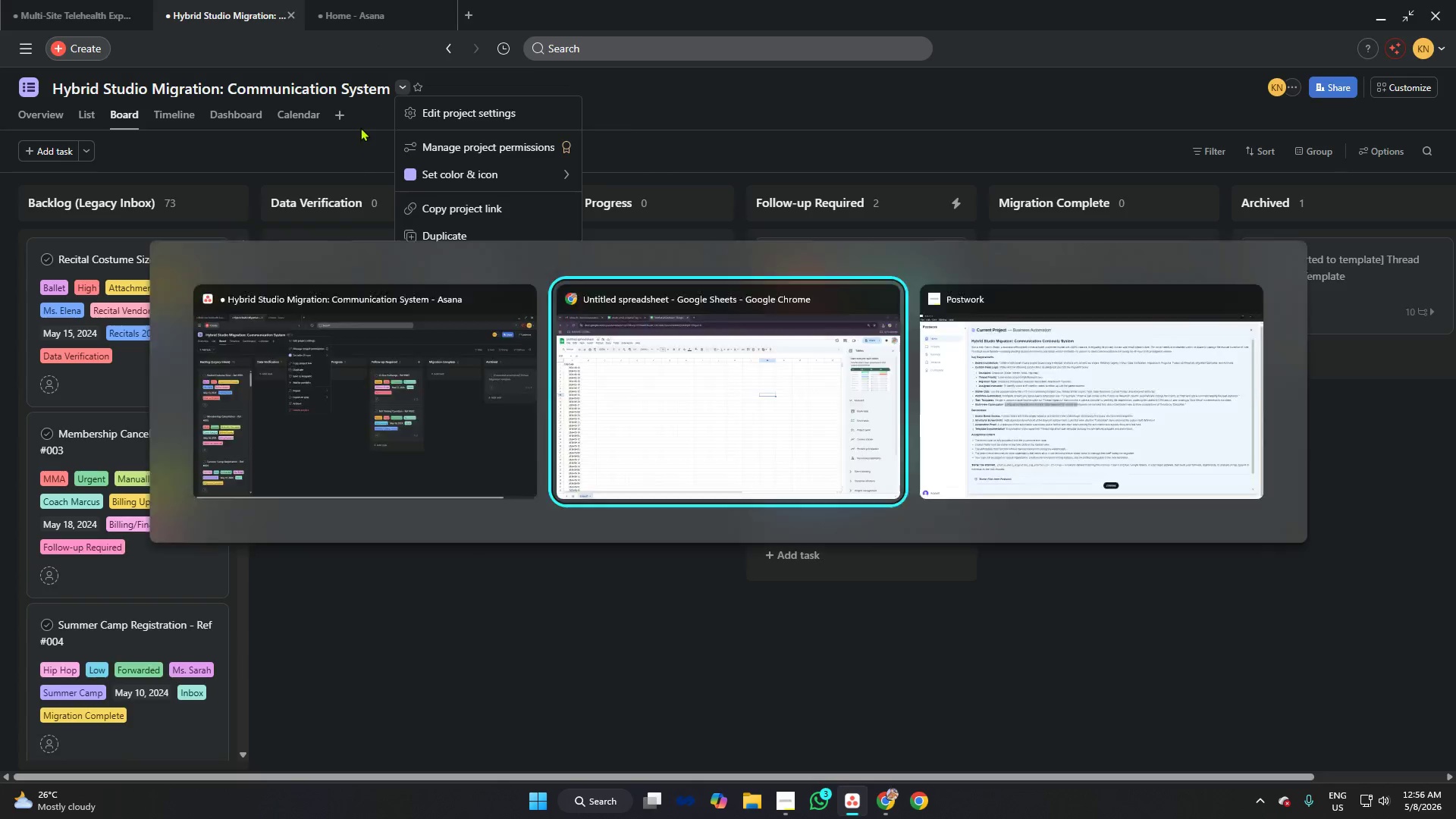 
key(Alt+Tab)
 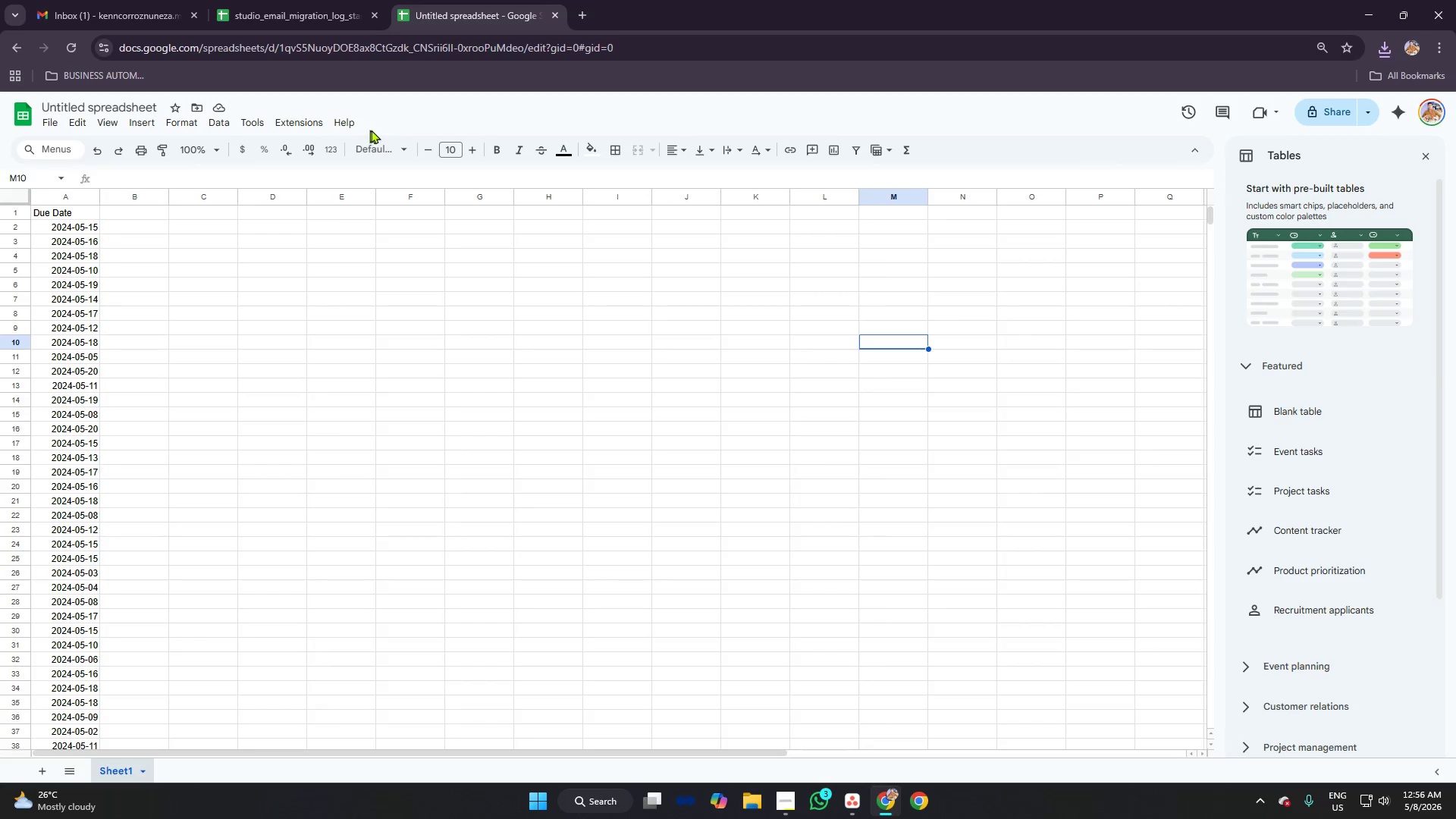 
key(Alt+AltLeft)
 